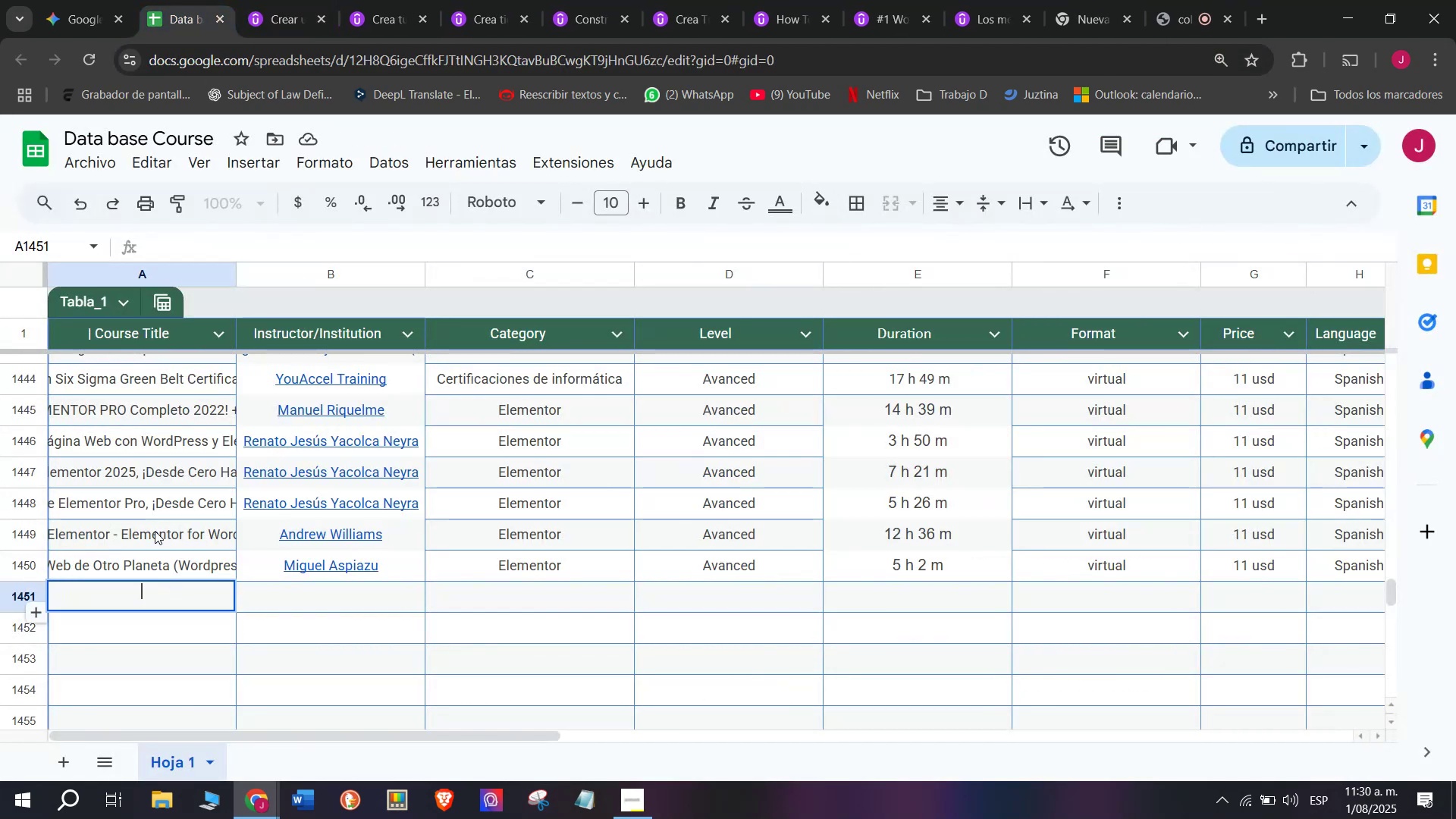 
key(Control+ControlLeft)
 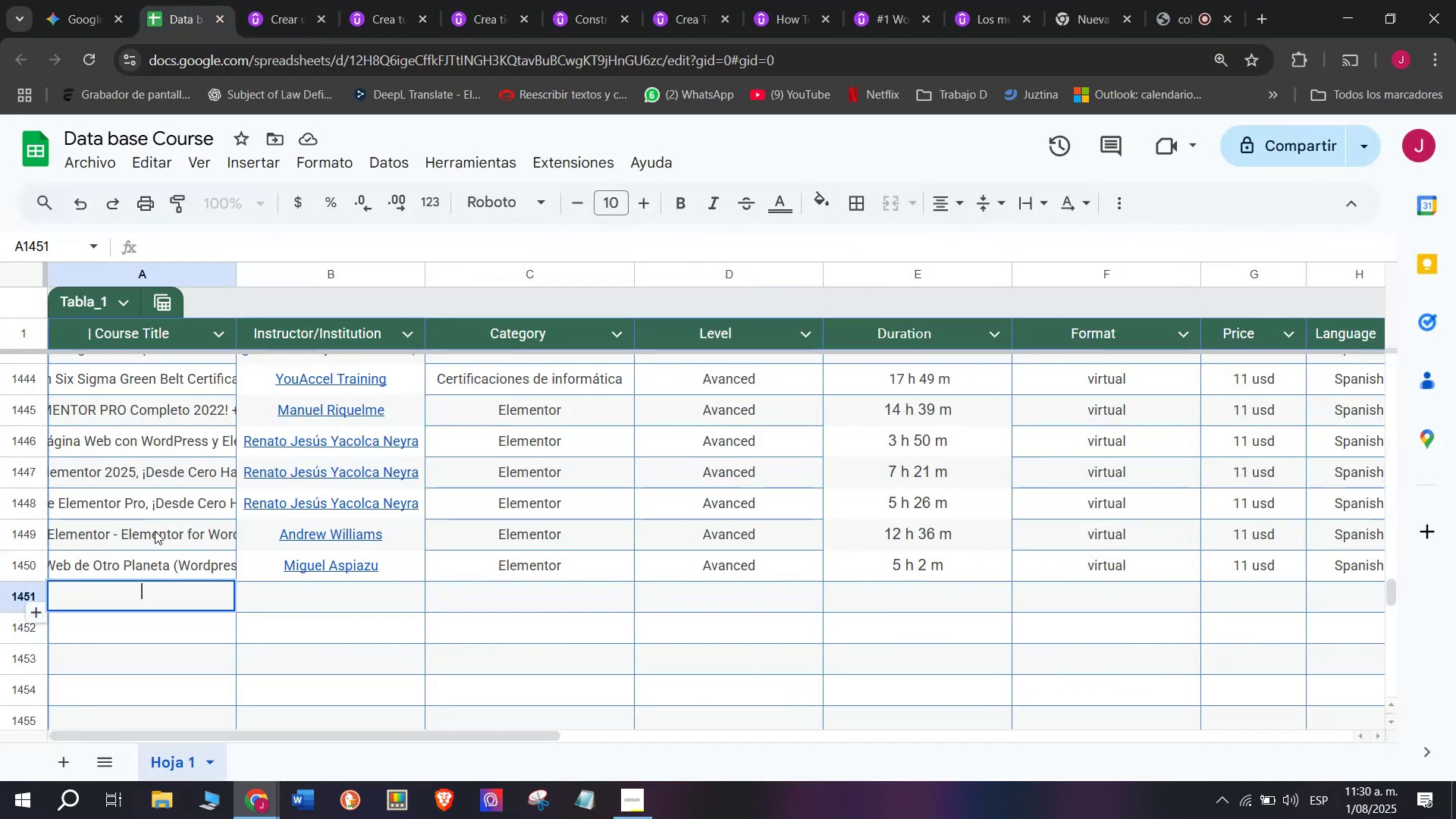 
key(Control+V)
 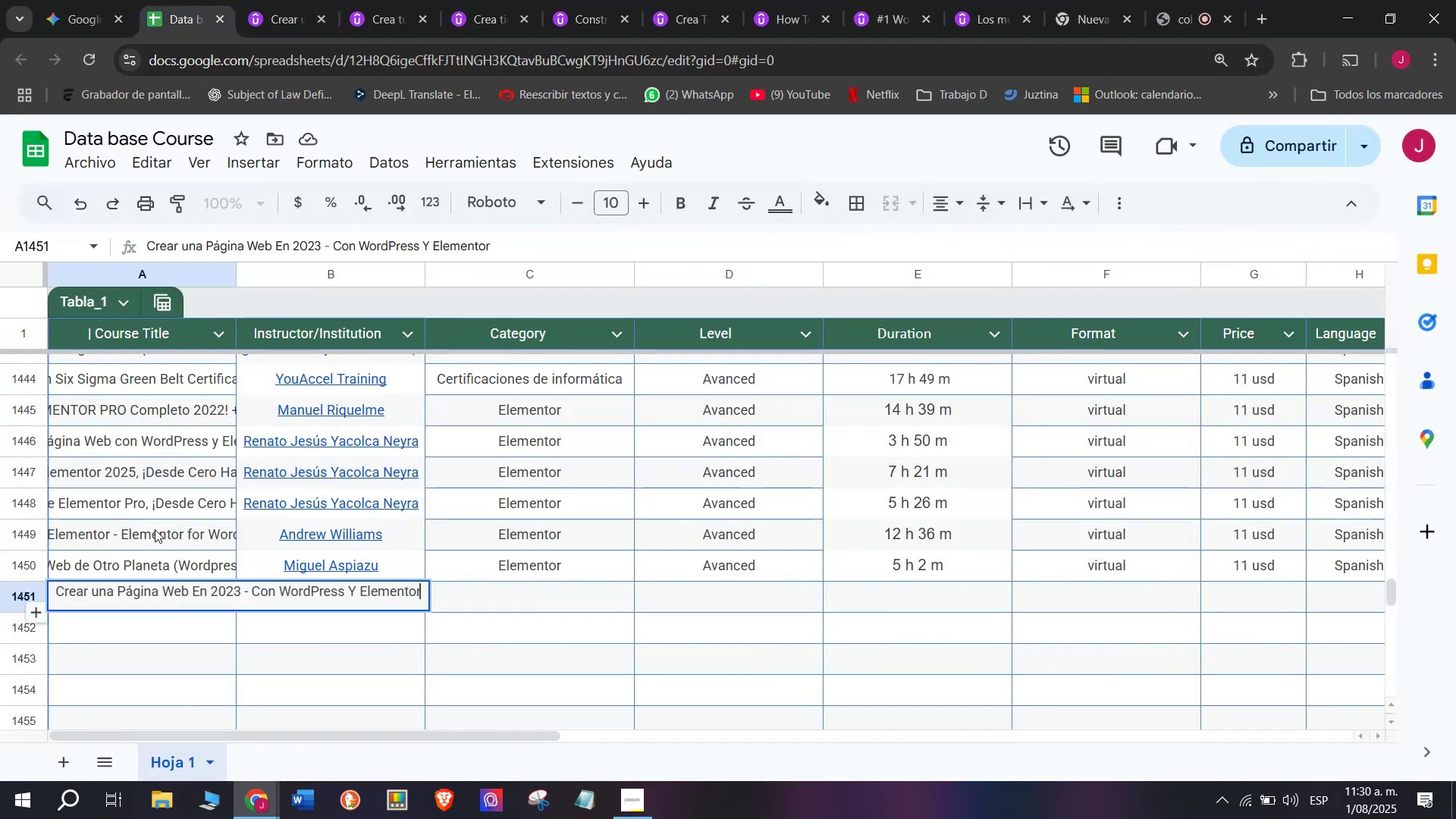 
left_click([155, 529])
 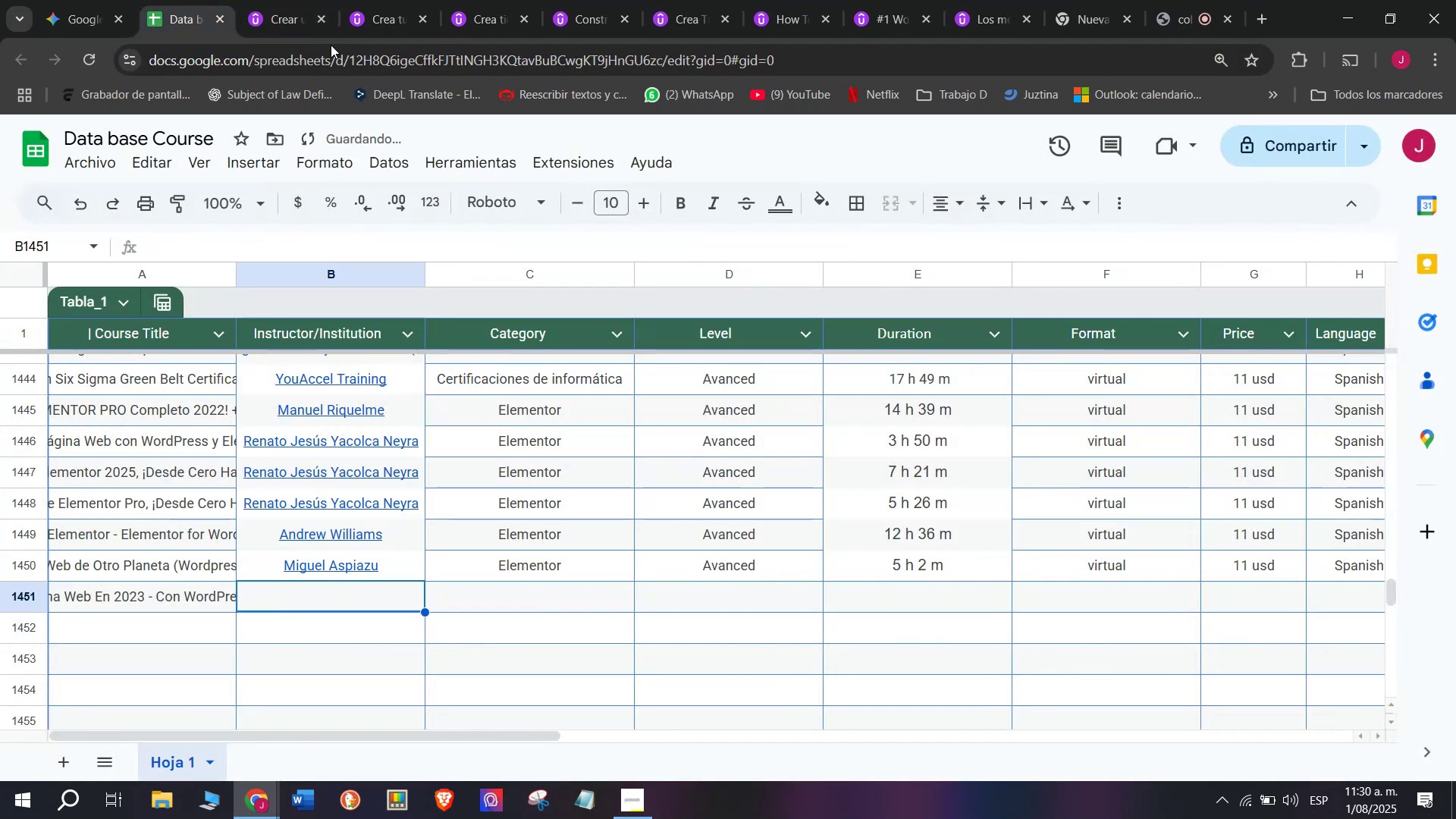 
left_click([314, 0])
 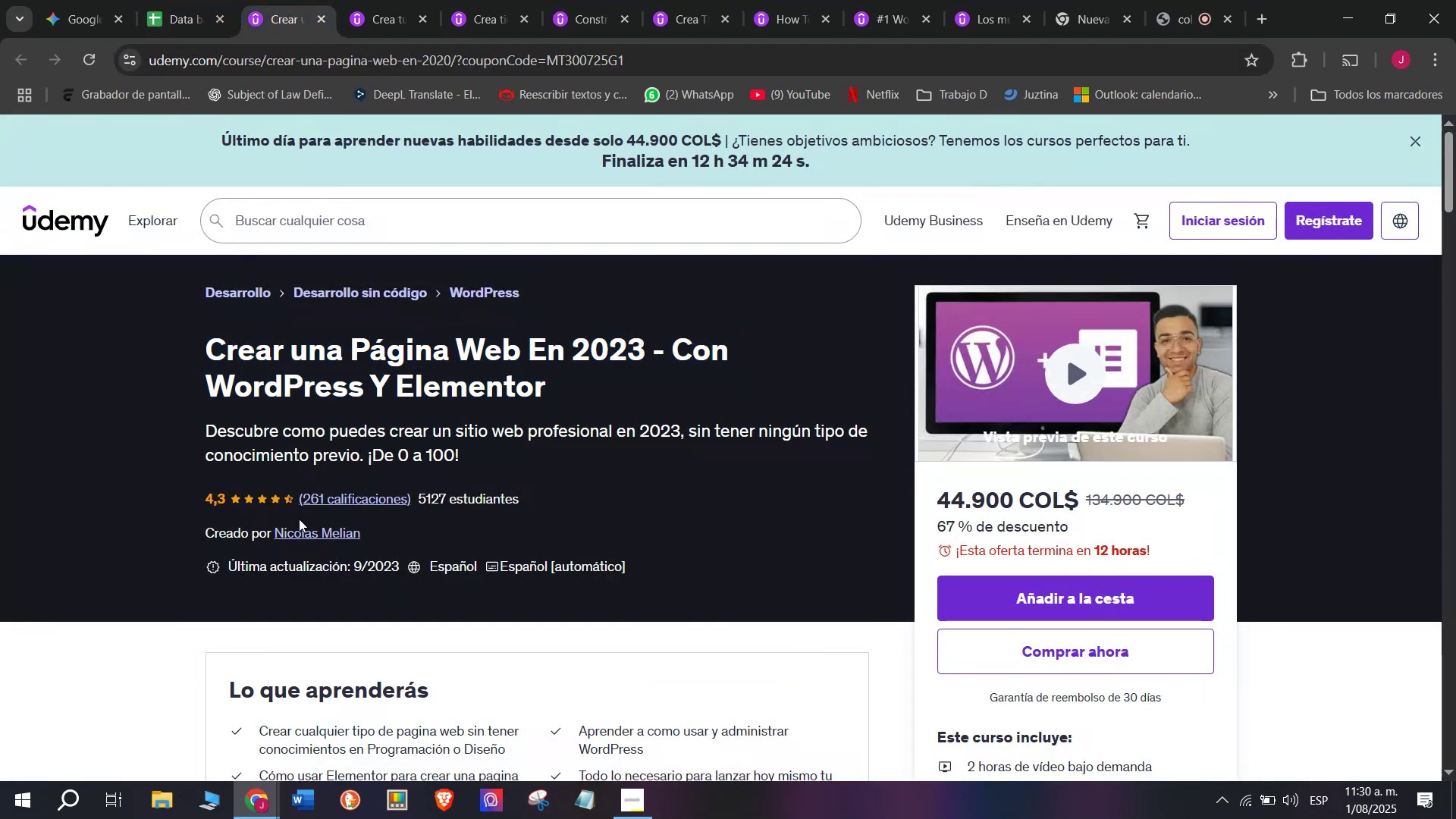 
double_click([303, 528])
 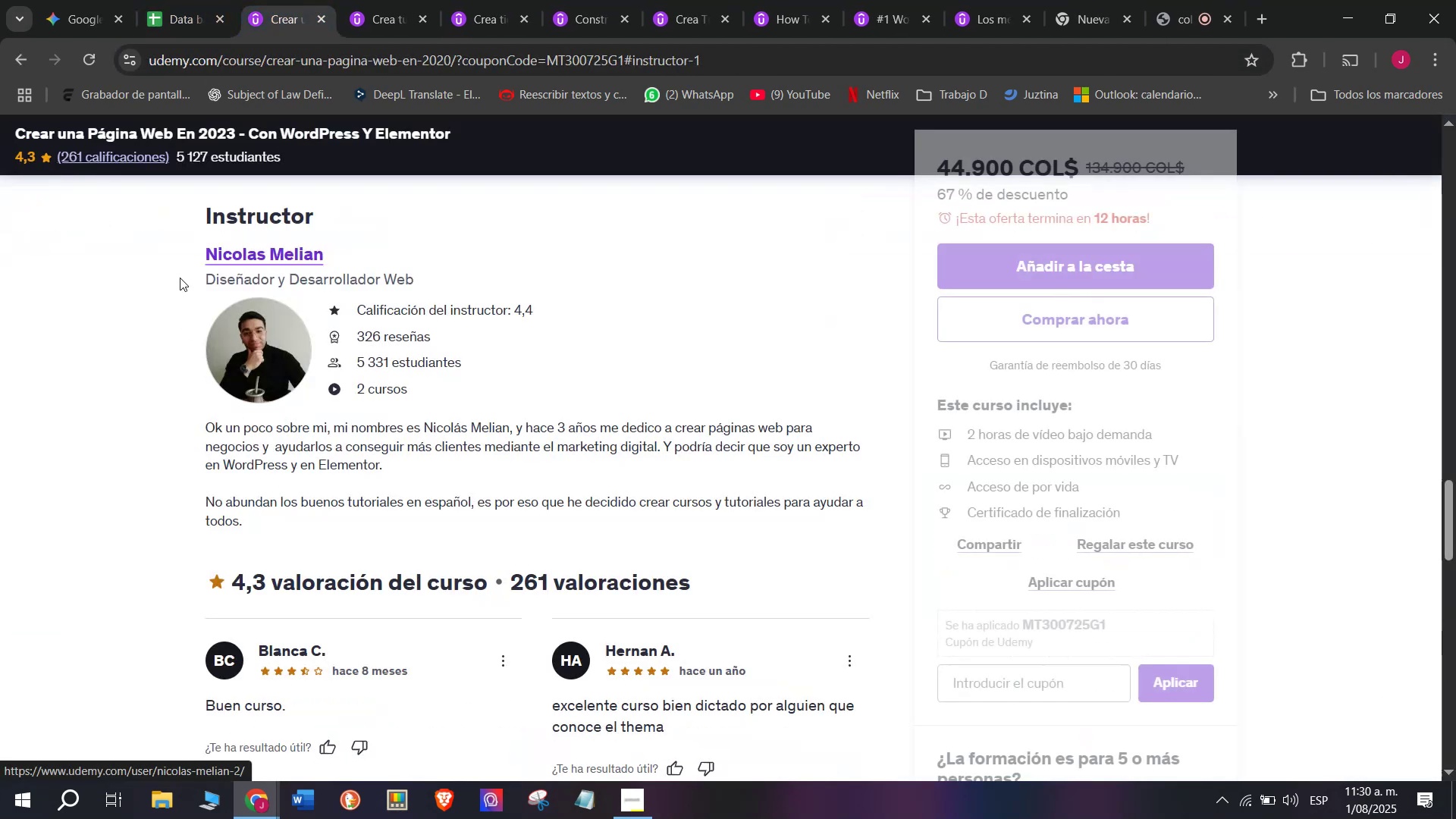 
left_click_drag(start_coordinate=[177, 259], to_coordinate=[358, 256])
 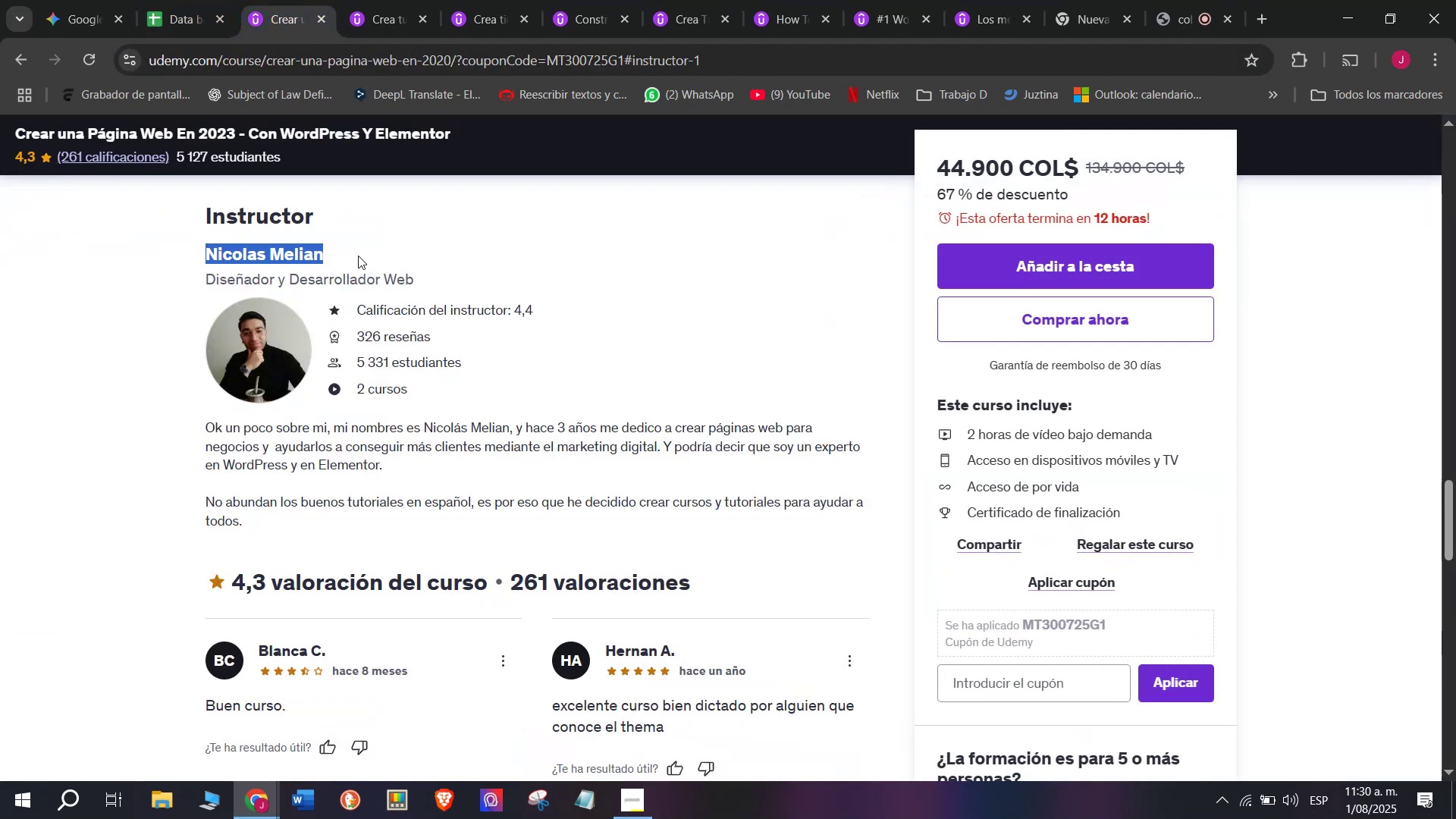 
key(Break)
 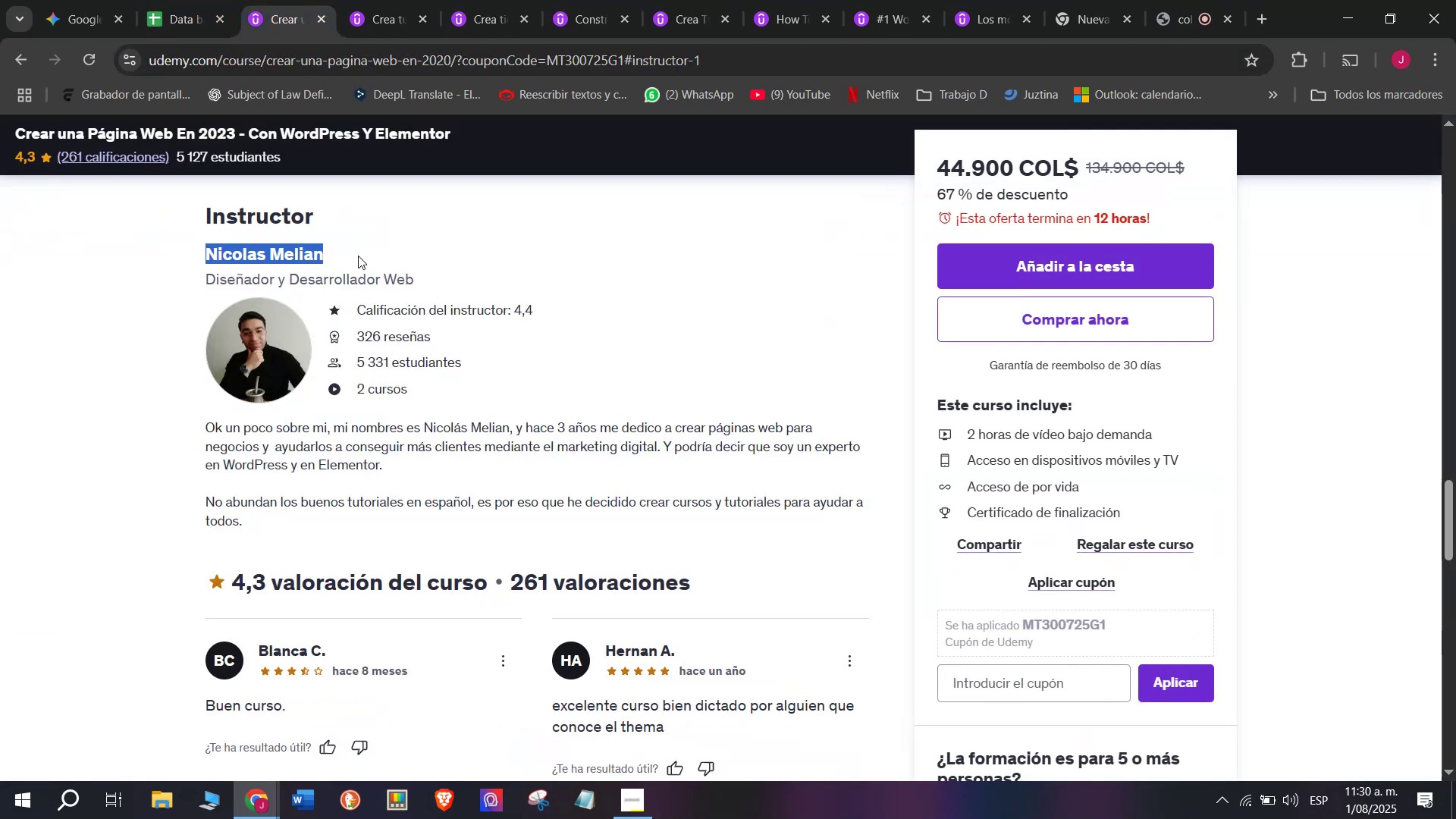 
key(Control+ControlLeft)
 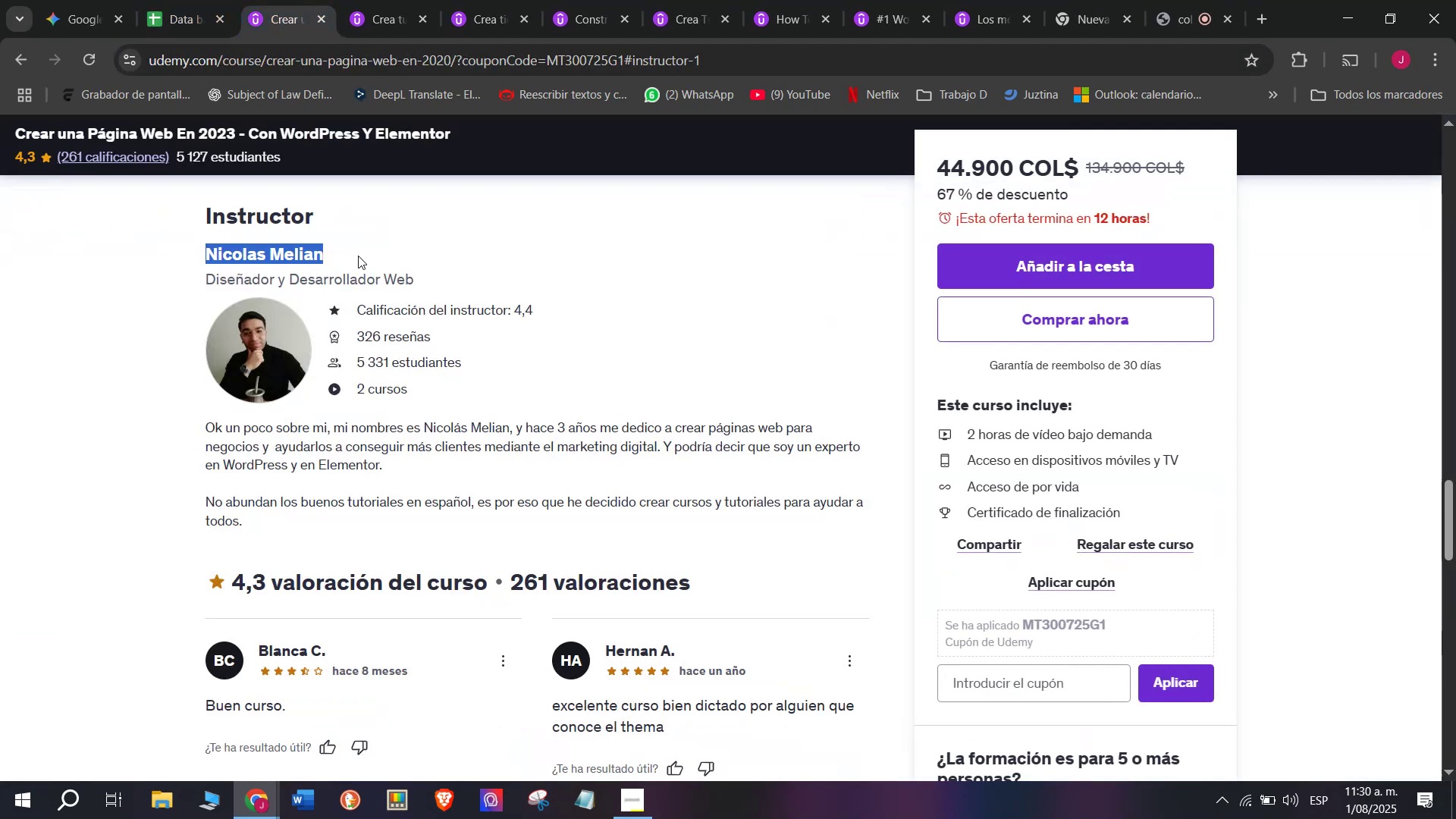 
key(Control+C)
 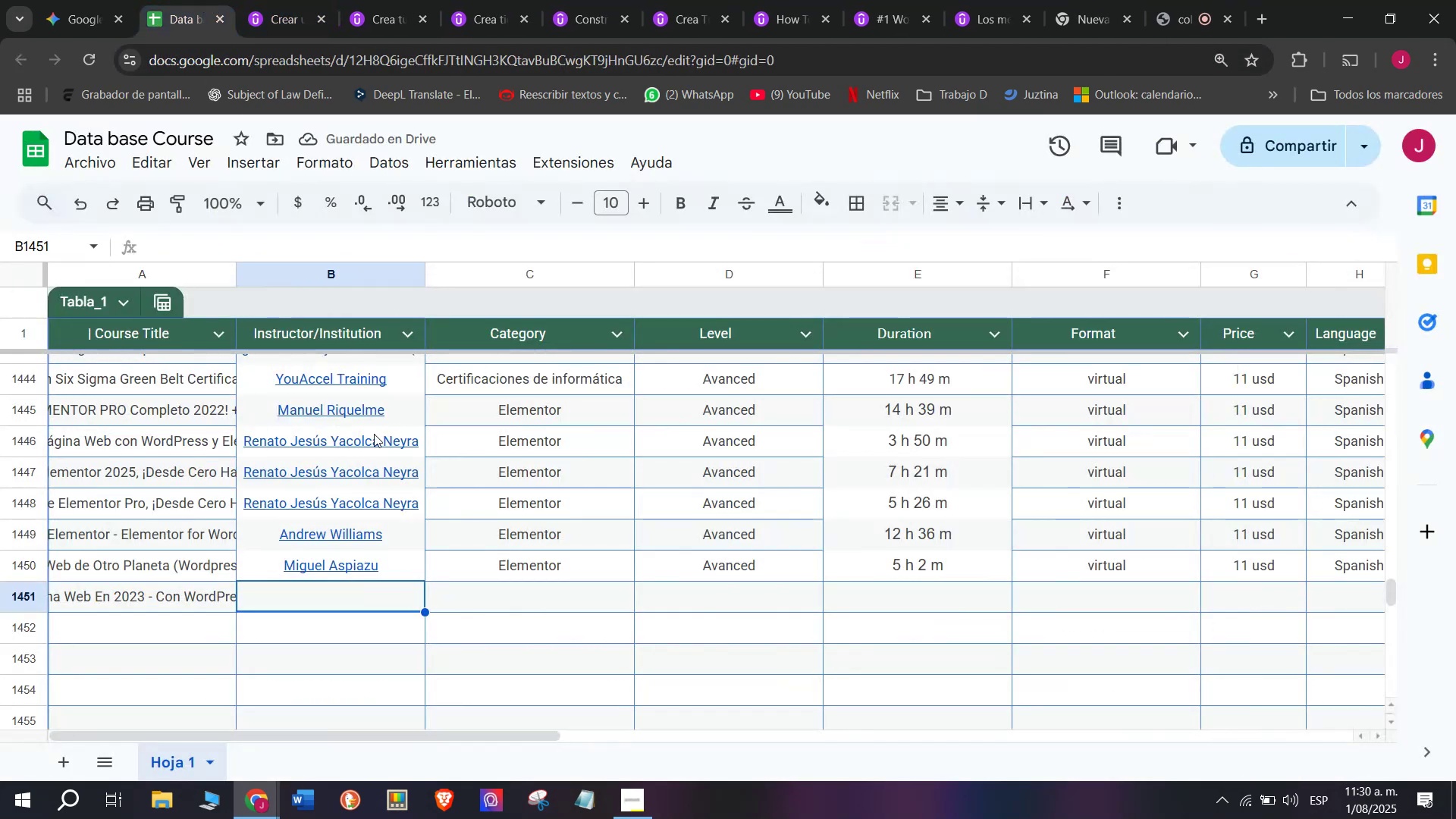 
key(Control+ControlLeft)
 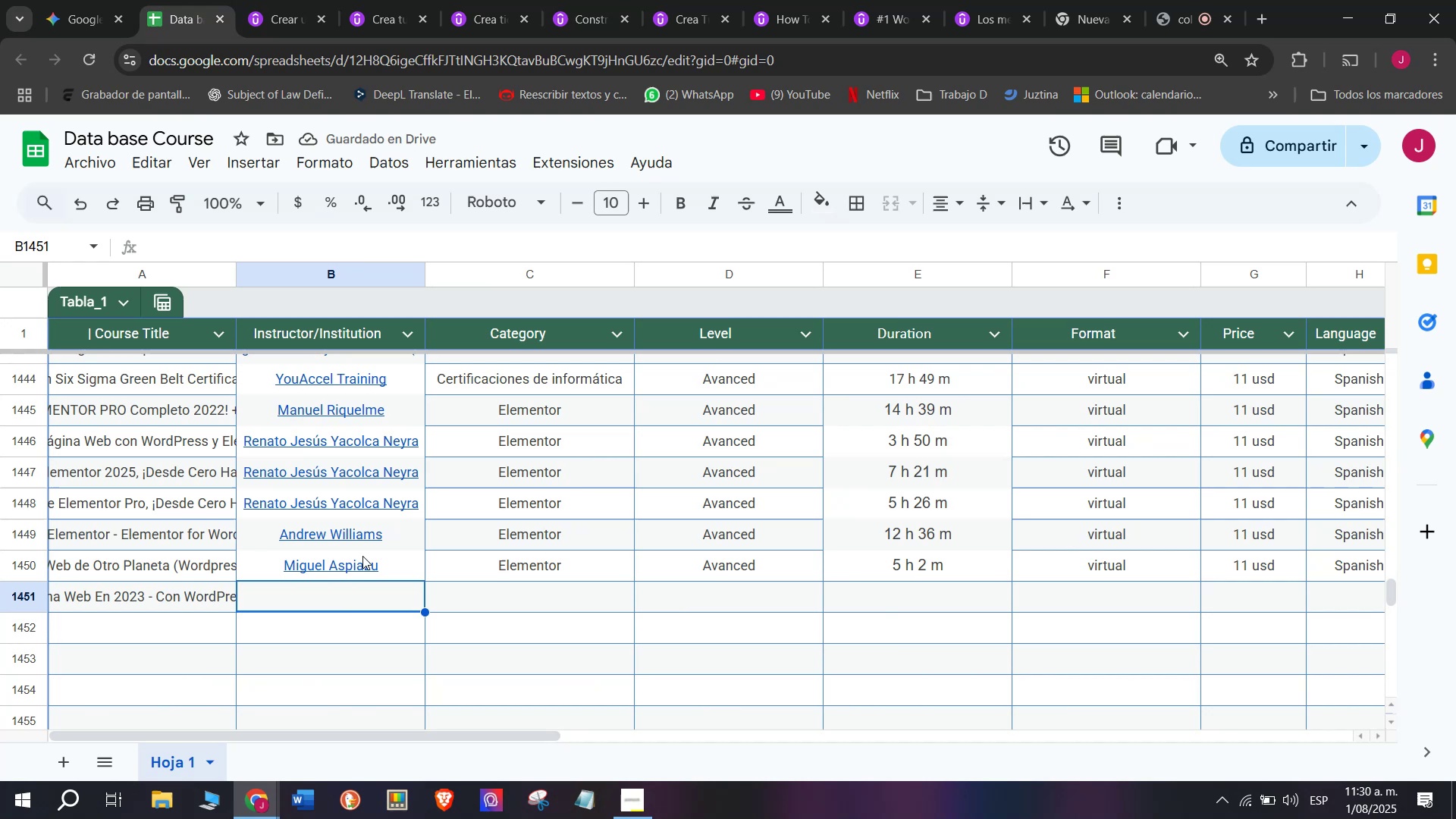 
key(Z)
 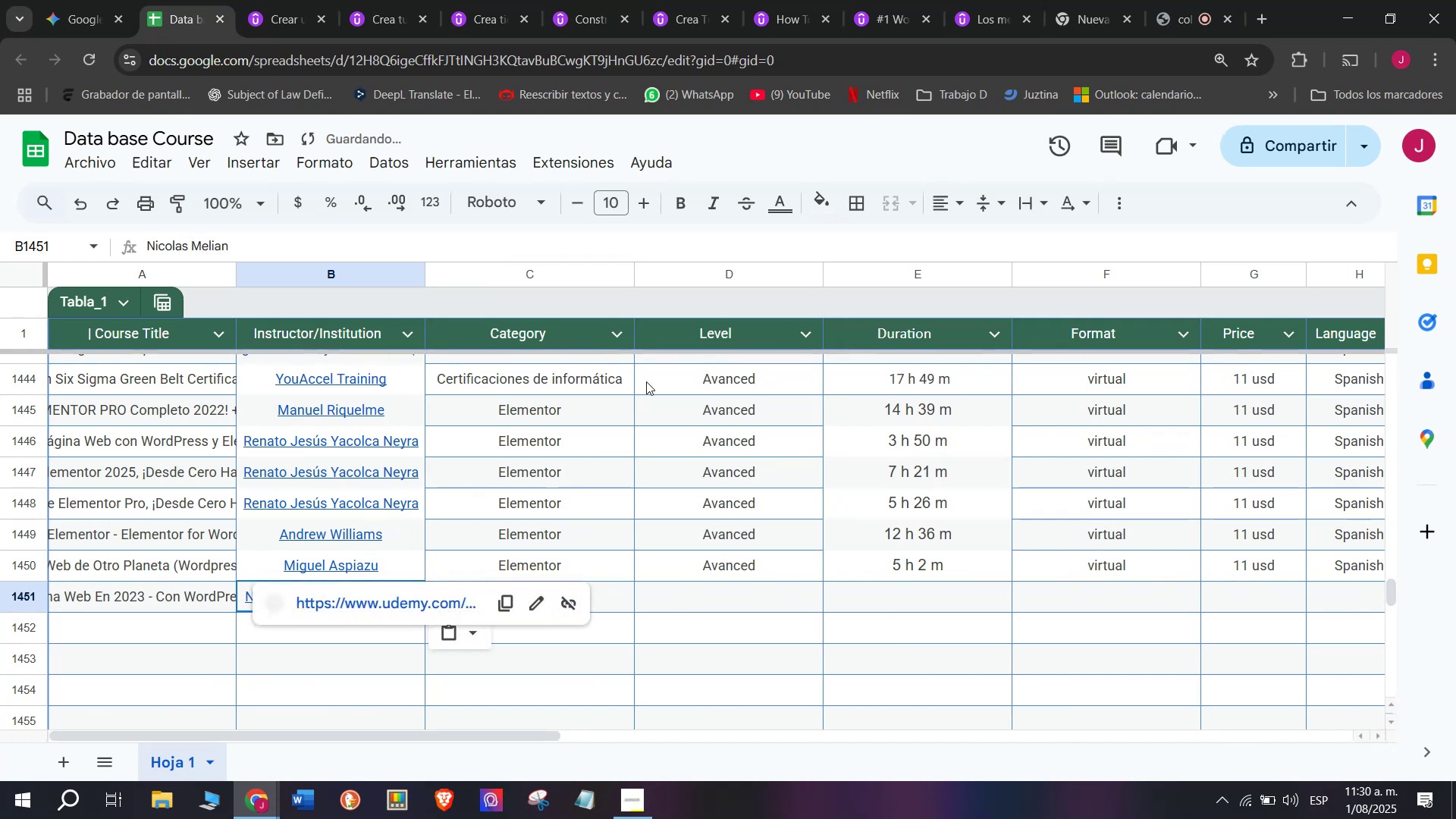 
key(Control+V)
 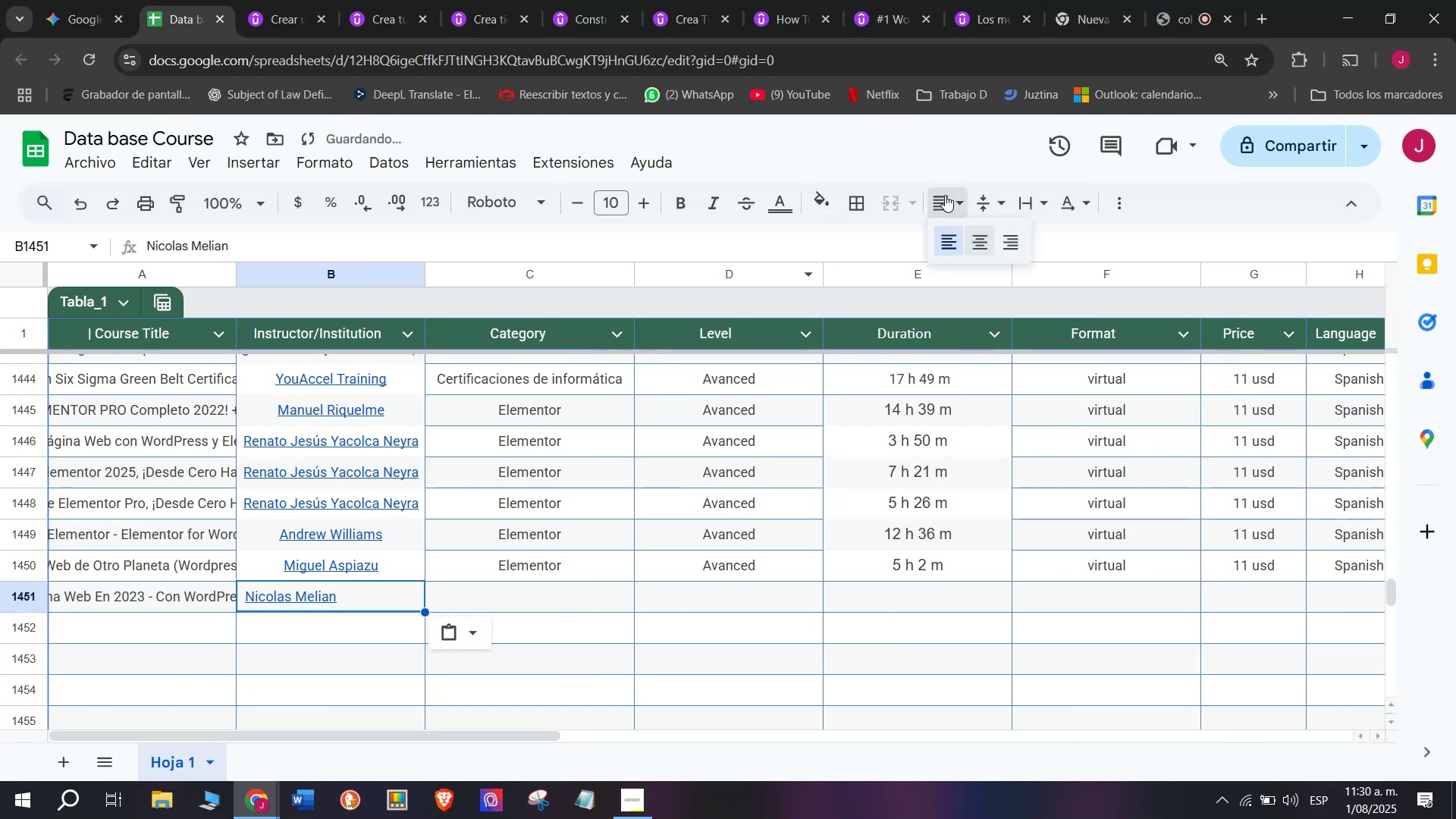 
double_click([975, 240])
 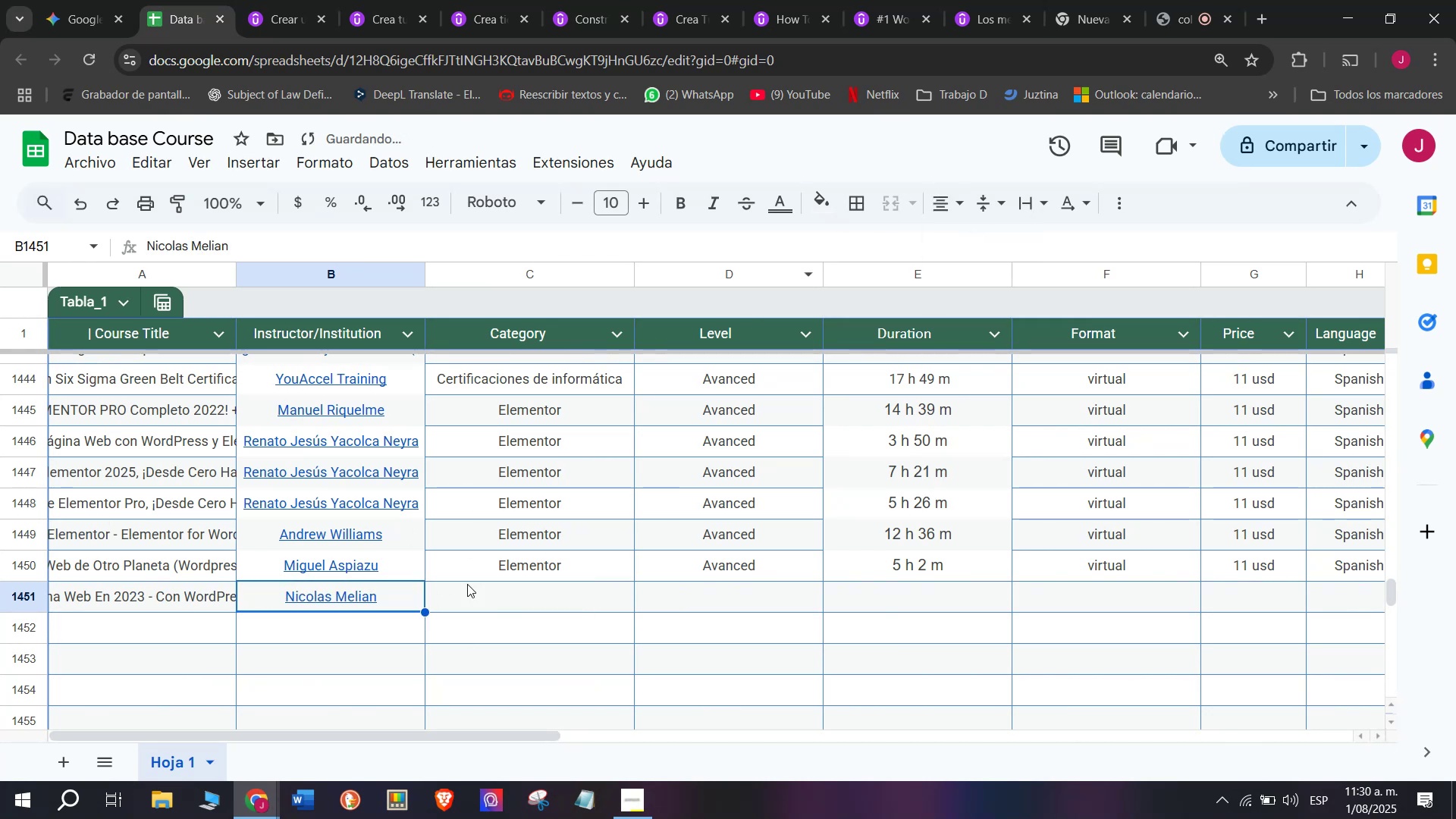 
left_click([476, 558])
 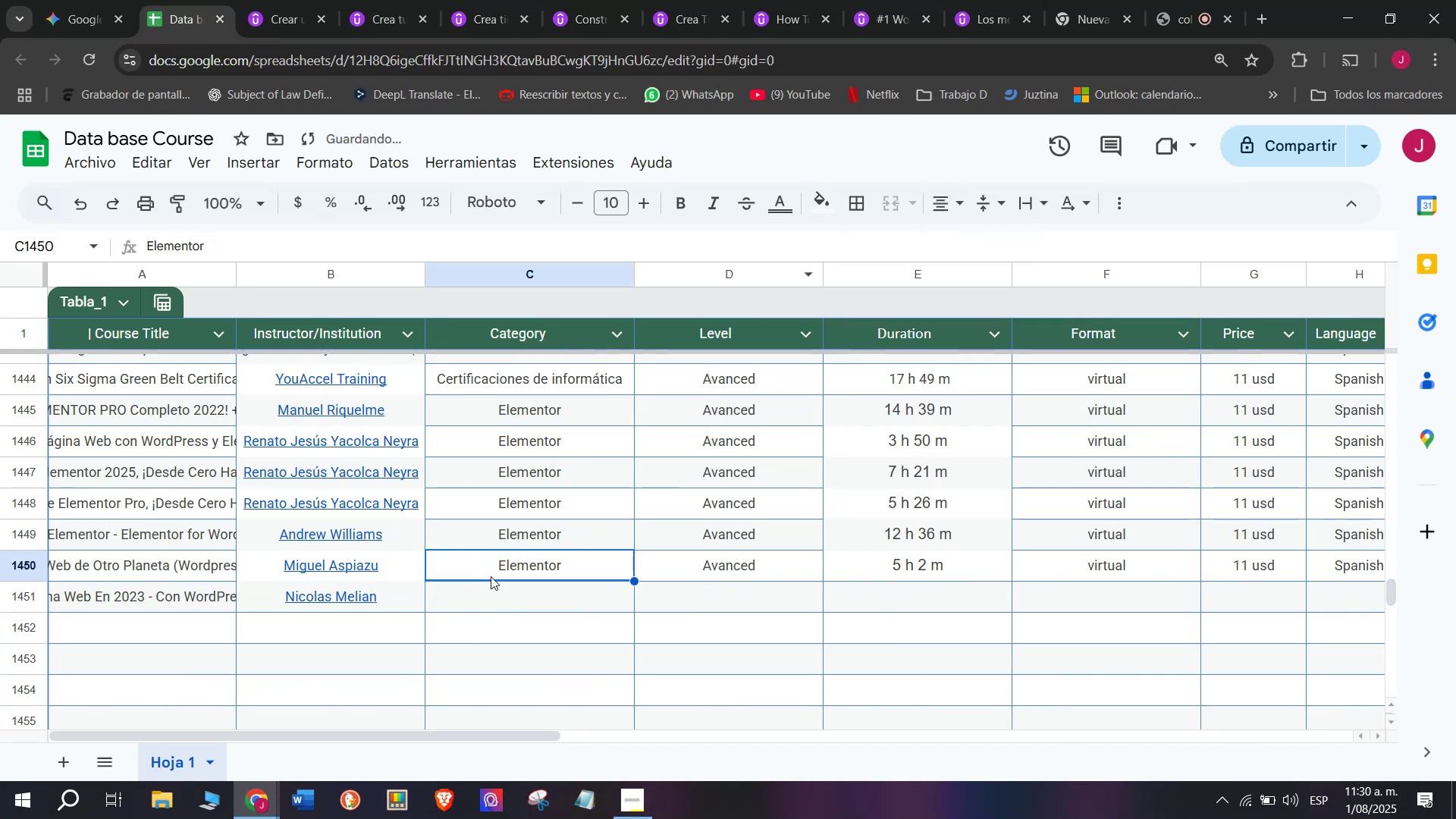 
key(Break)
 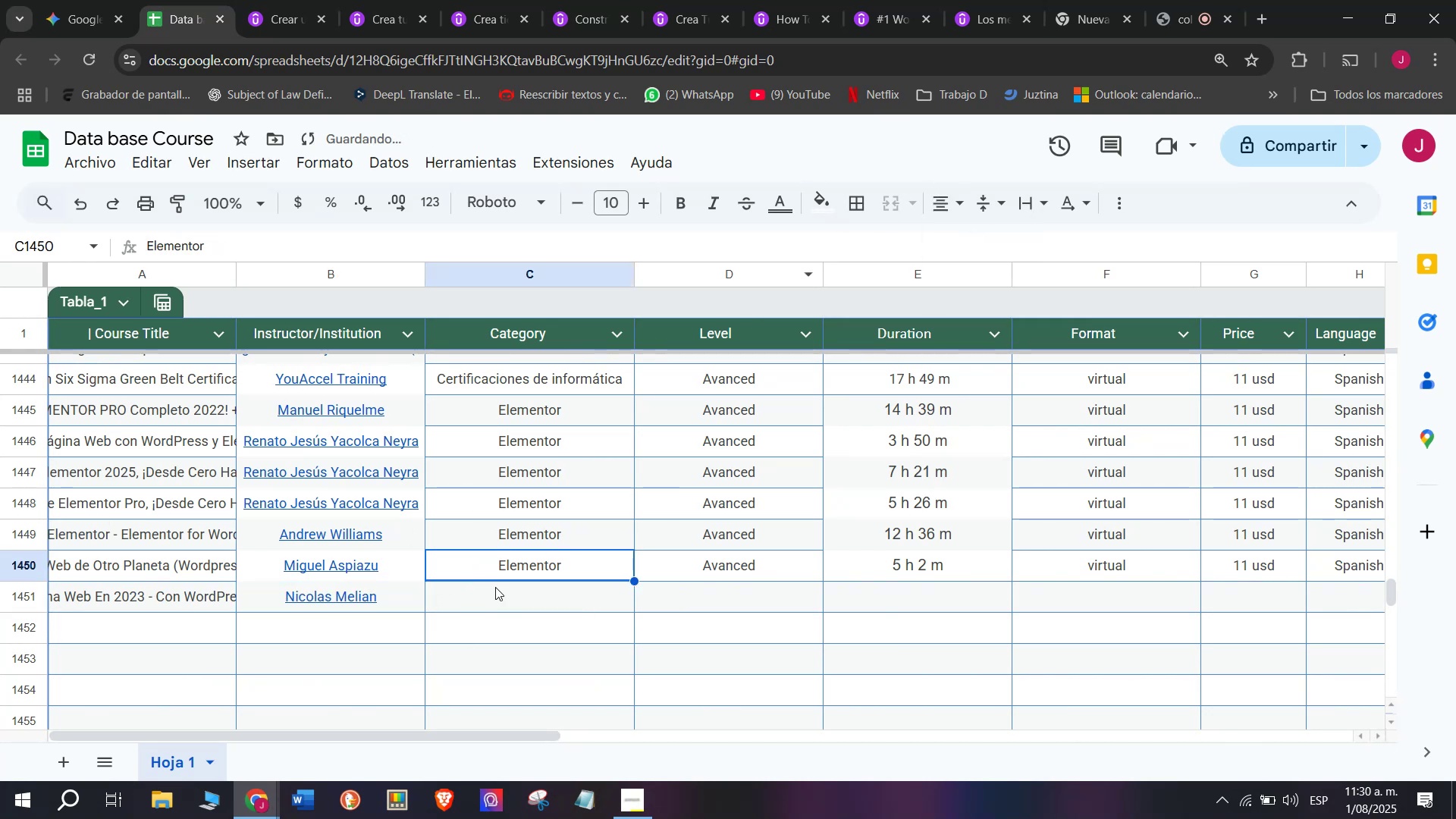 
key(Control+ControlLeft)
 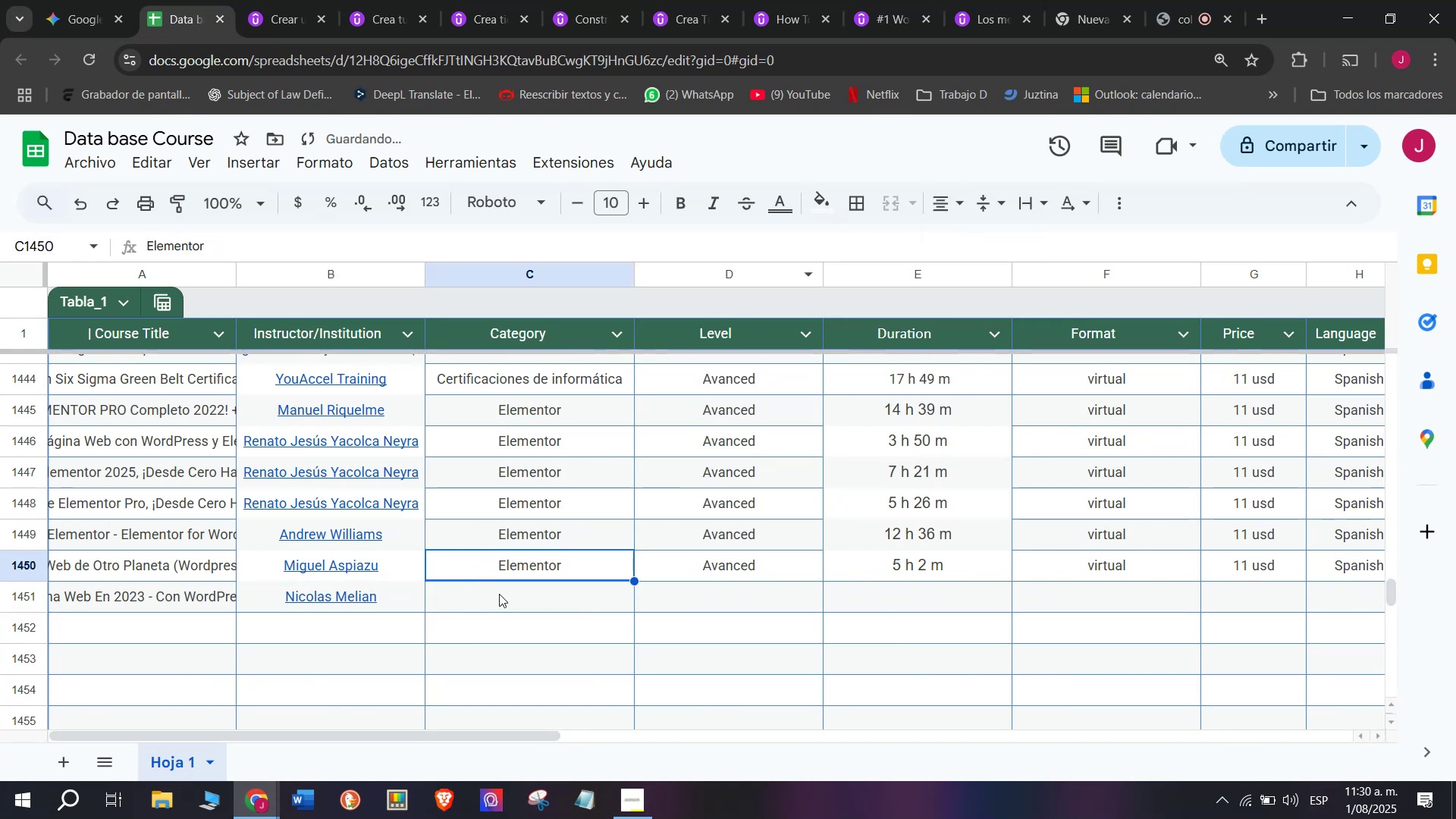 
key(Control+C)
 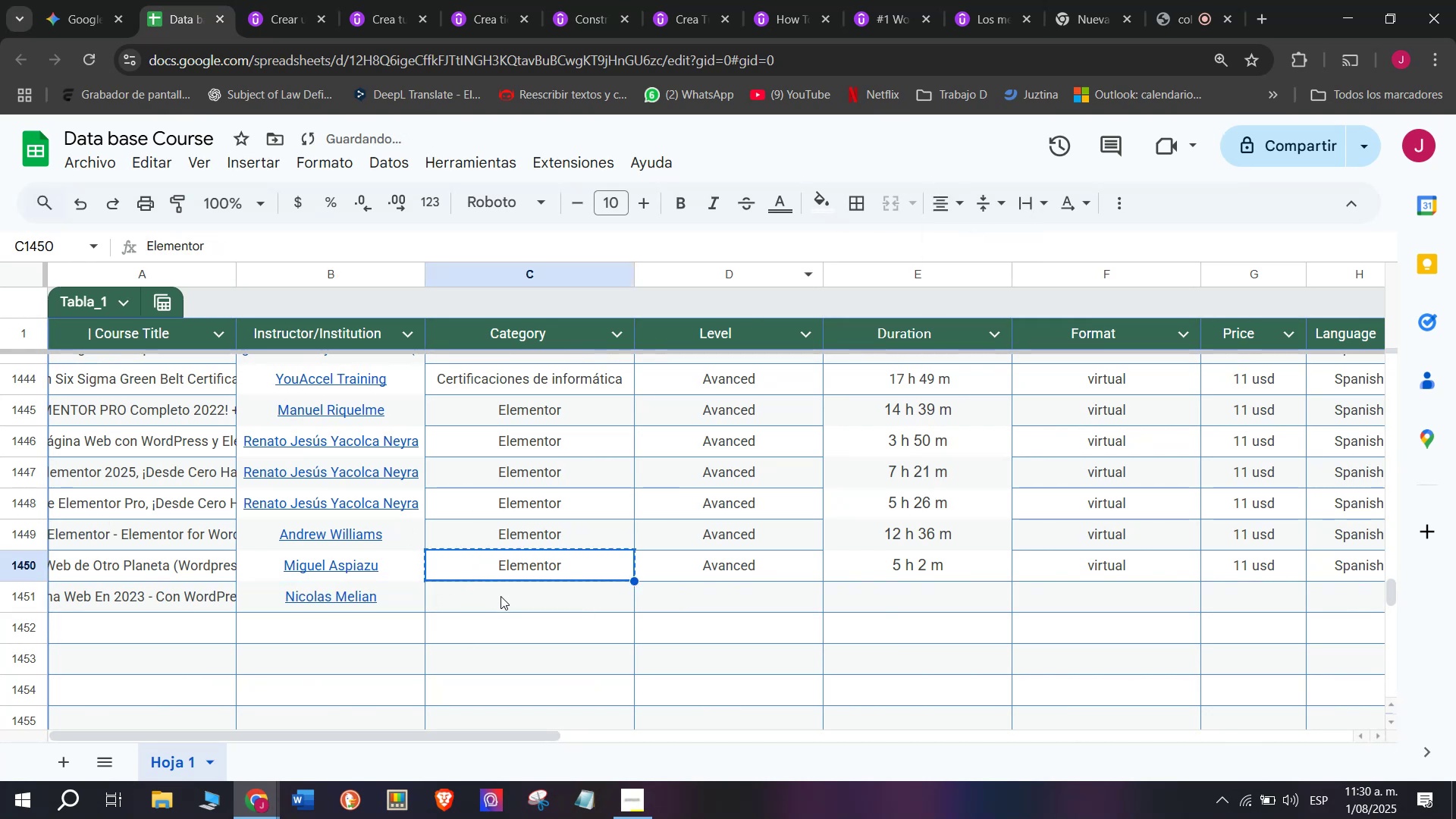 
double_click([500, 596])
 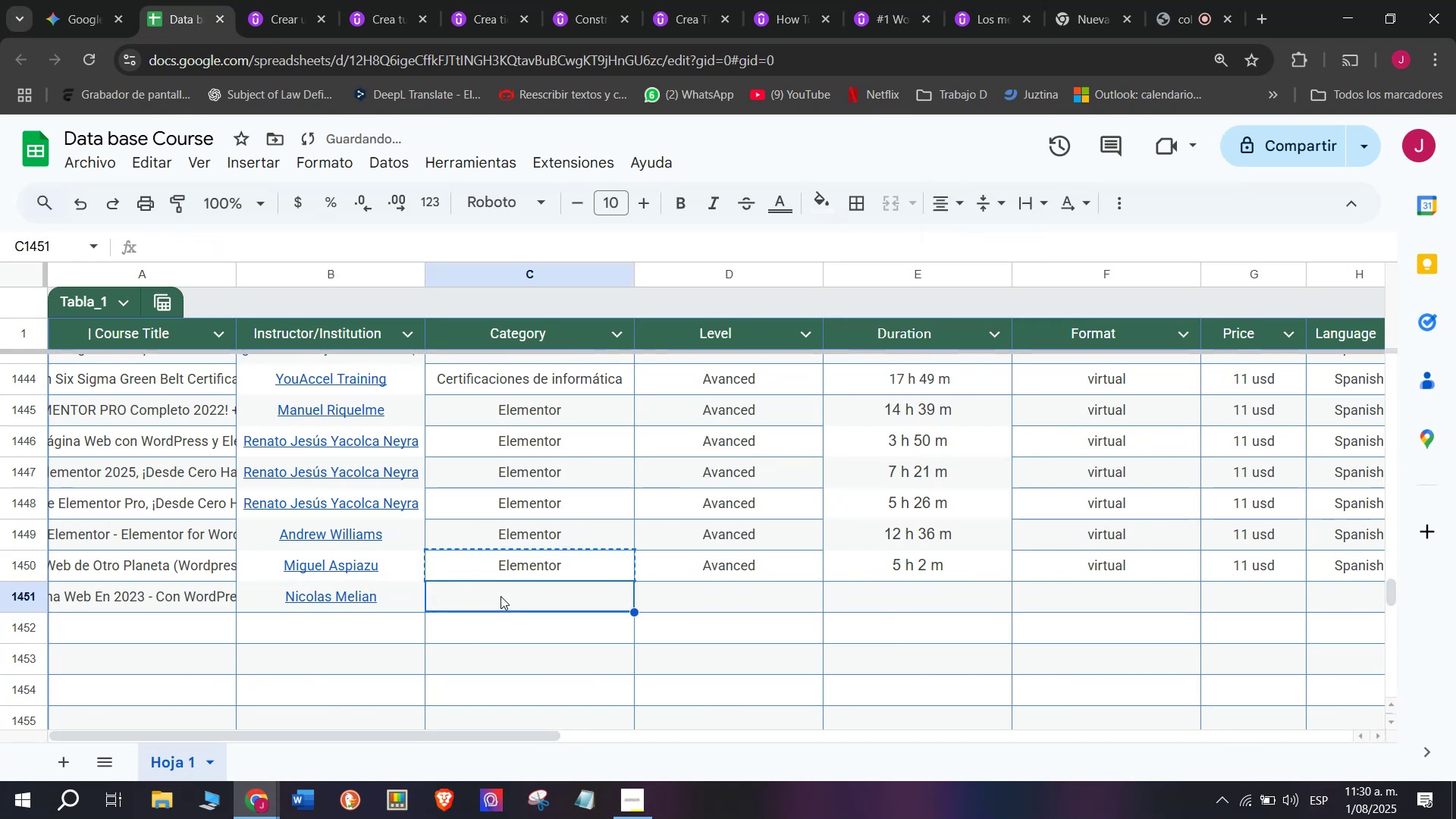 
key(Control+ControlLeft)
 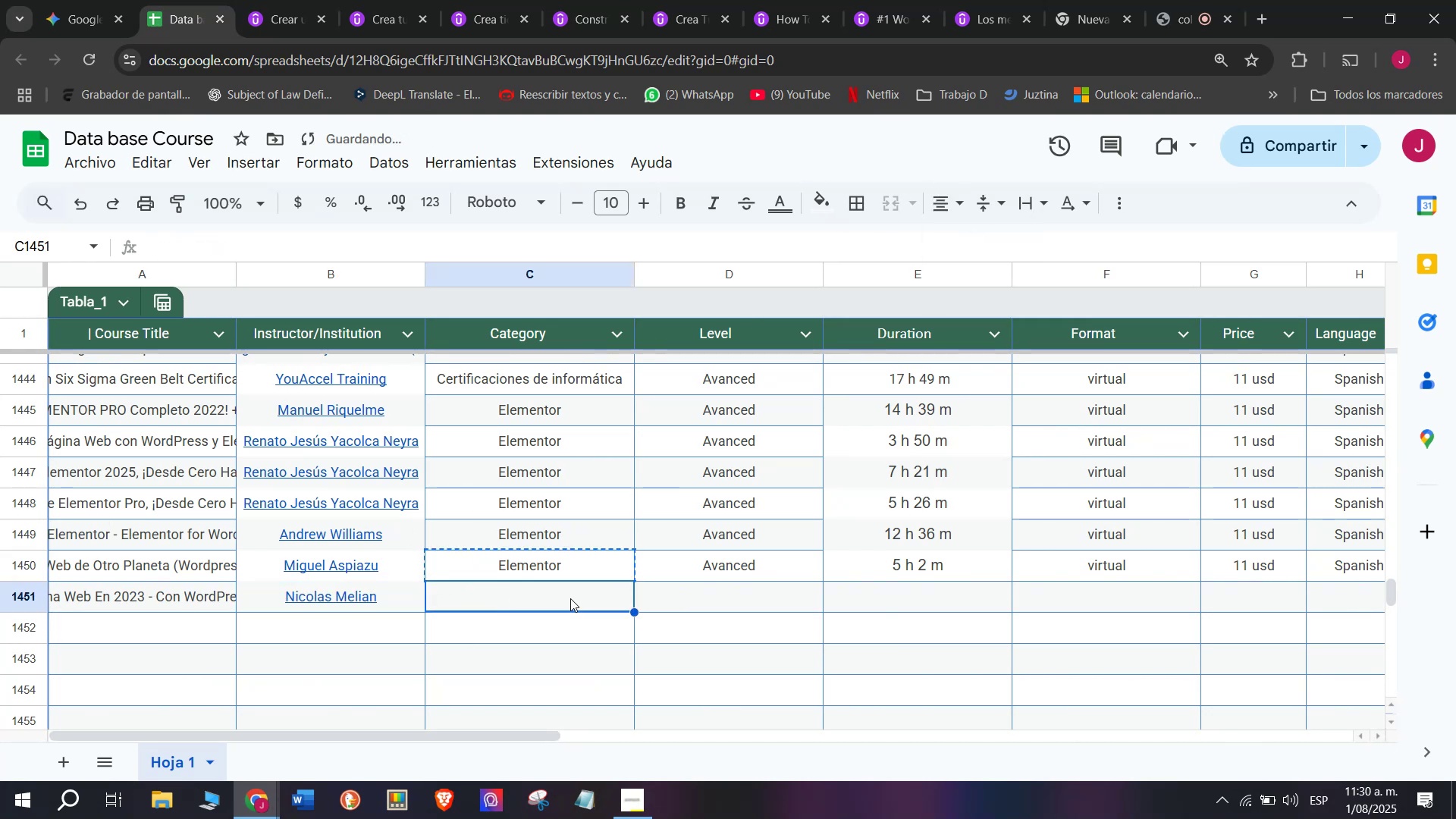 
key(Z)
 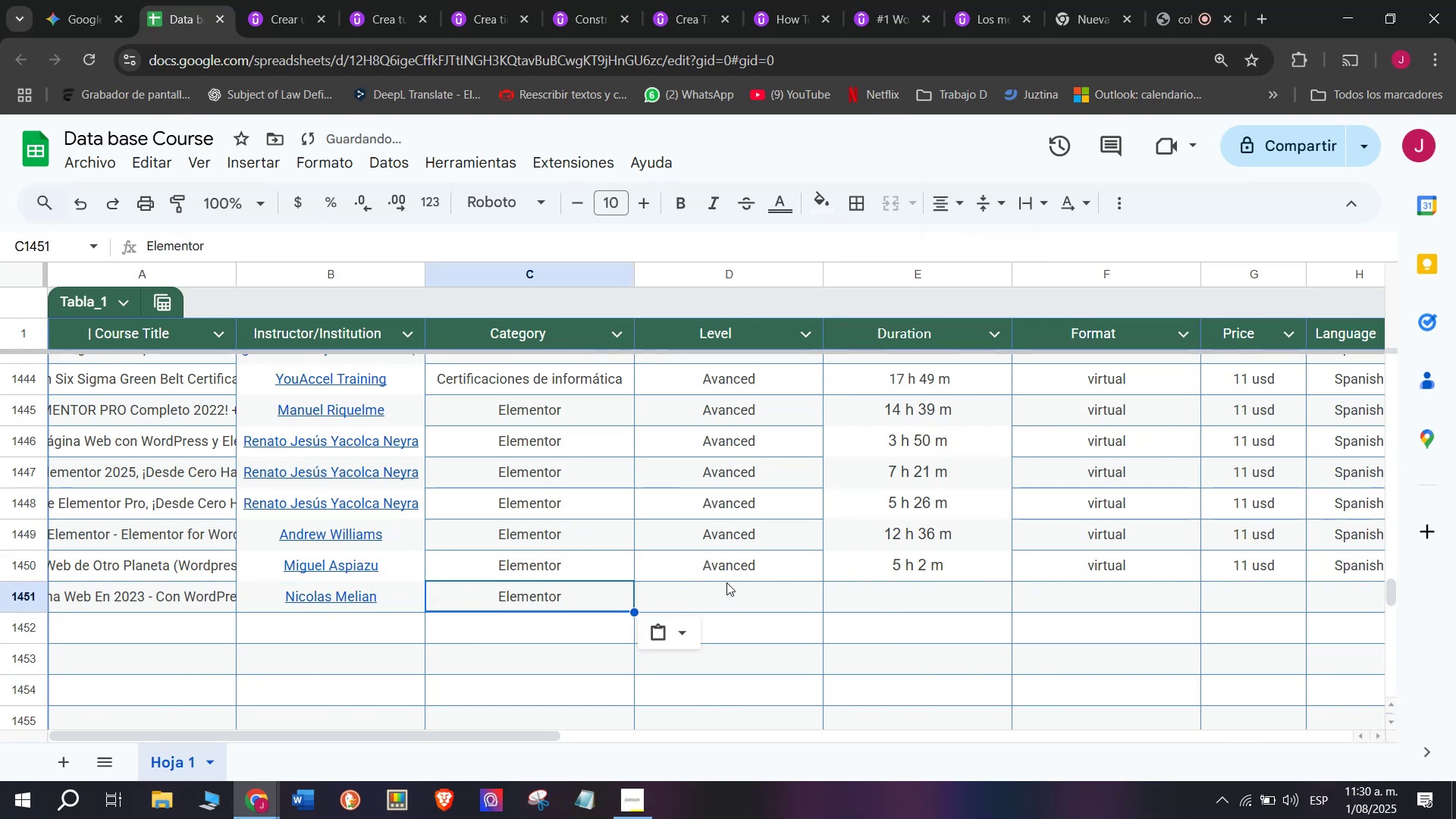 
key(Control+V)
 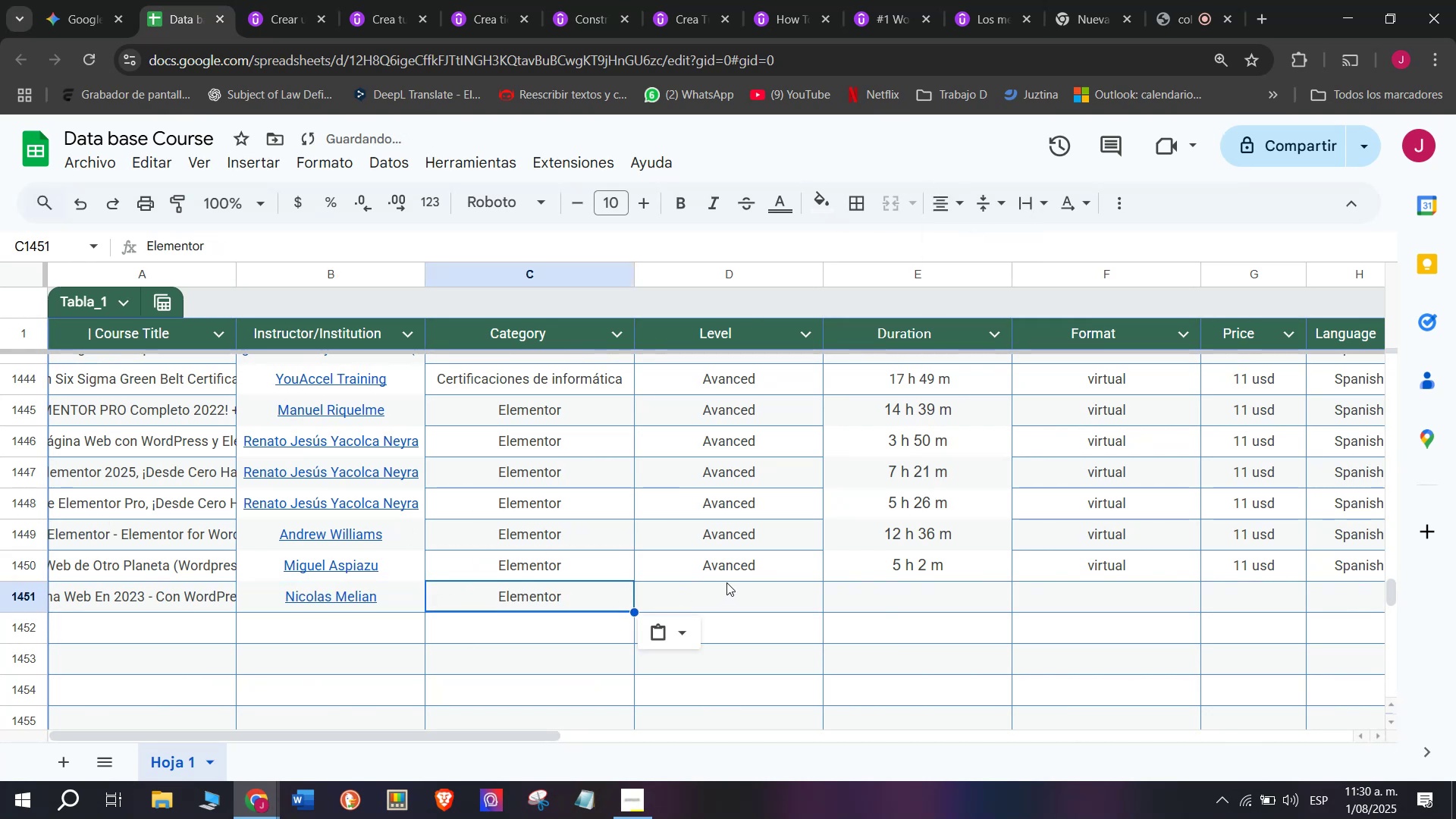 
left_click([734, 572])
 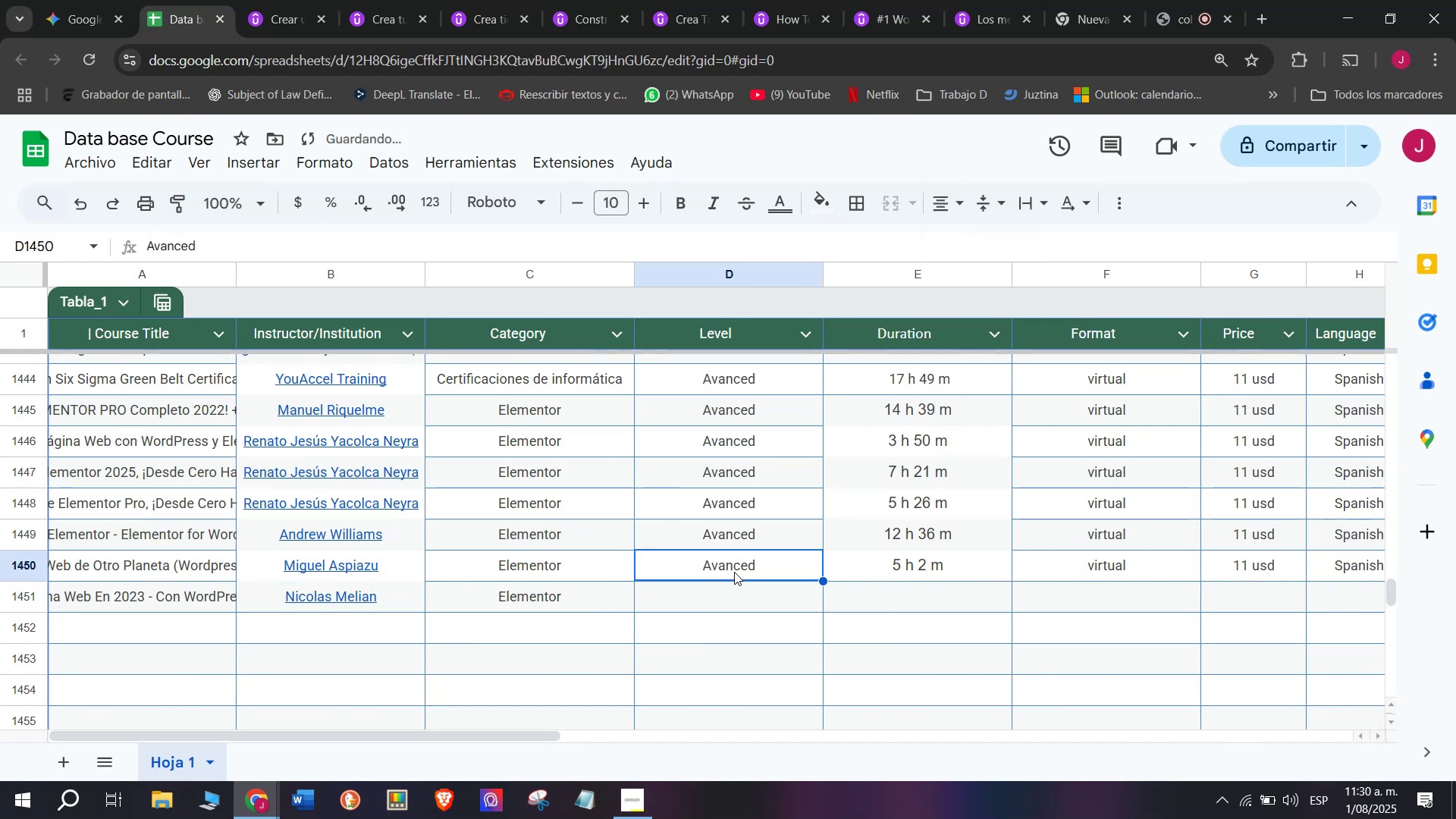 
key(Break)
 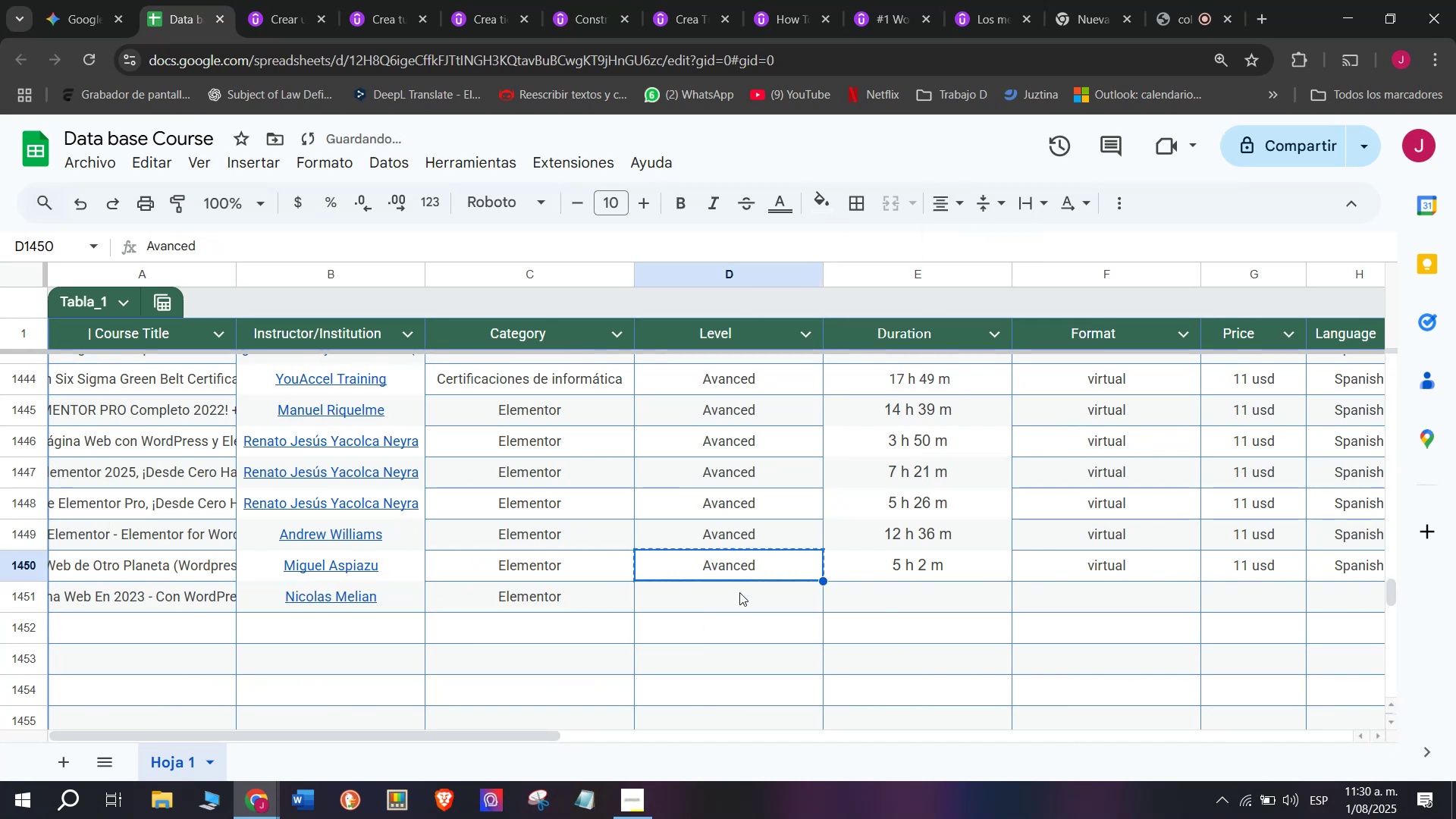 
key(Control+ControlLeft)
 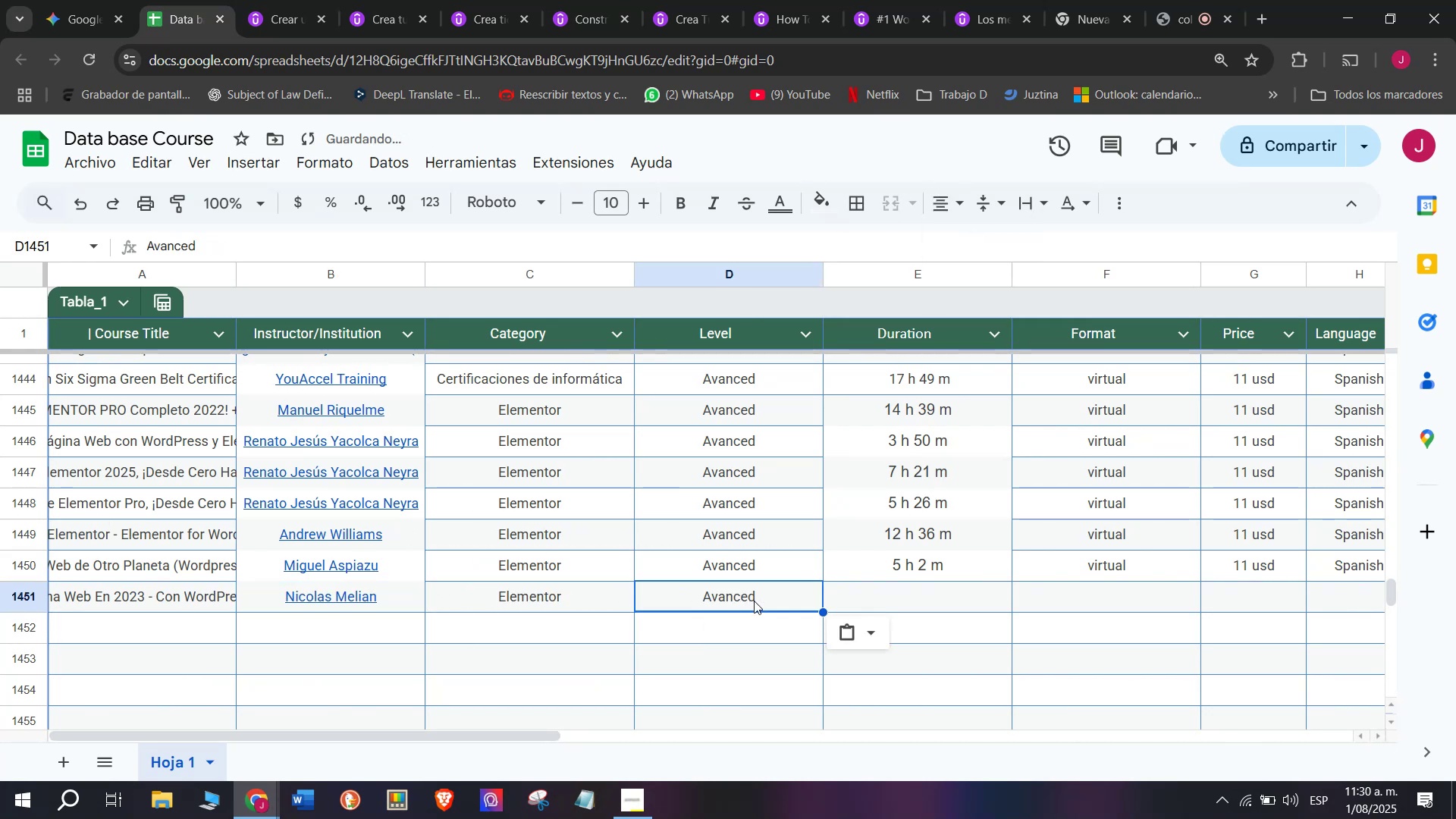 
key(Control+C)
 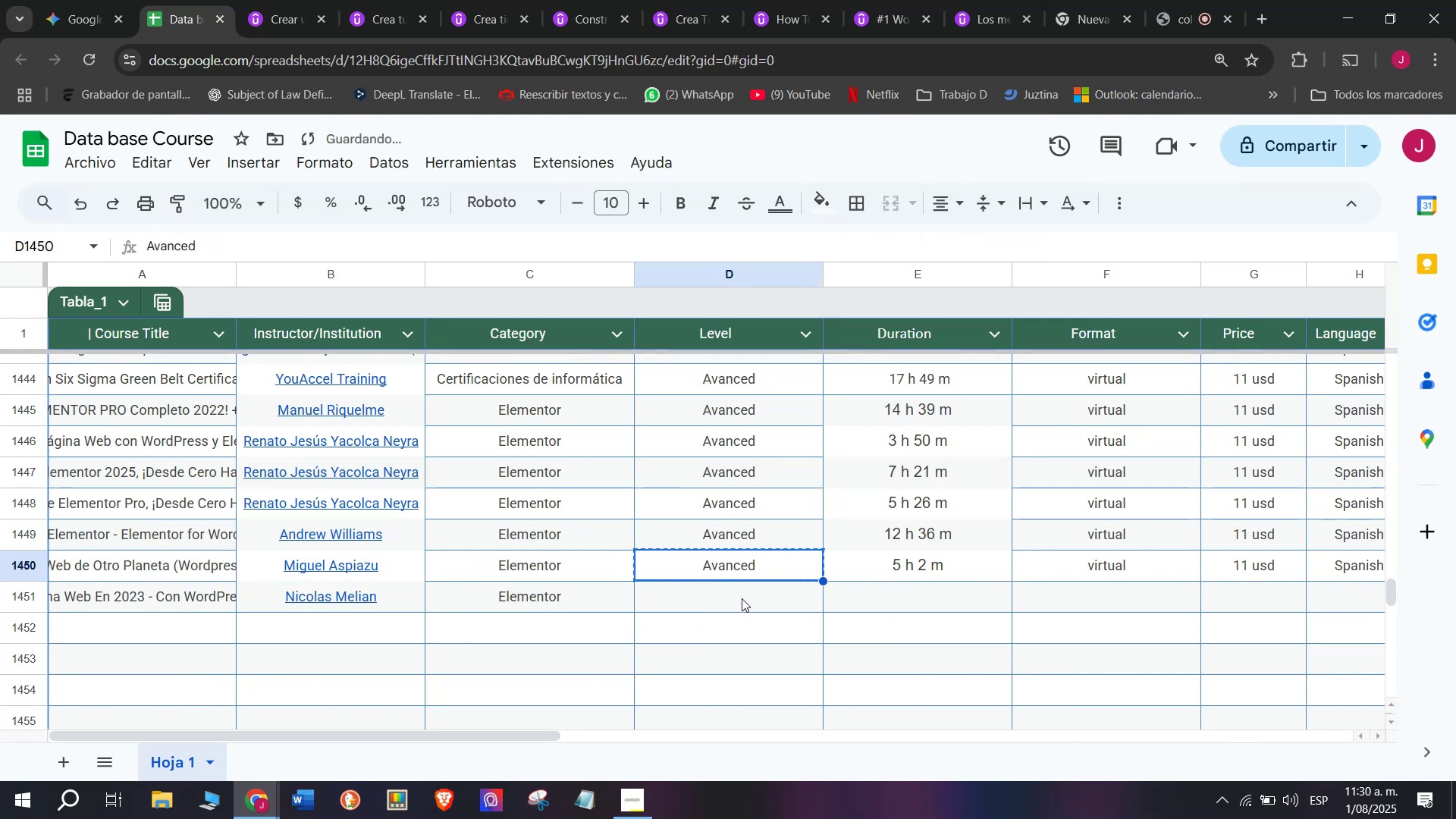 
double_click([742, 598])
 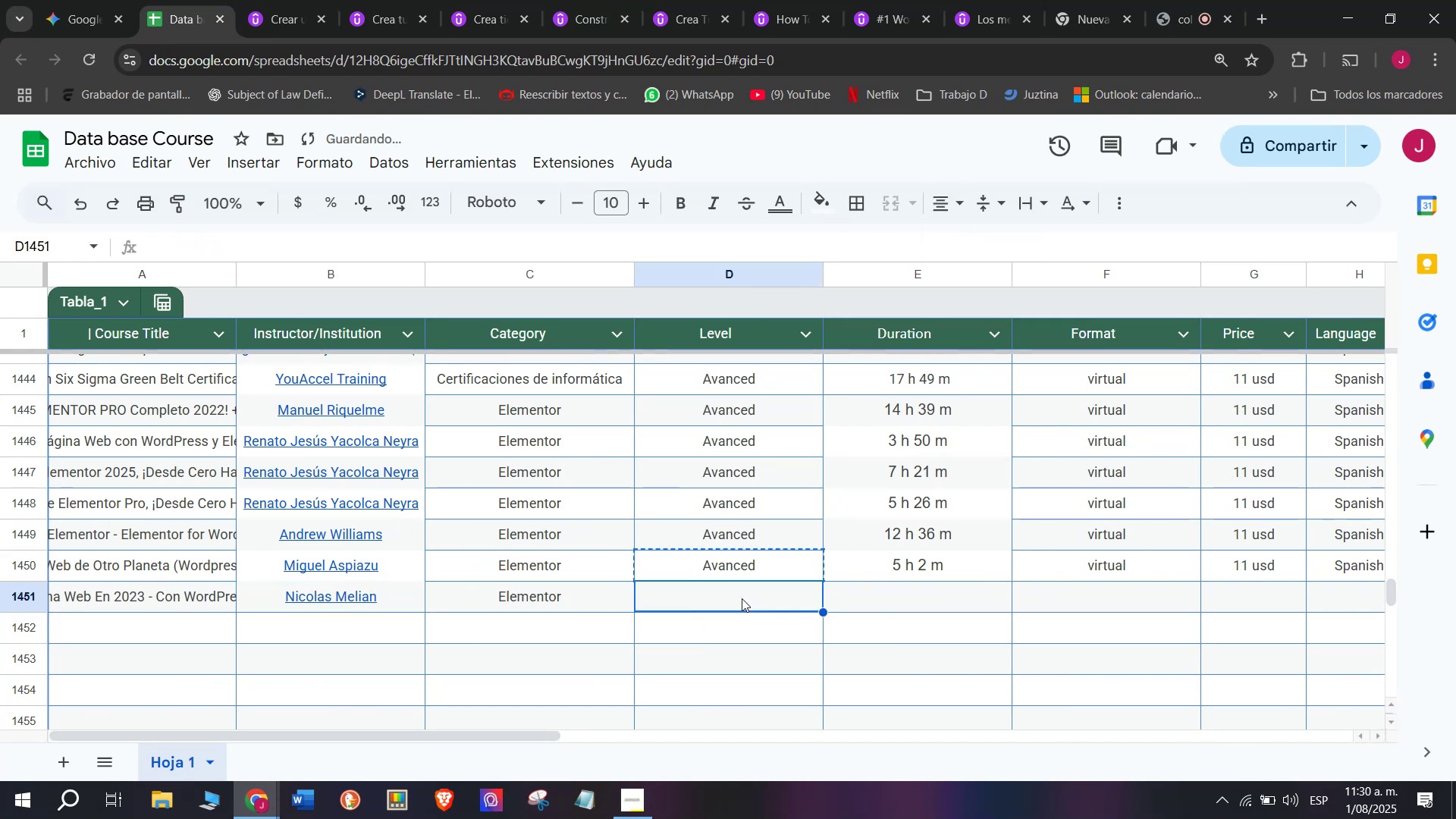 
key(Control+ControlLeft)
 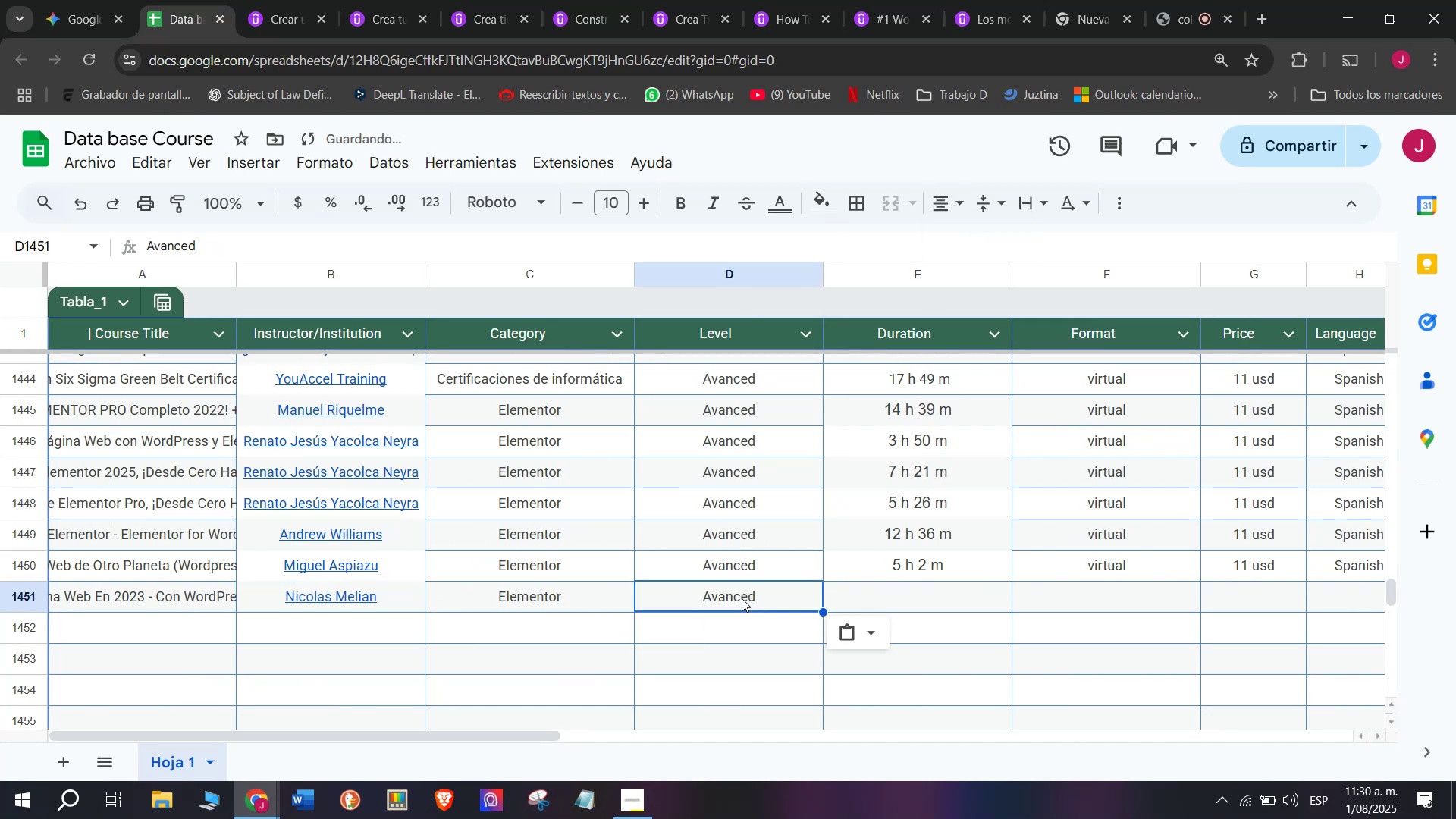 
key(Z)
 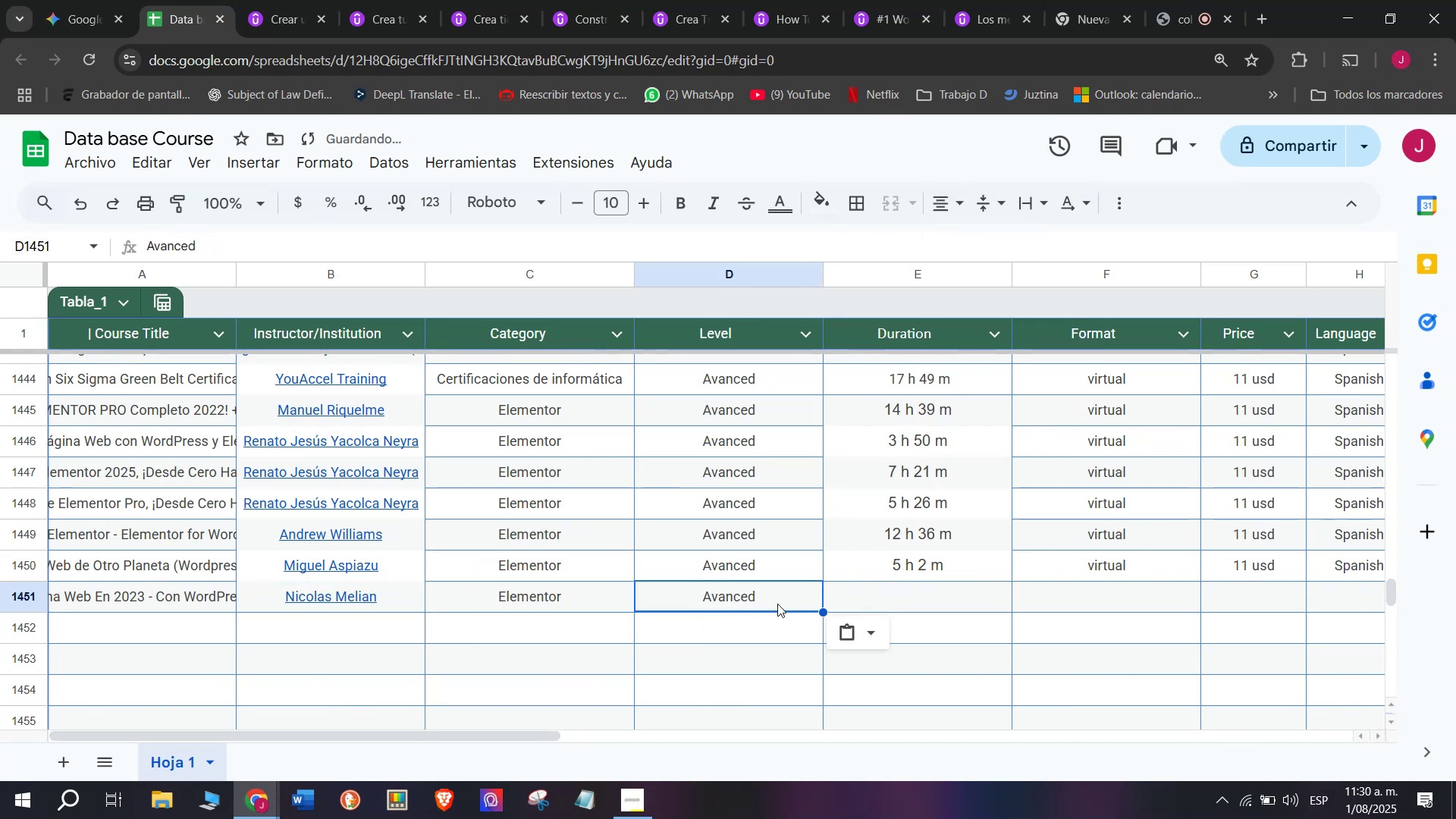 
key(Control+V)
 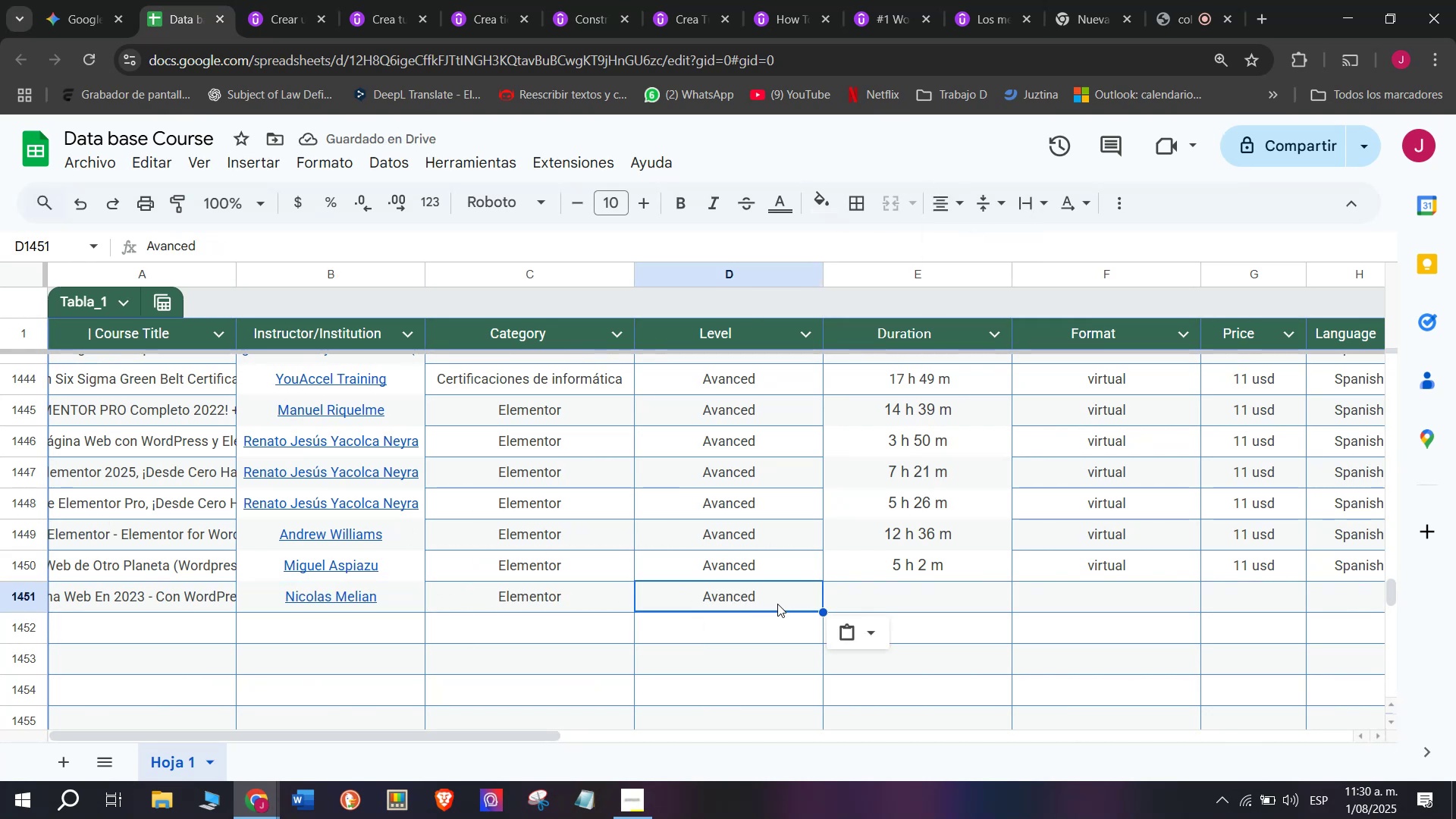 
left_click([909, 573])
 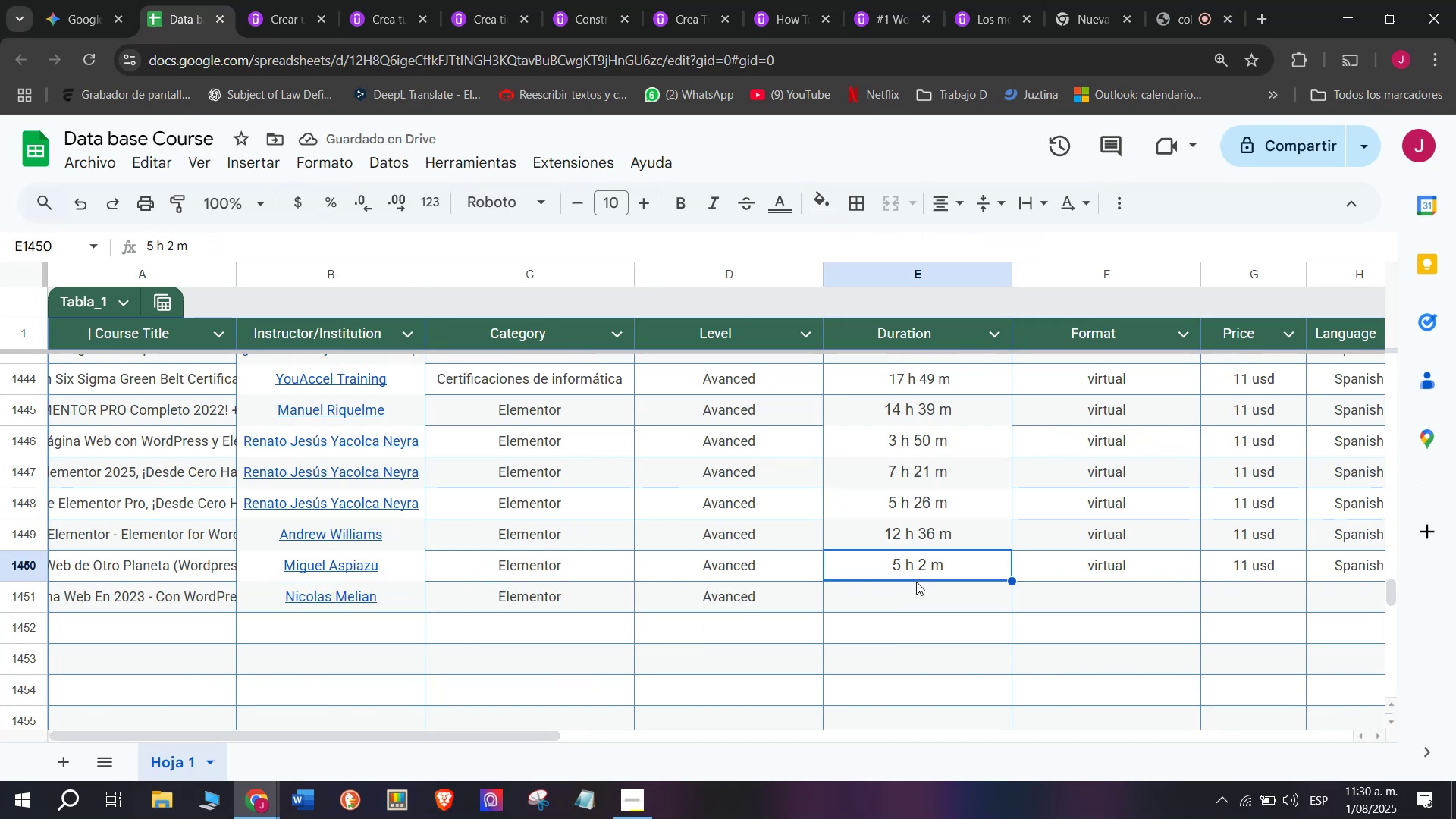 
key(Break)
 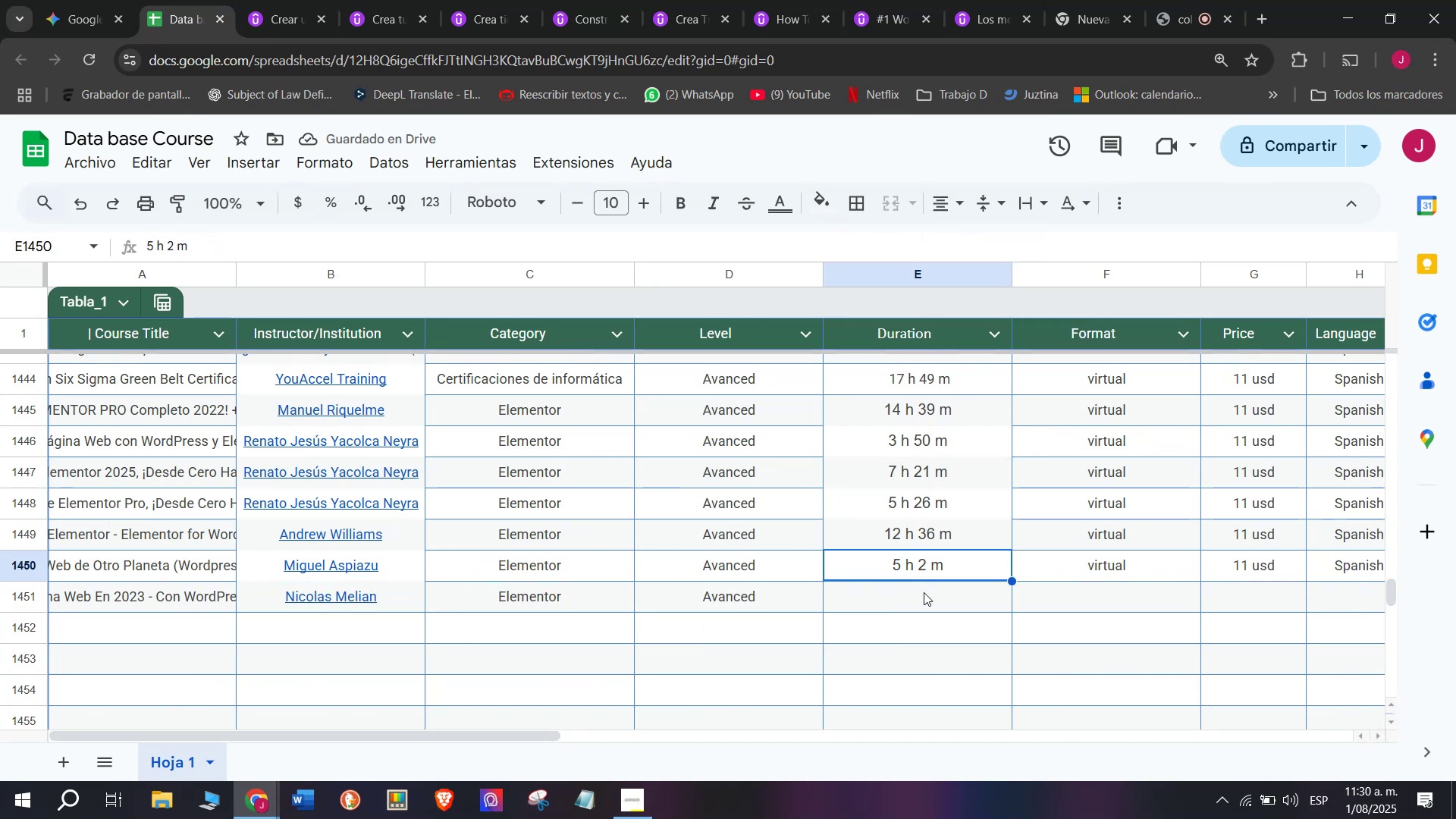 
key(Control+ControlLeft)
 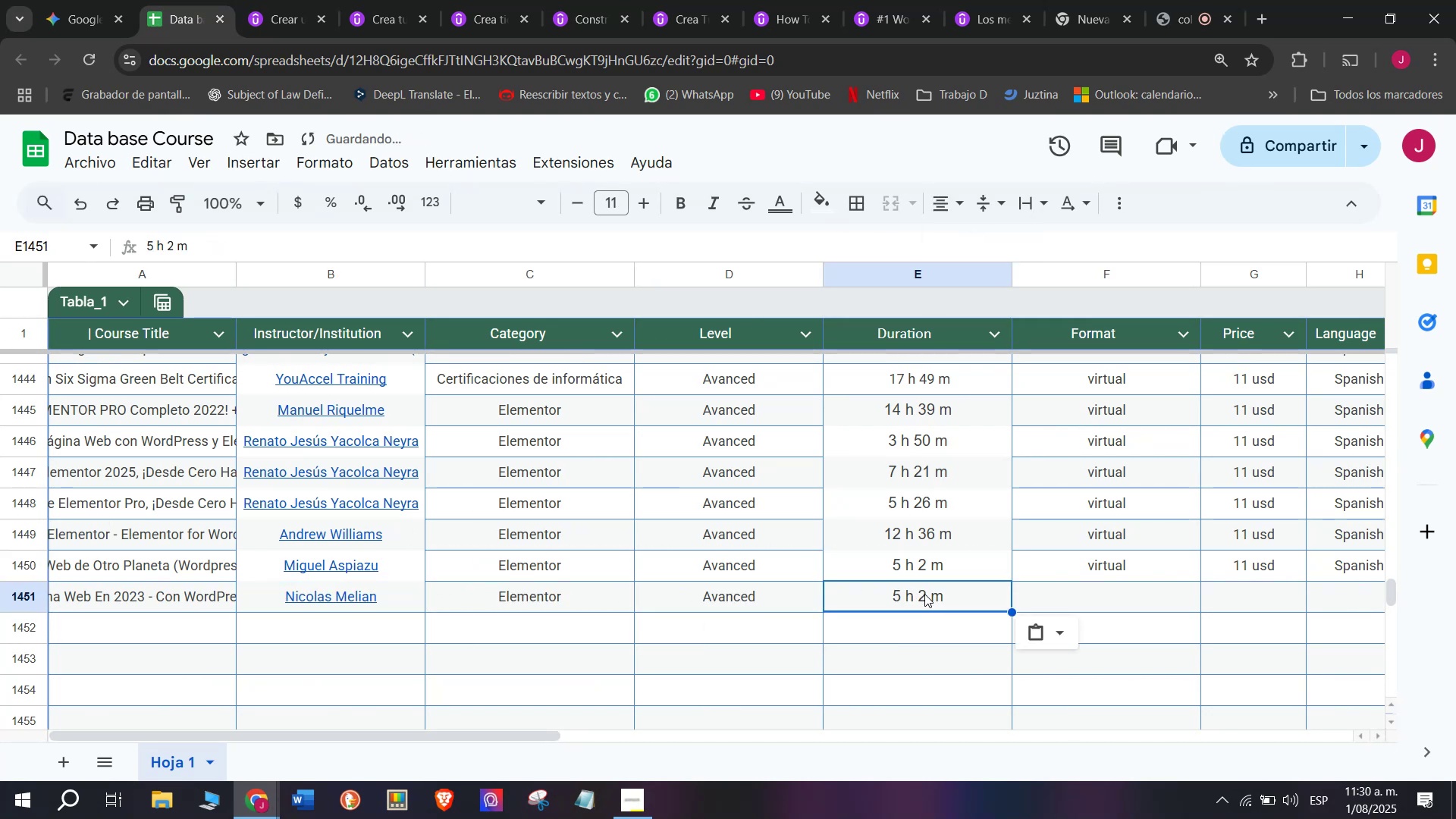 
key(Control+C)
 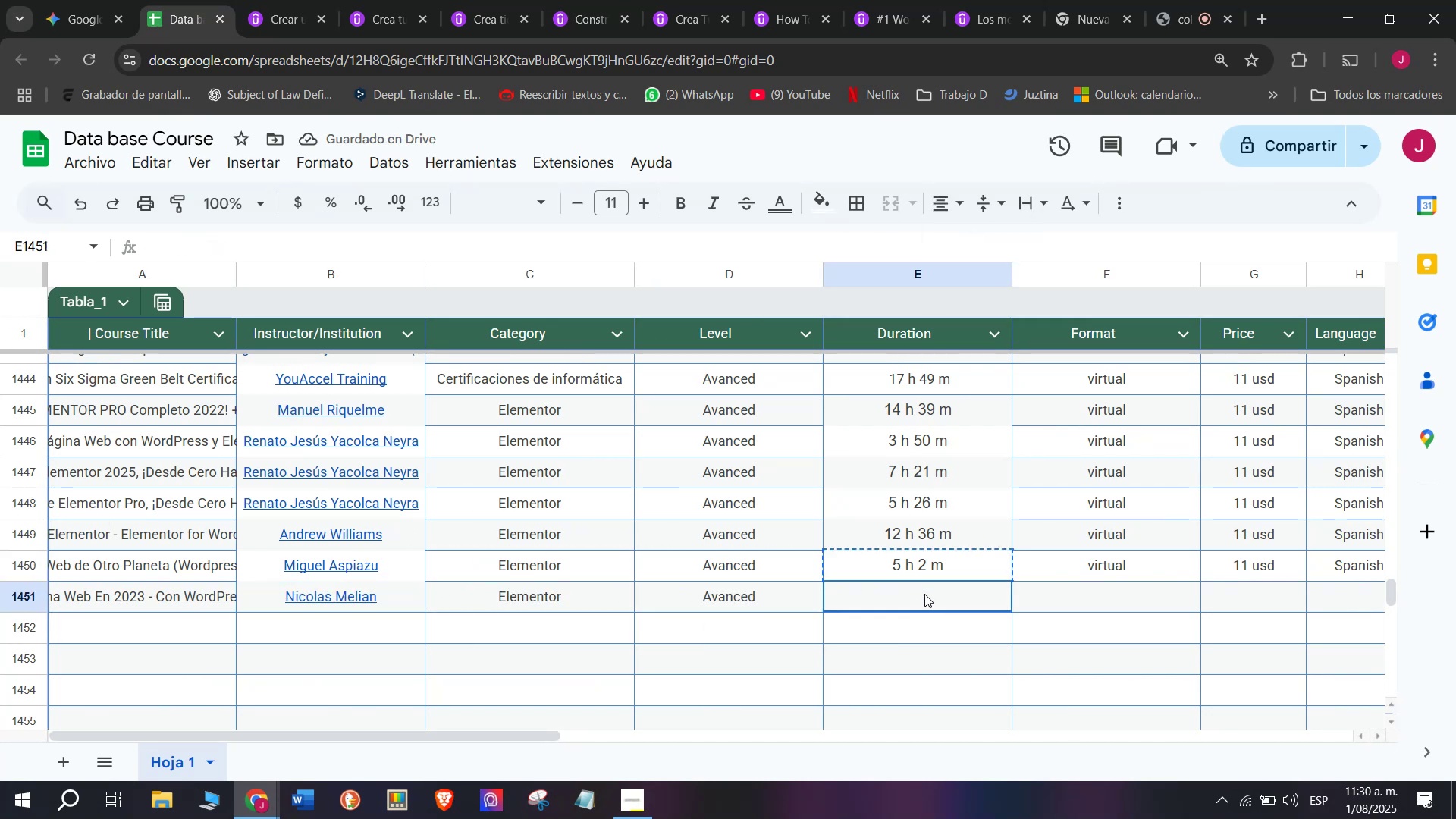 
double_click([924, 594])
 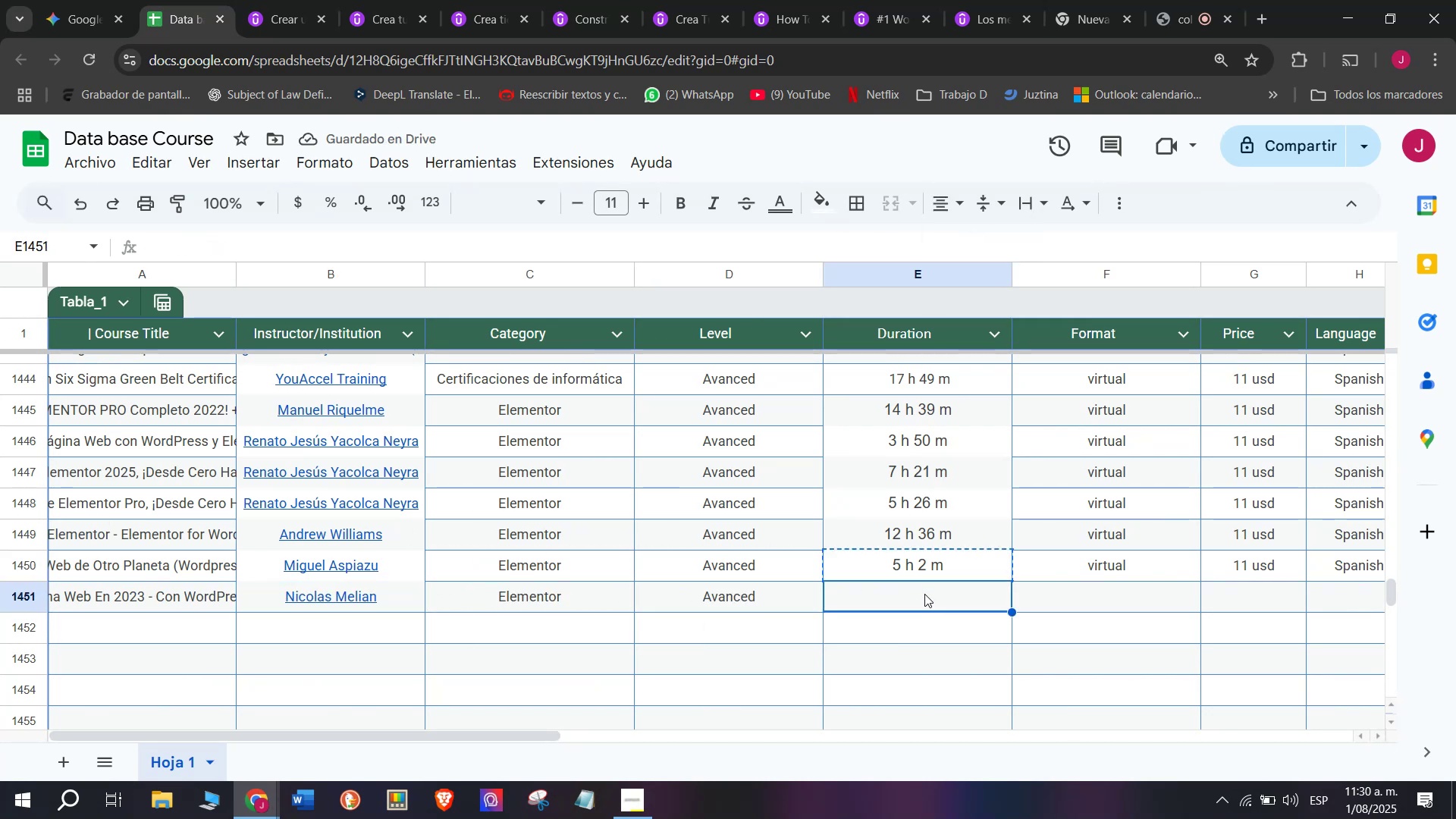 
key(Control+ControlLeft)
 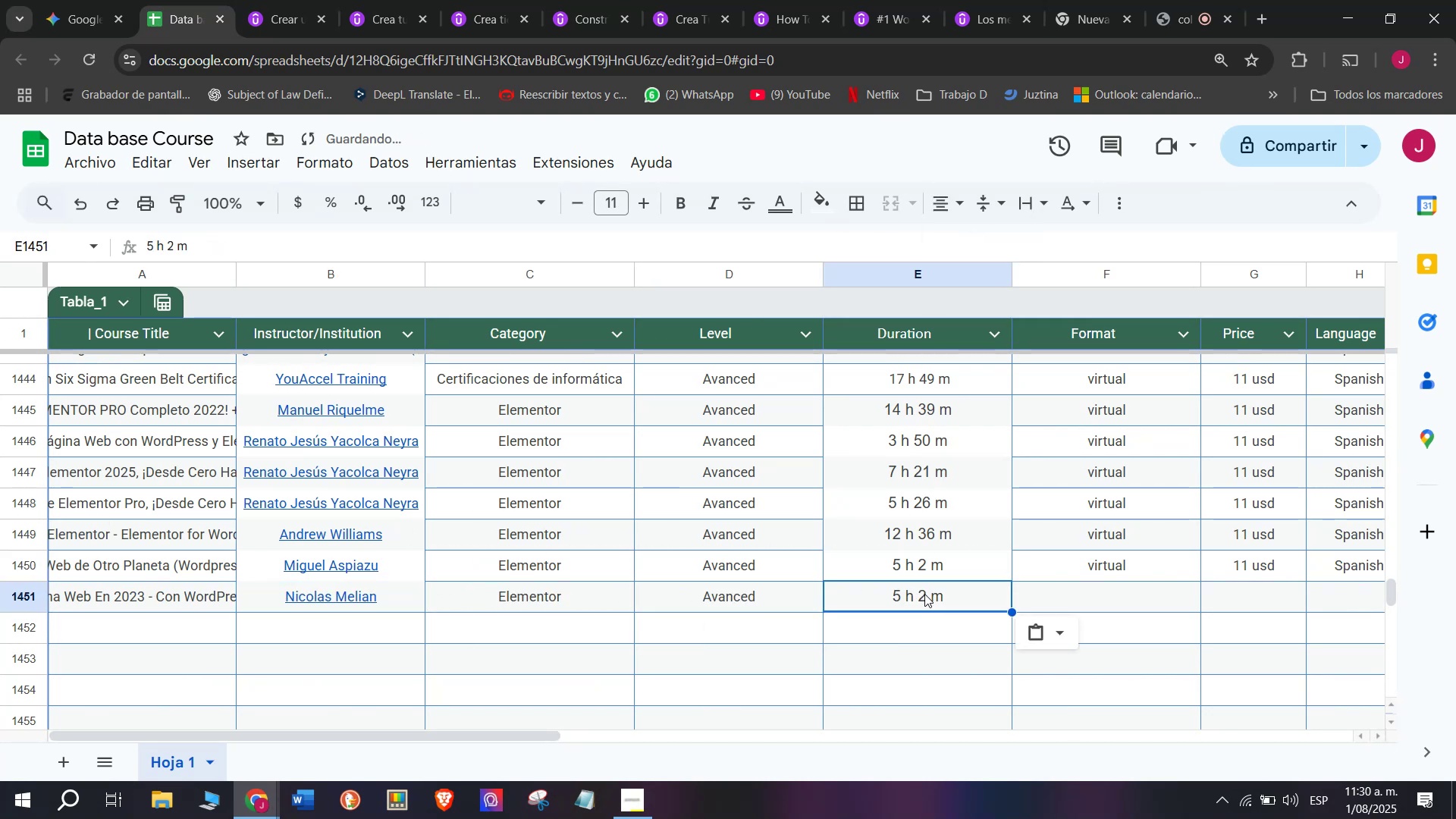 
key(Z)
 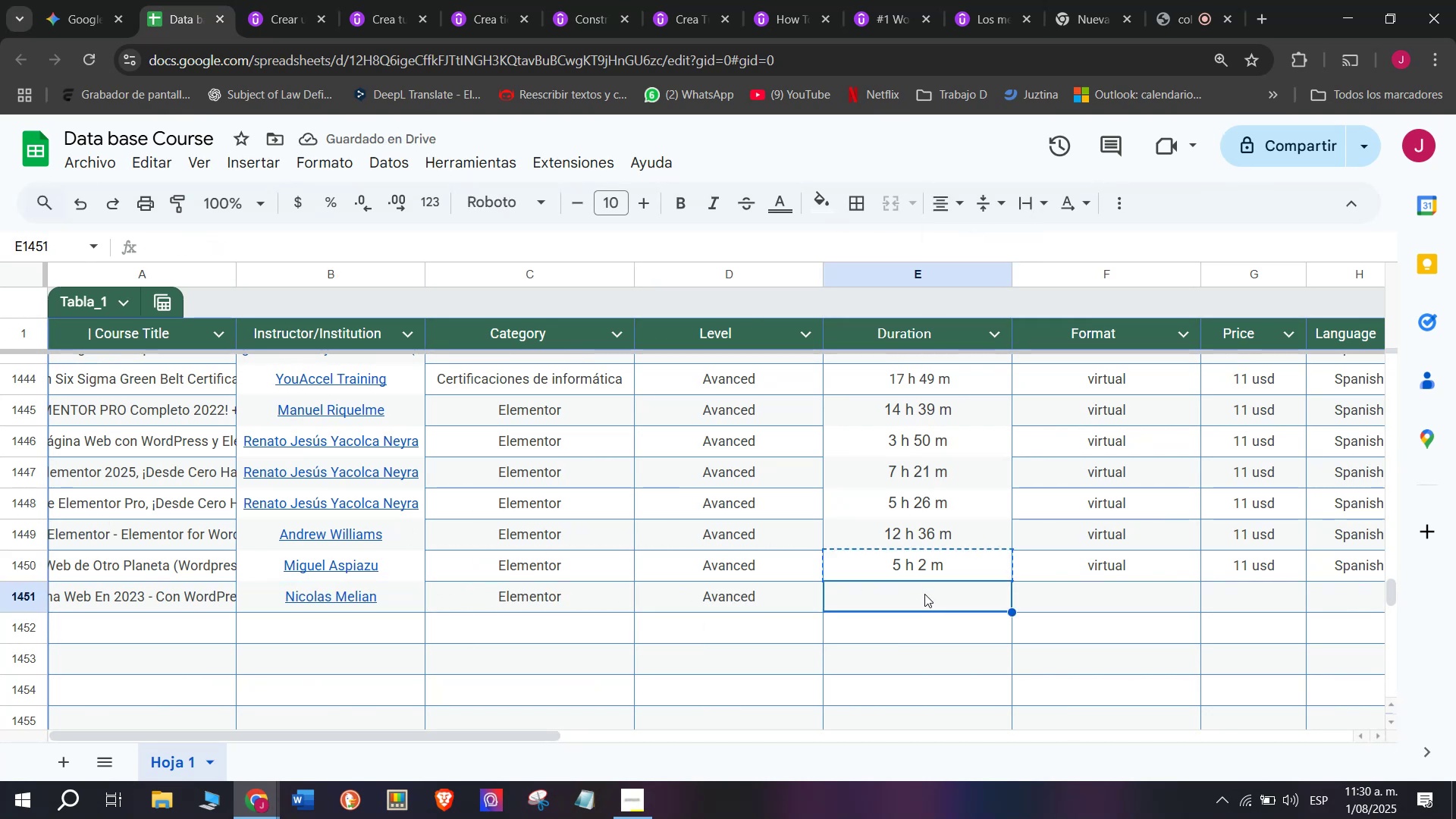 
key(Control+V)
 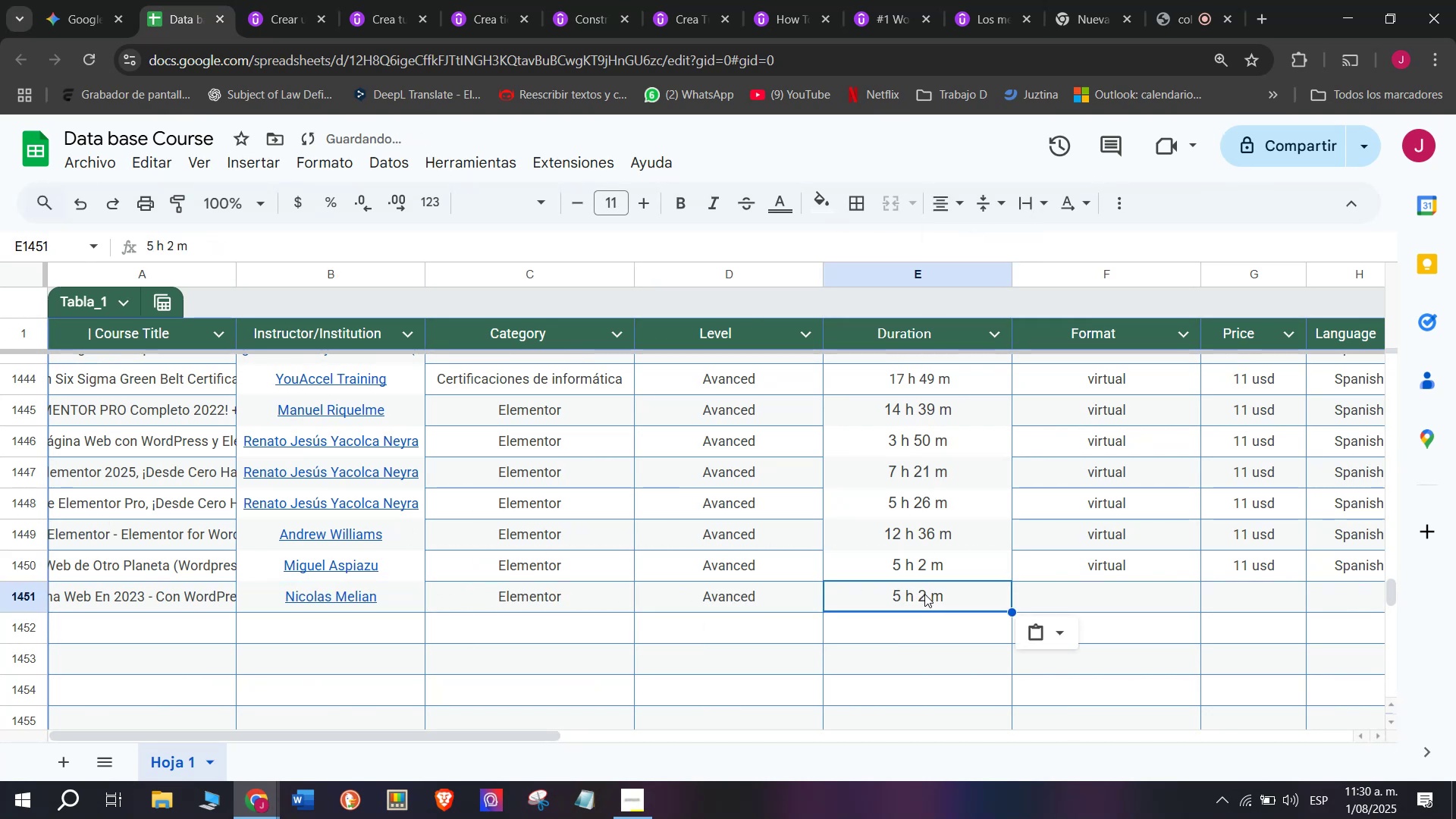 
key(Shift+ShiftLeft)
 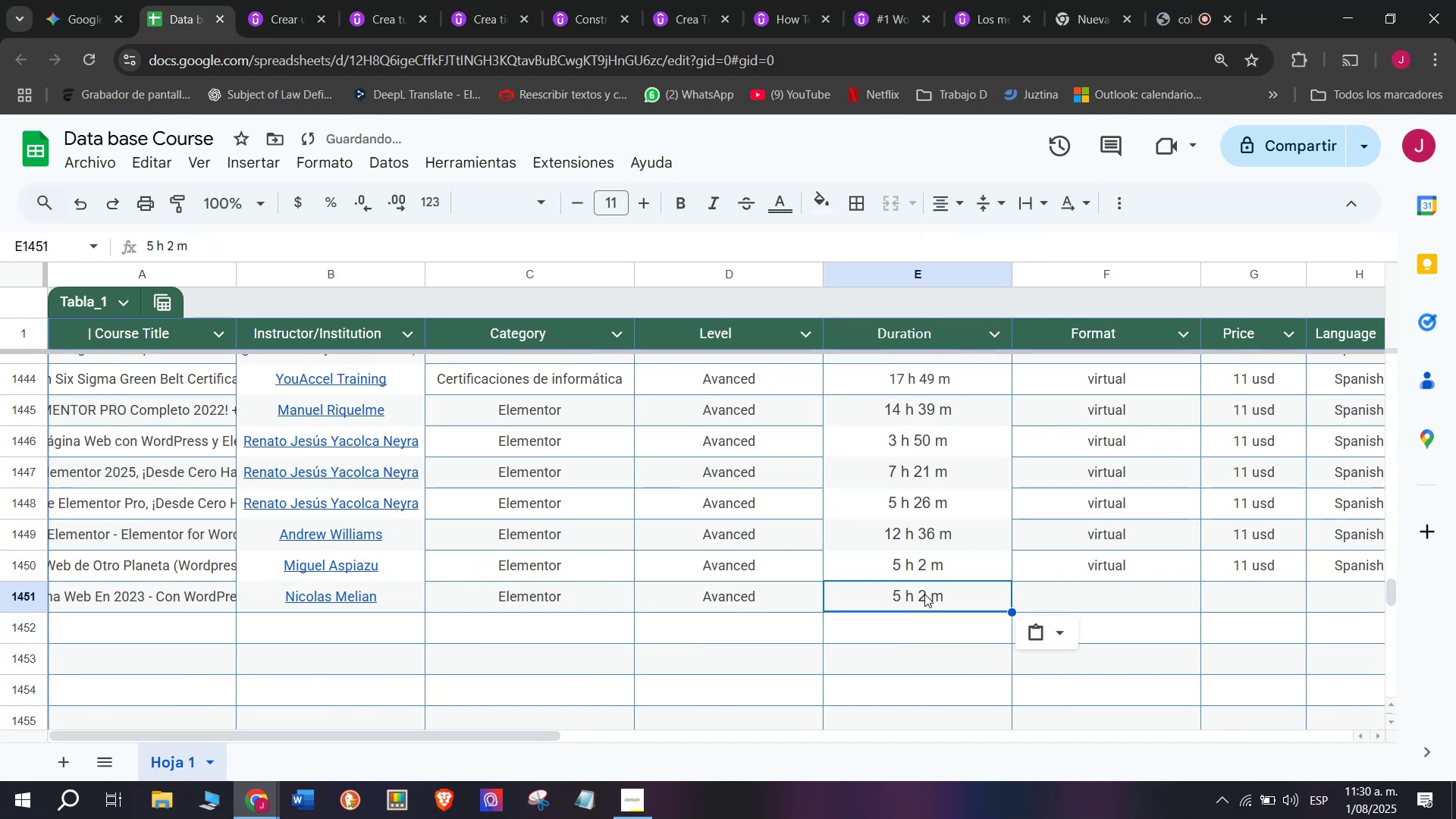 
key(Control+Shift+ControlLeft)
 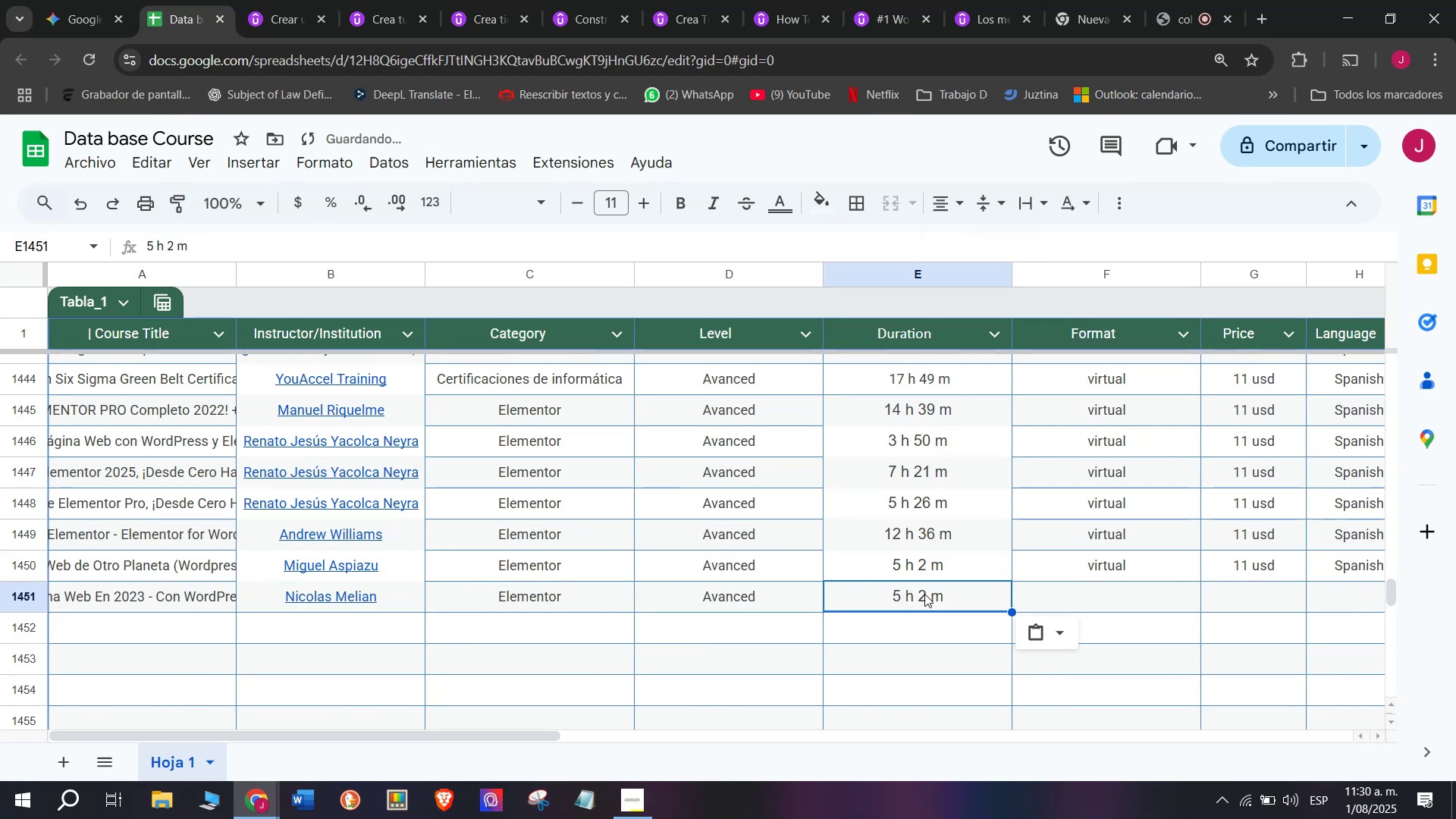 
key(Control+Shift+Z)
 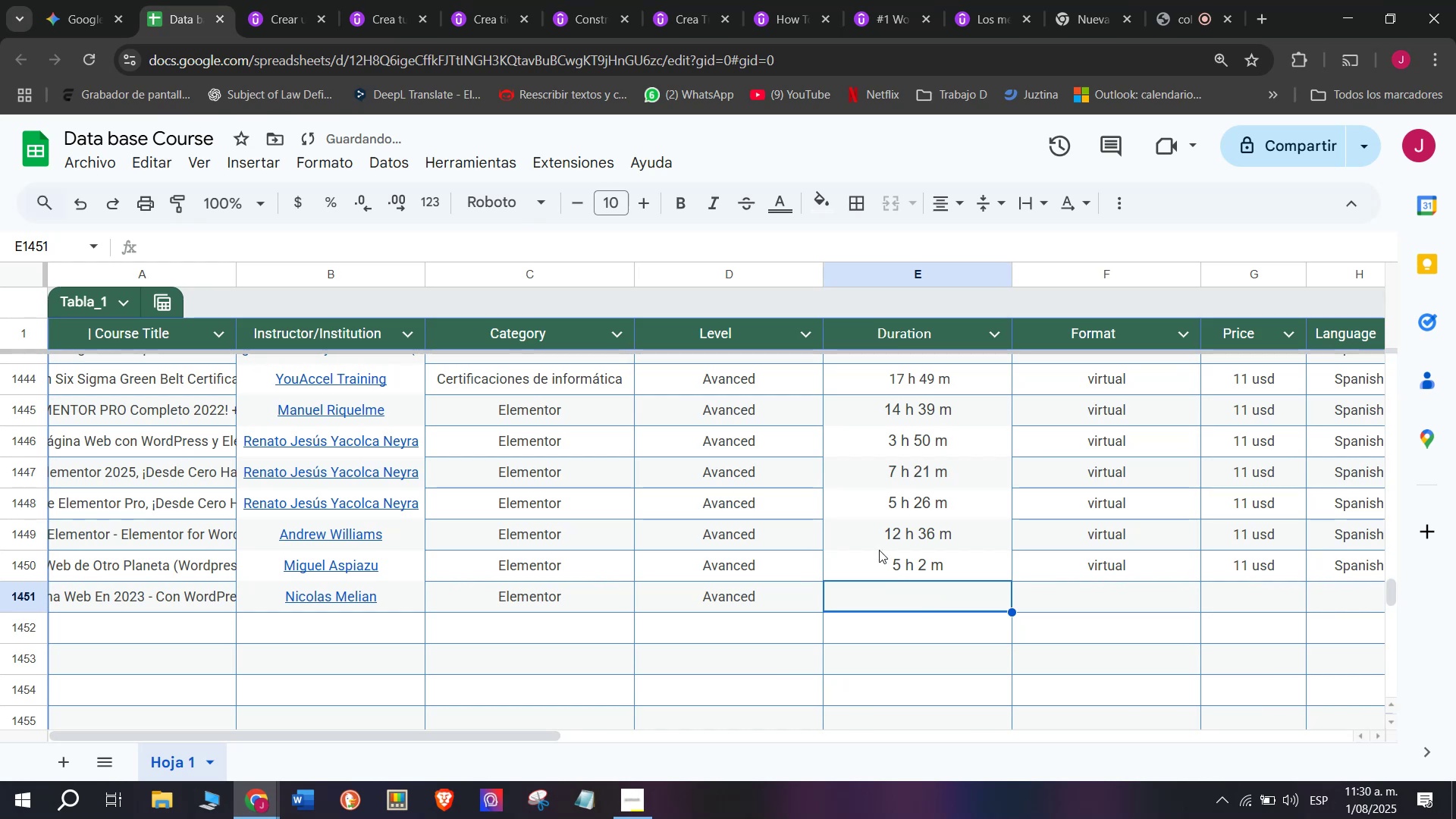 
left_click([281, 0])
 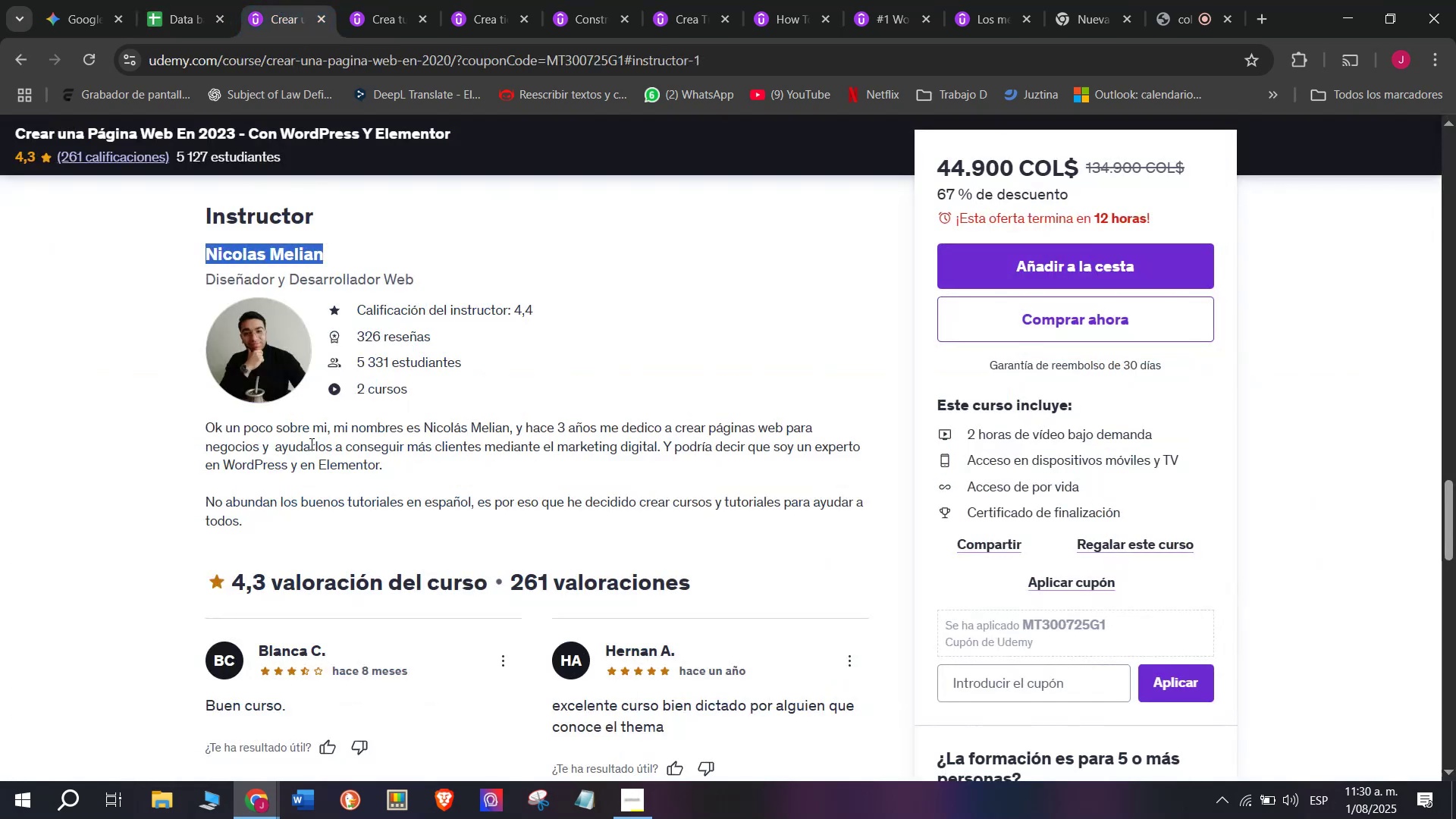 
scroll: coordinate [328, 516], scroll_direction: up, amount: 9.0
 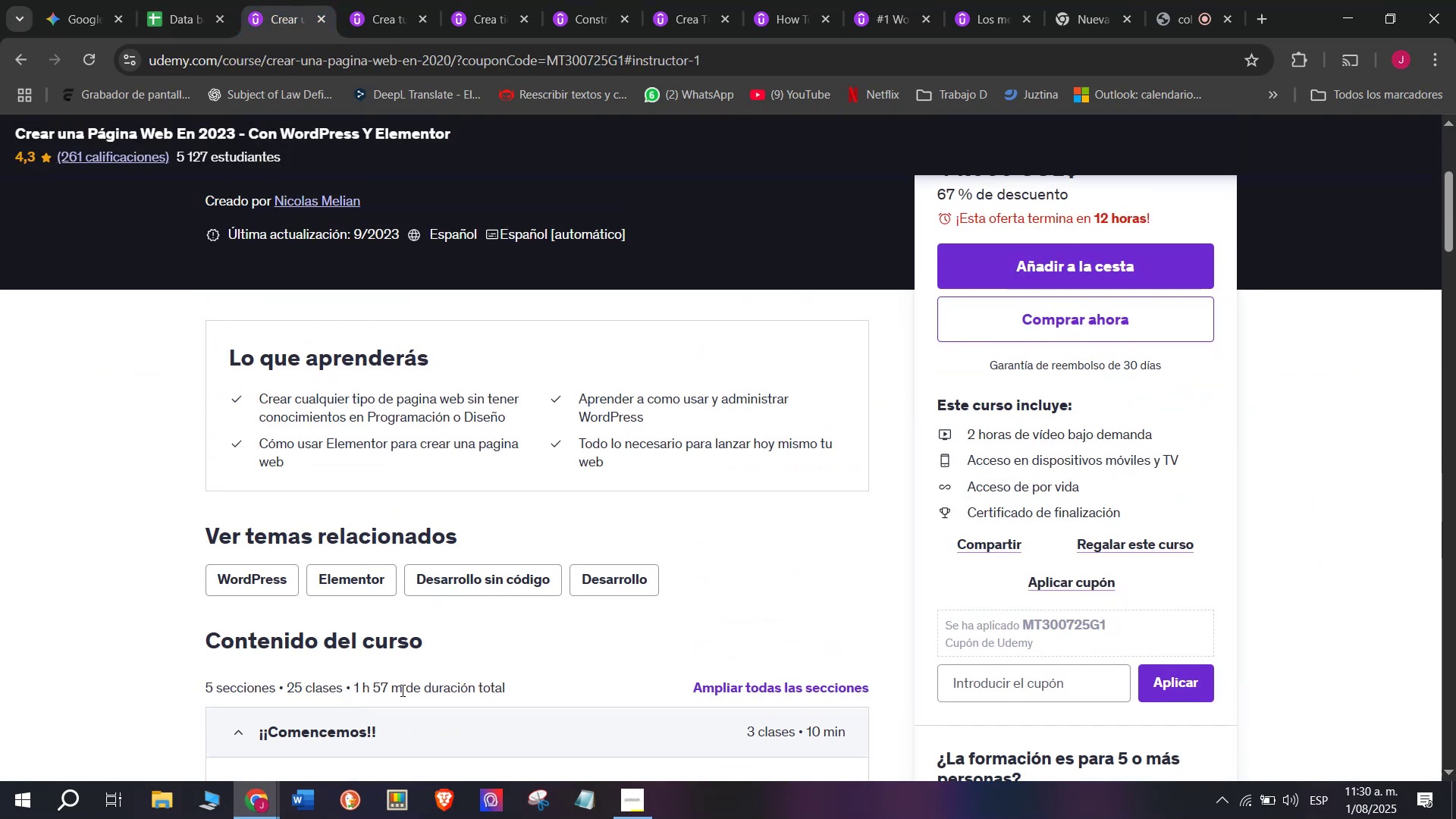 
left_click_drag(start_coordinate=[400, 690], to_coordinate=[355, 674])
 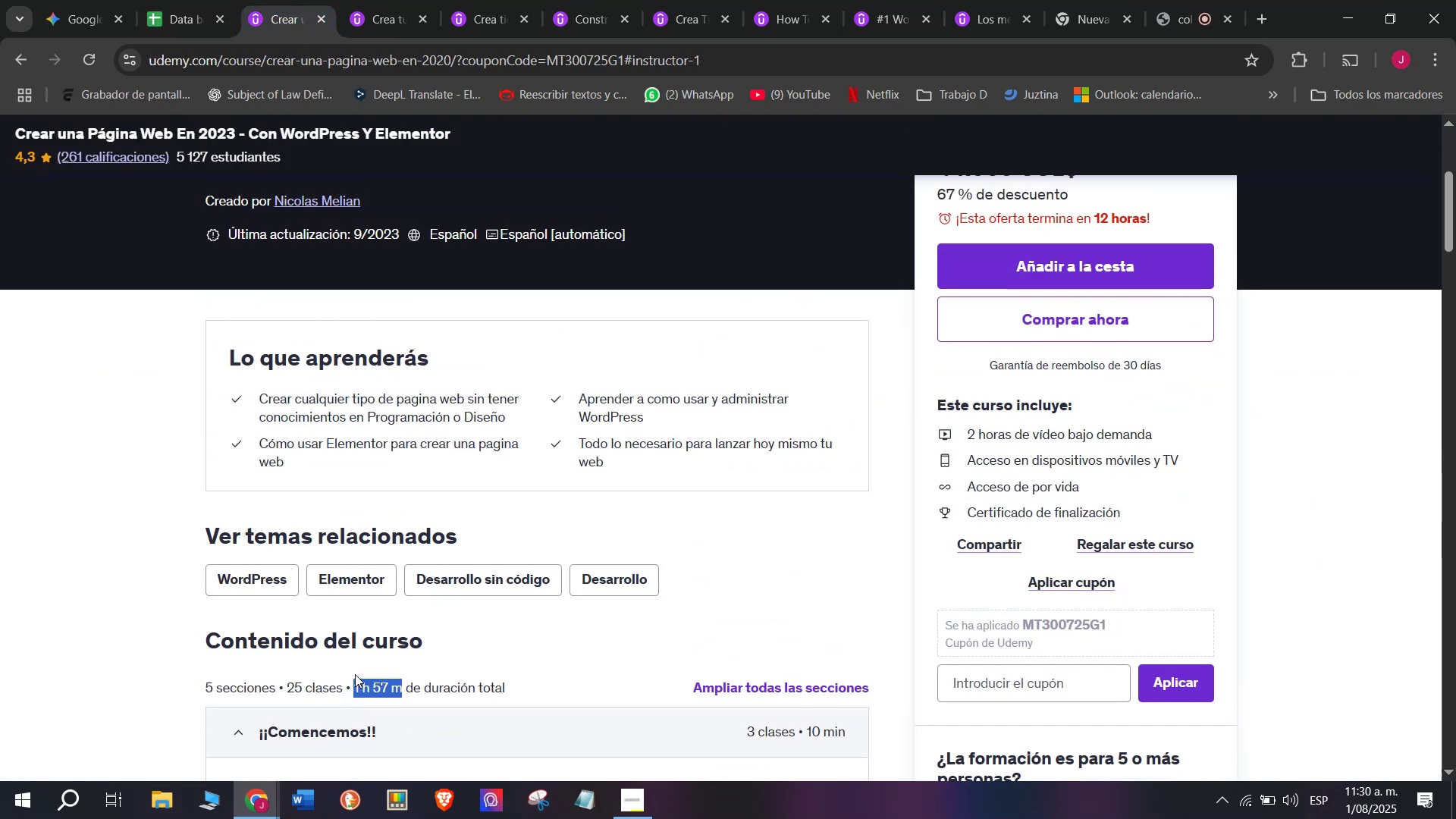 
key(Break)
 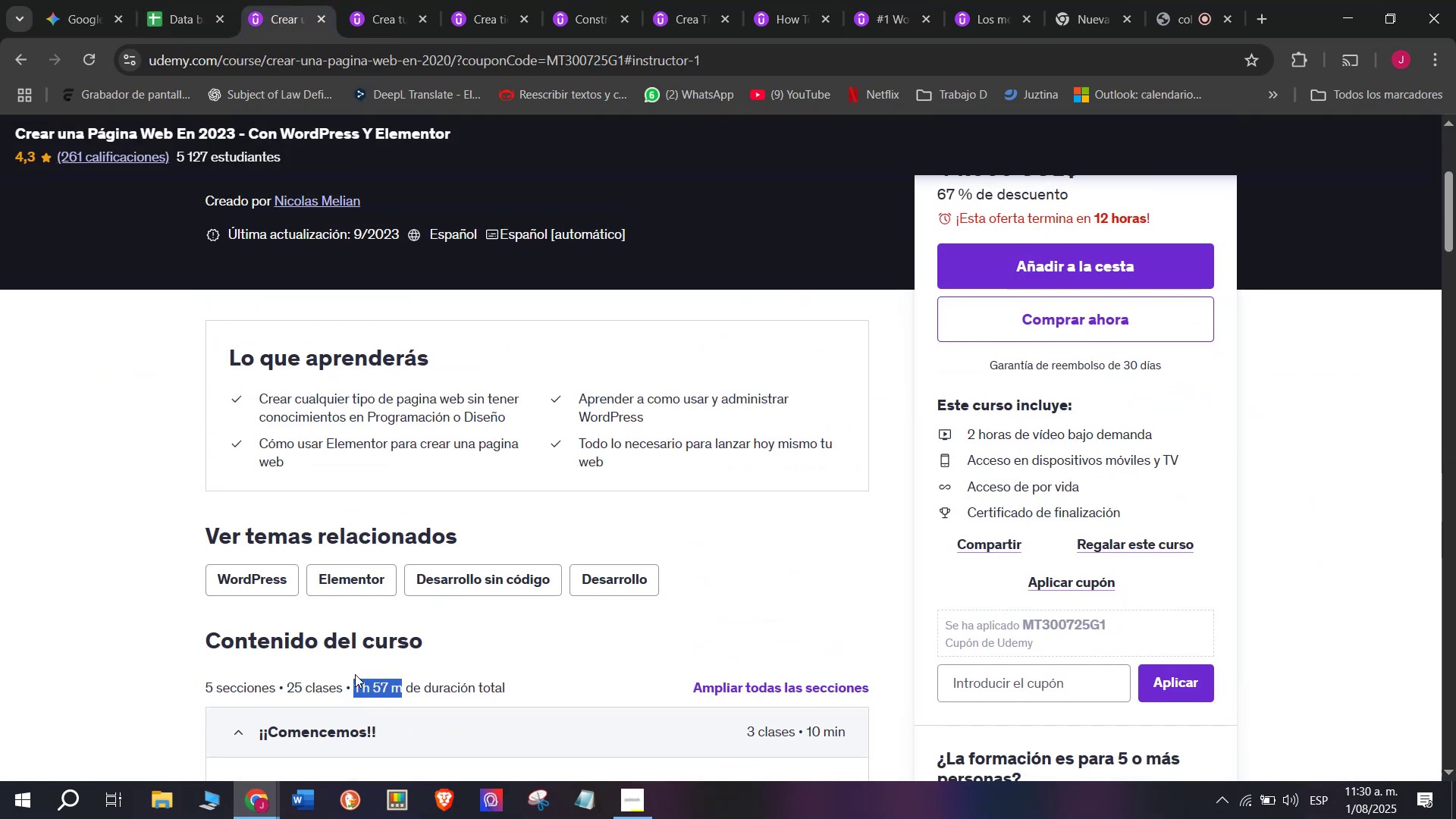 
key(Control+ControlLeft)
 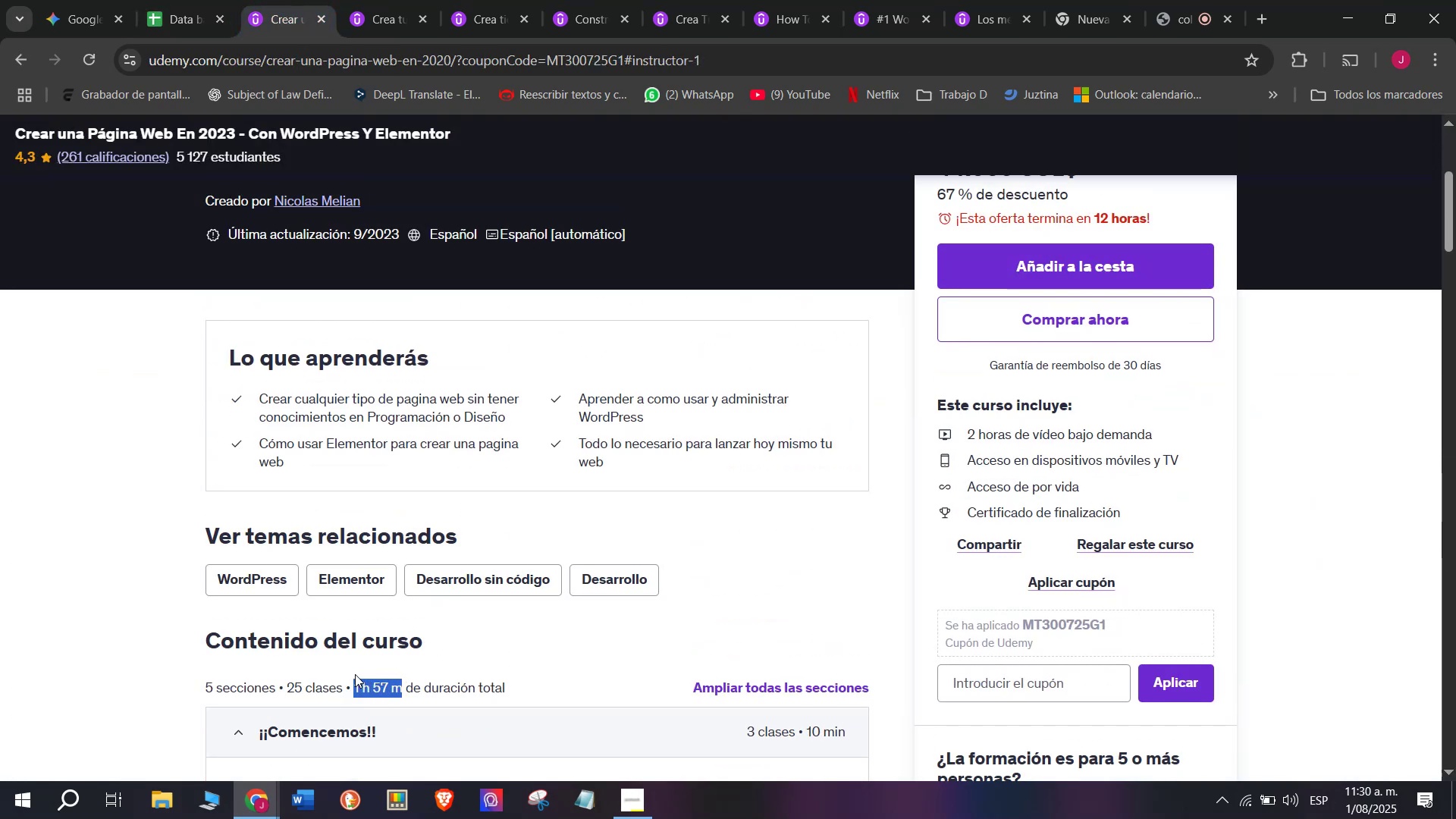 
key(Control+C)
 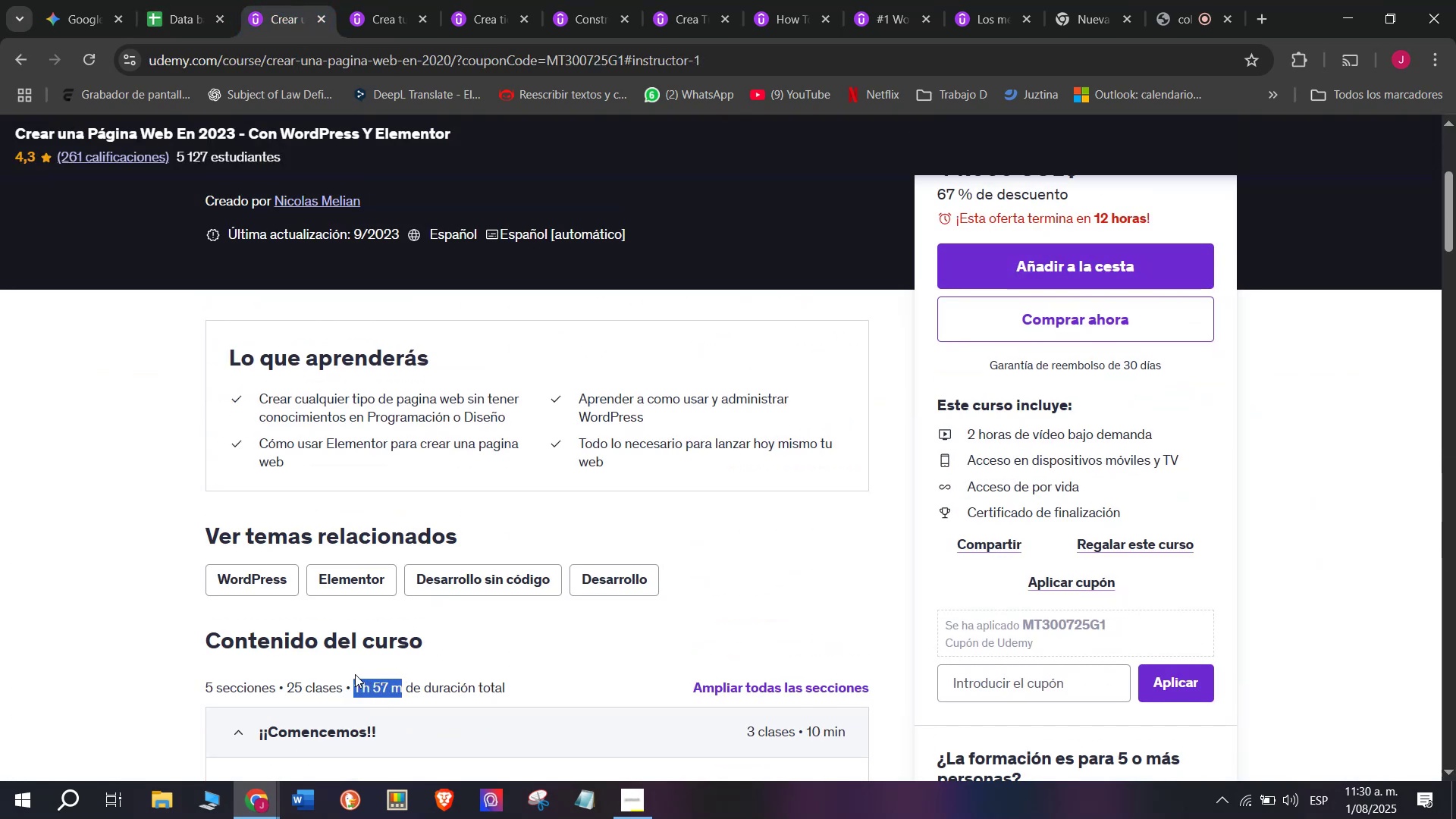 
key(Control+ControlLeft)
 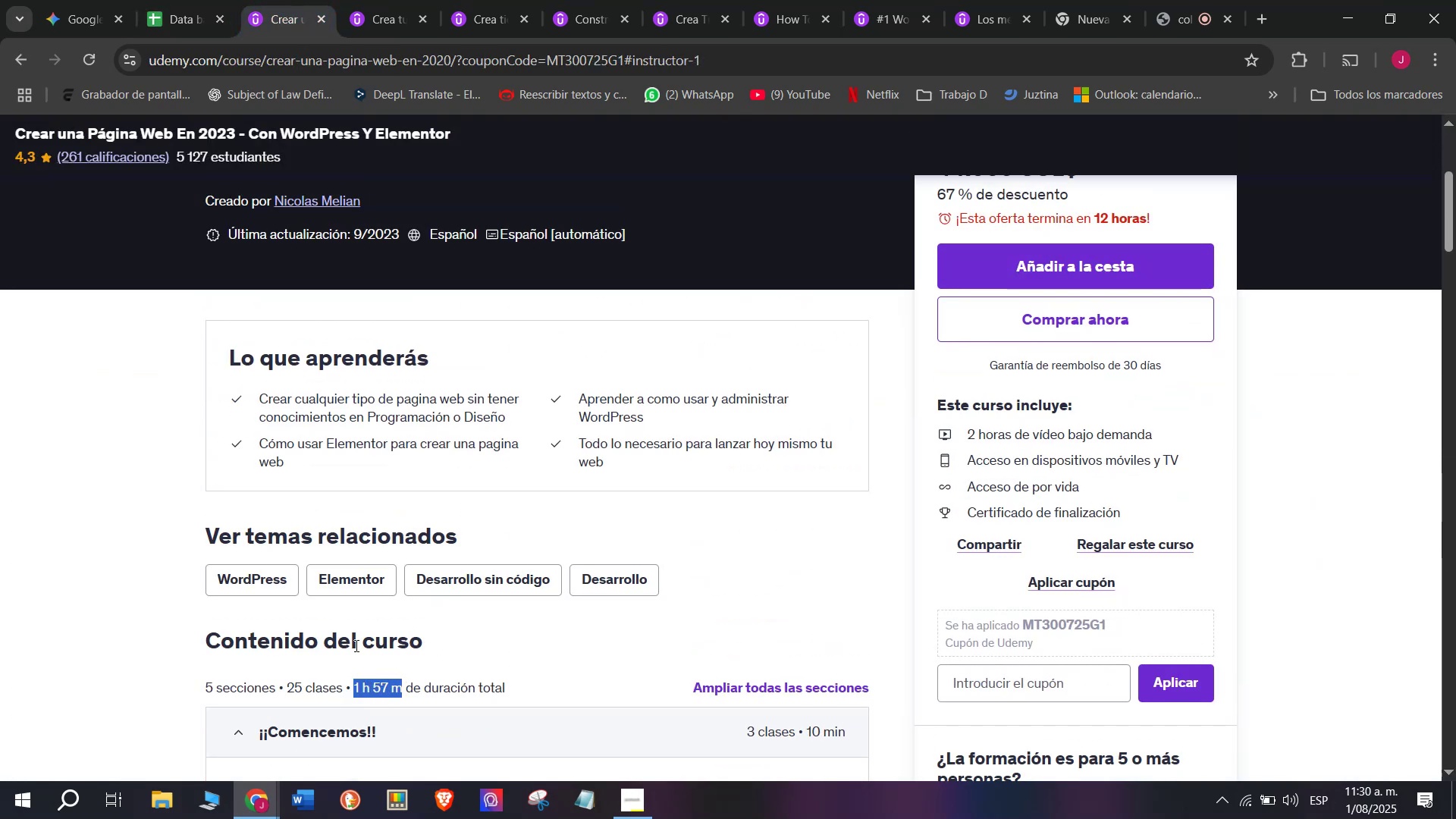 
key(Break)
 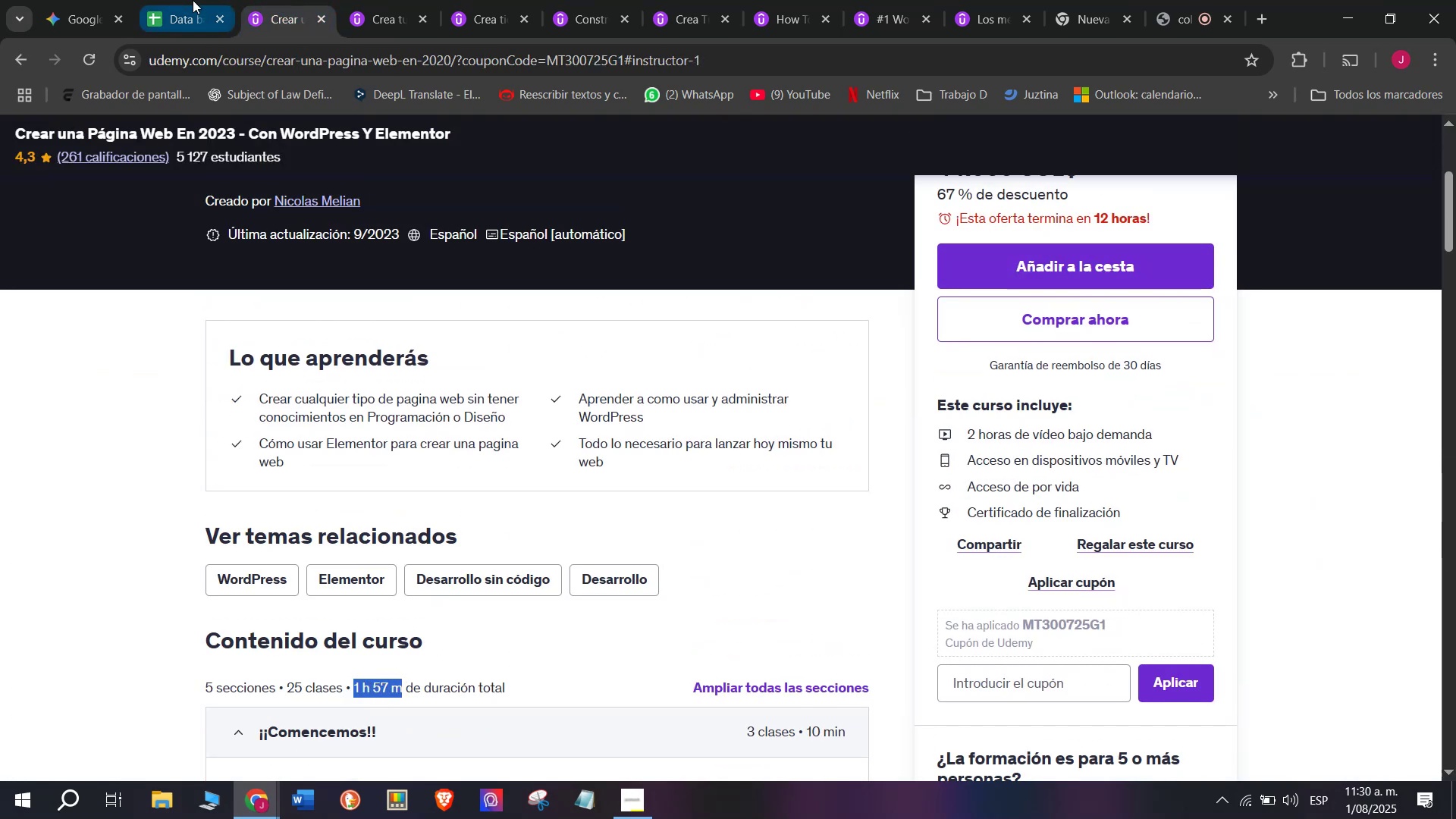 
key(Control+C)
 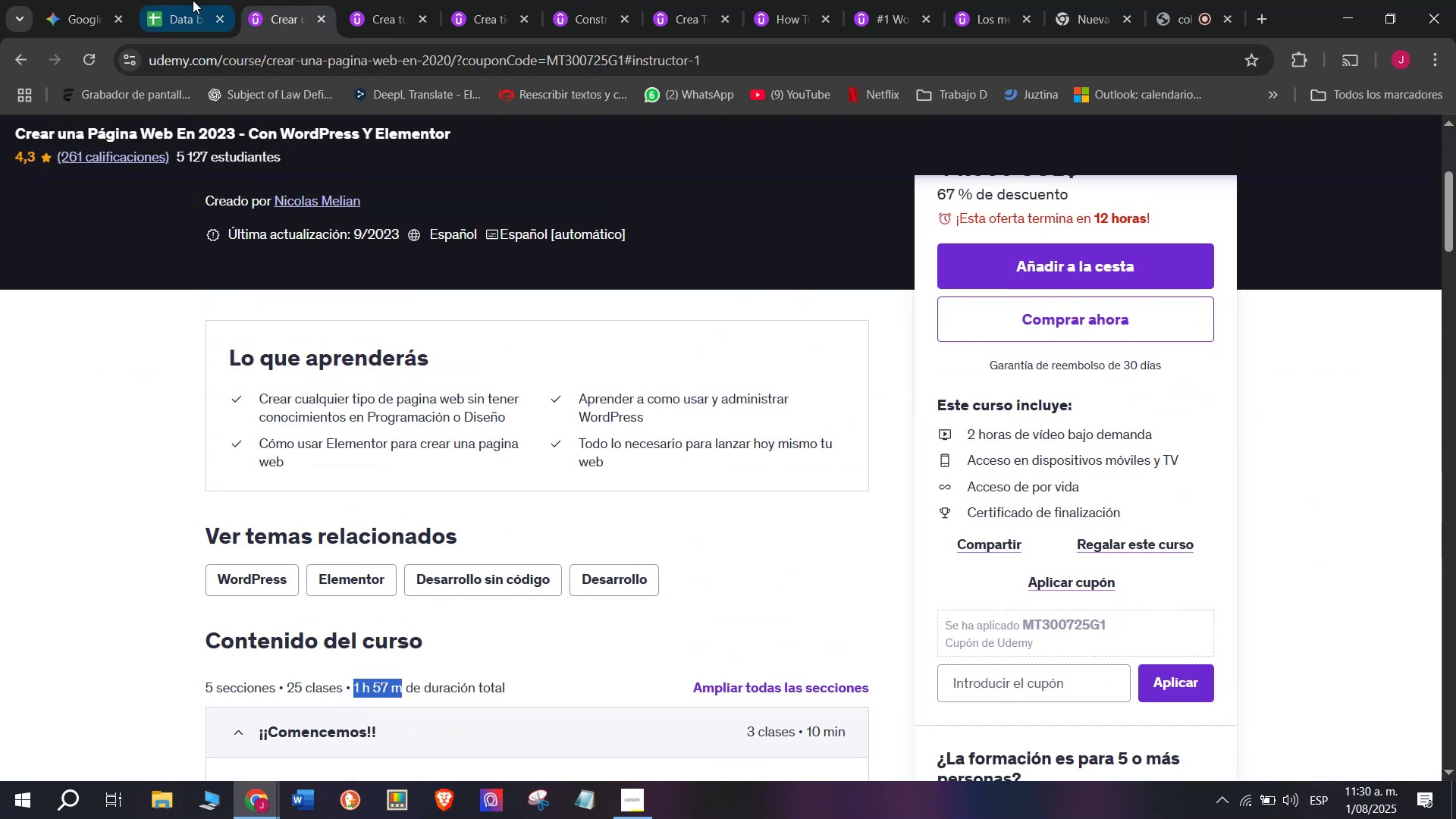 
left_click([193, 0])
 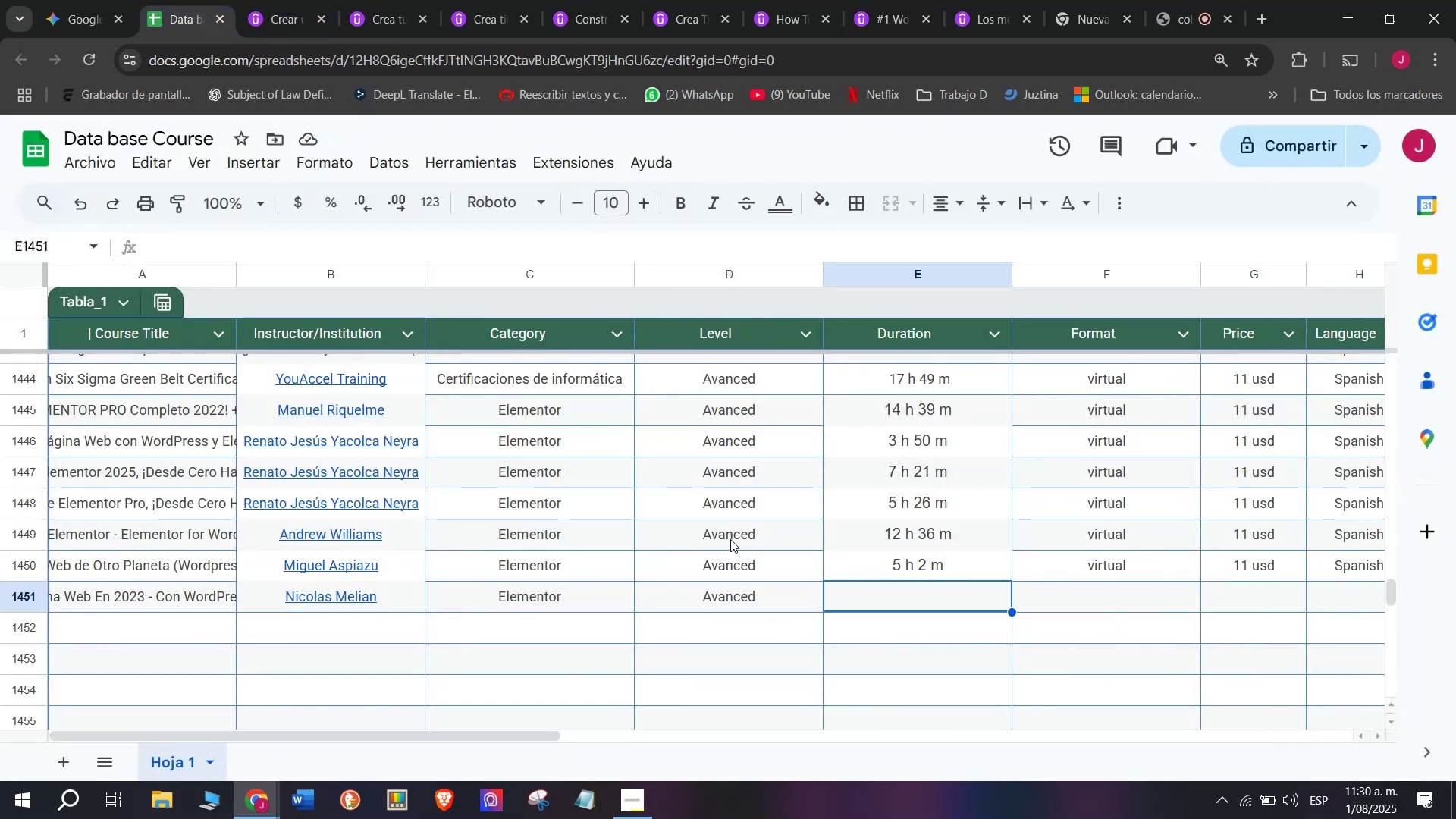 
key(Control+ControlLeft)
 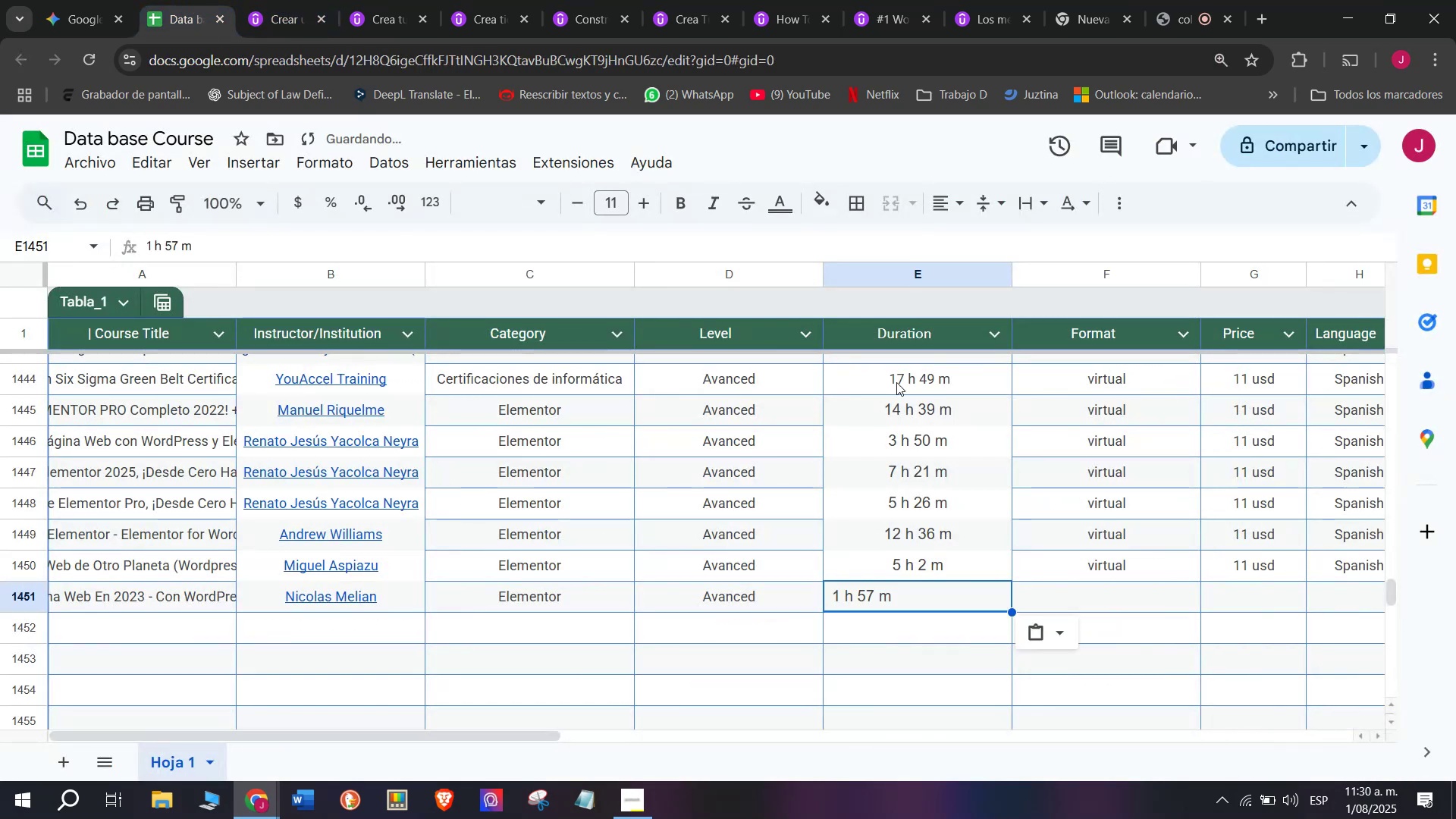 
key(Z)
 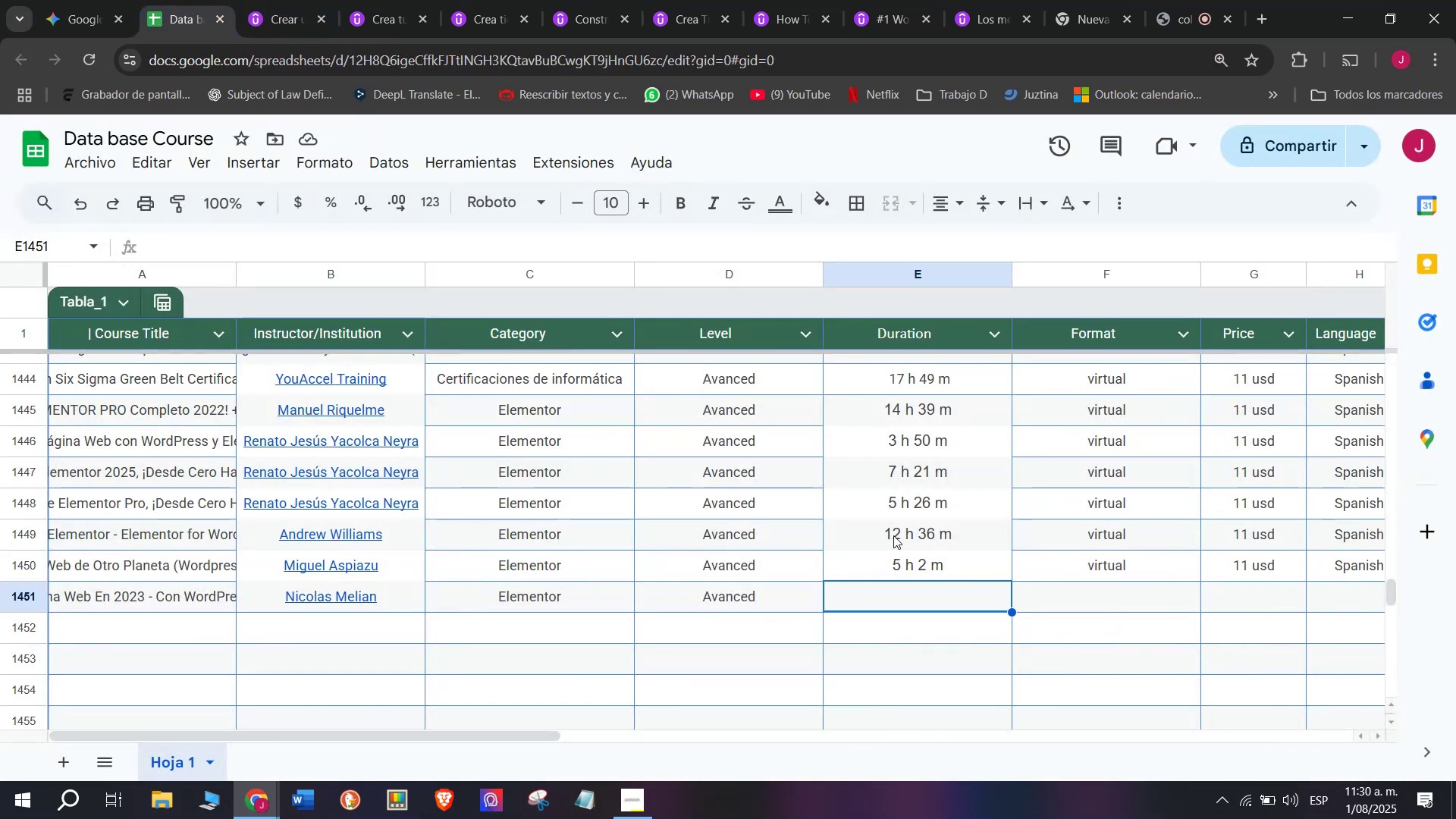 
key(Control+V)
 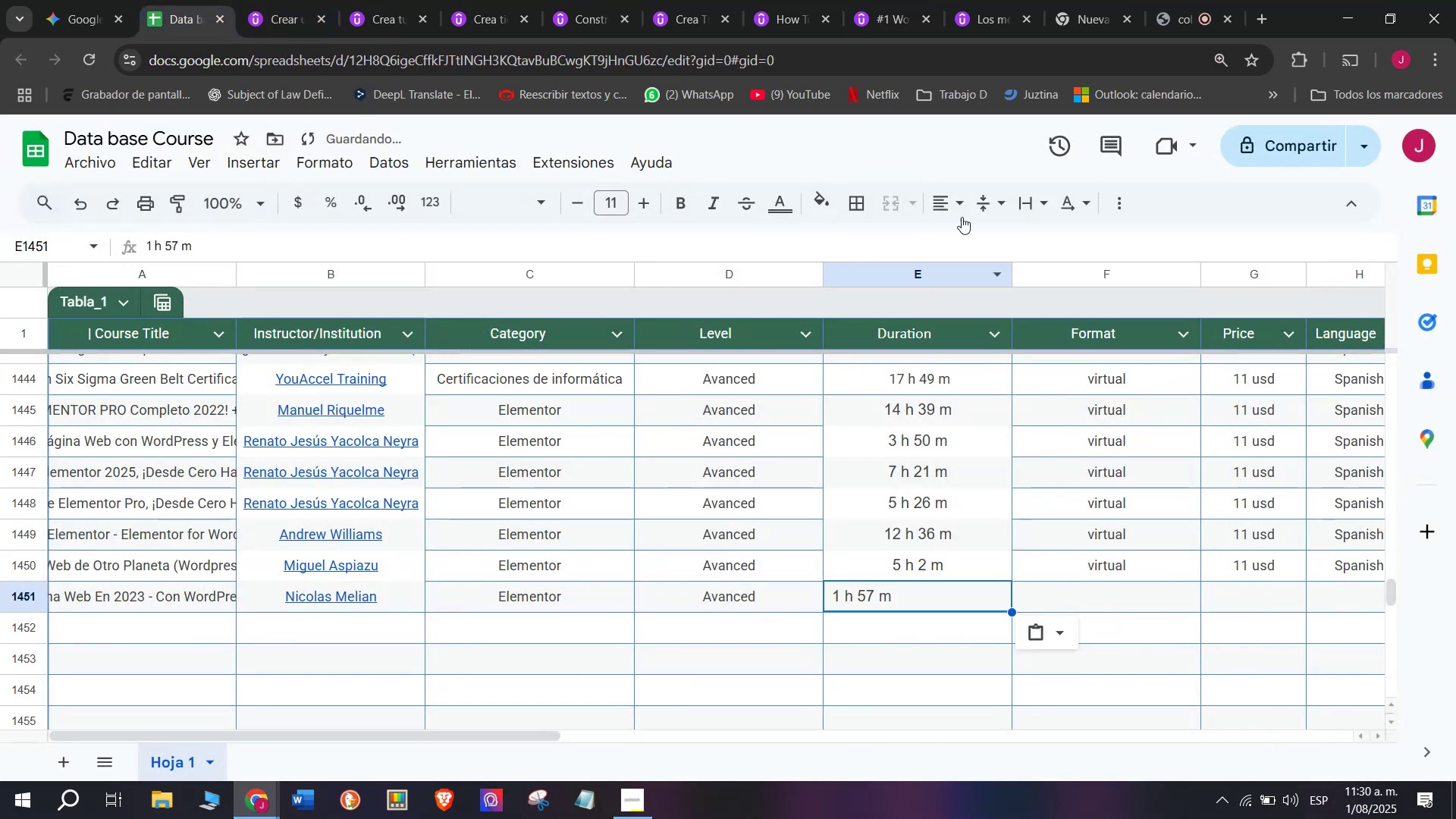 
left_click([969, 199])
 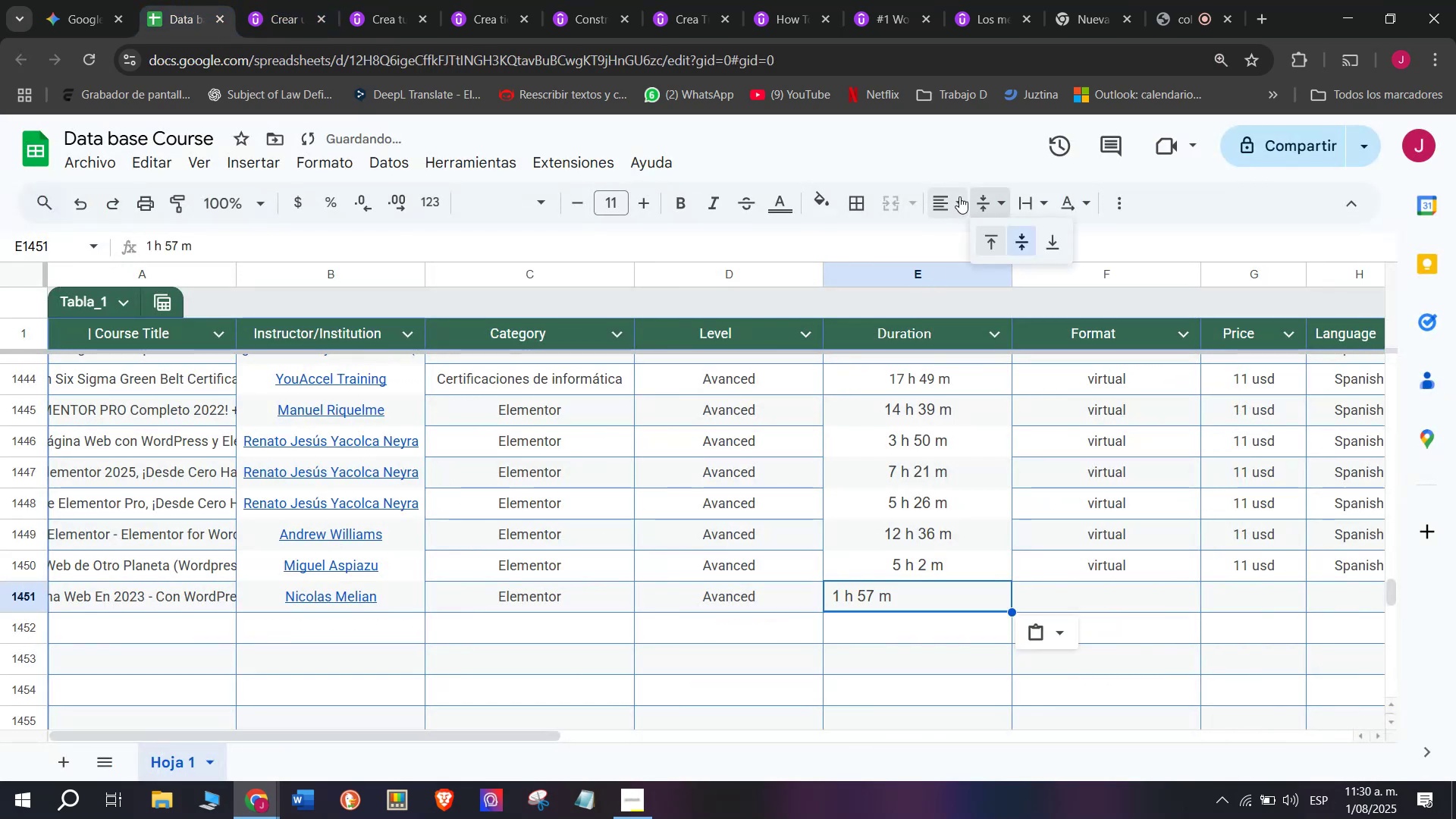 
left_click([959, 196])
 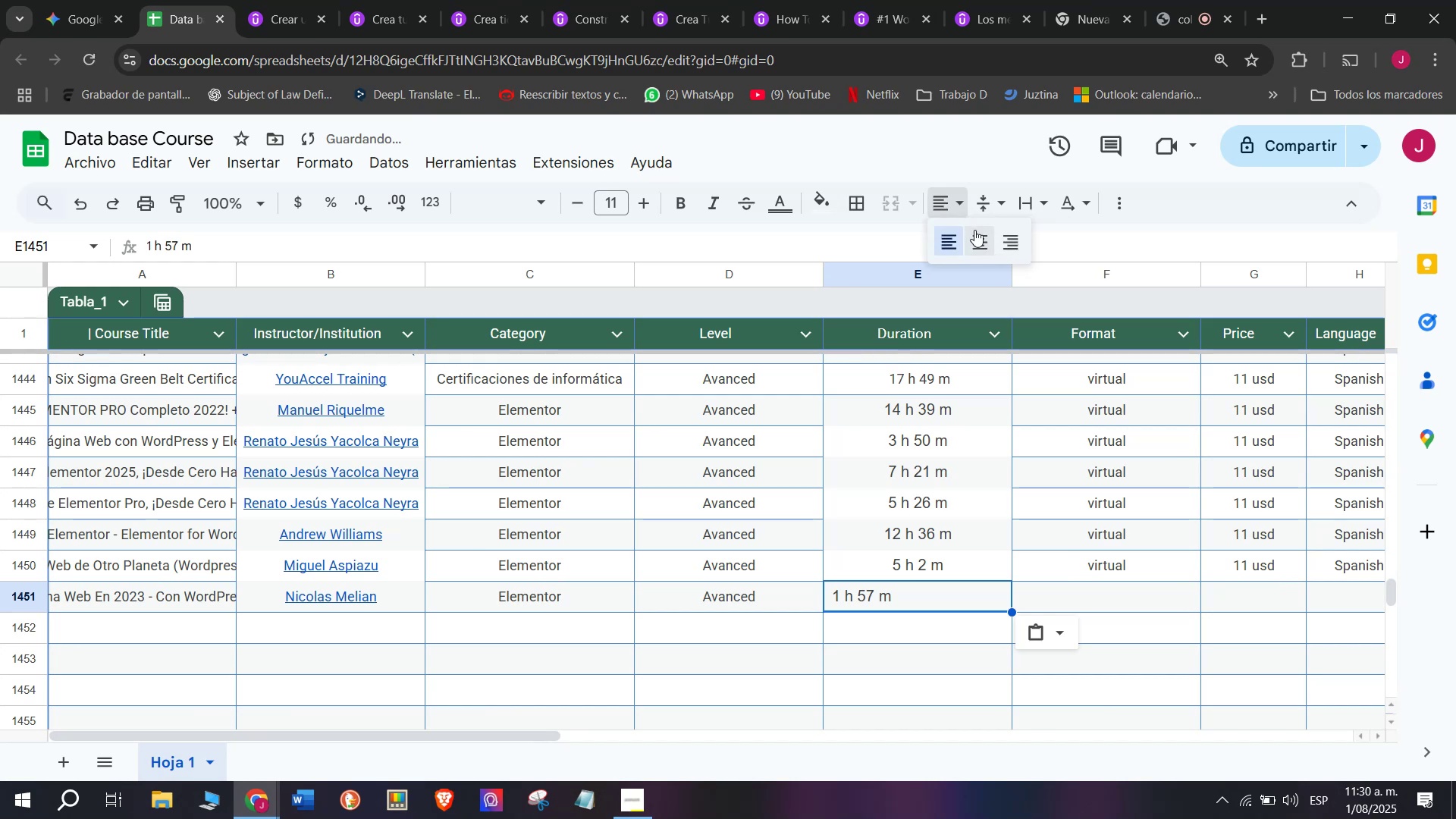 
left_click([981, 238])
 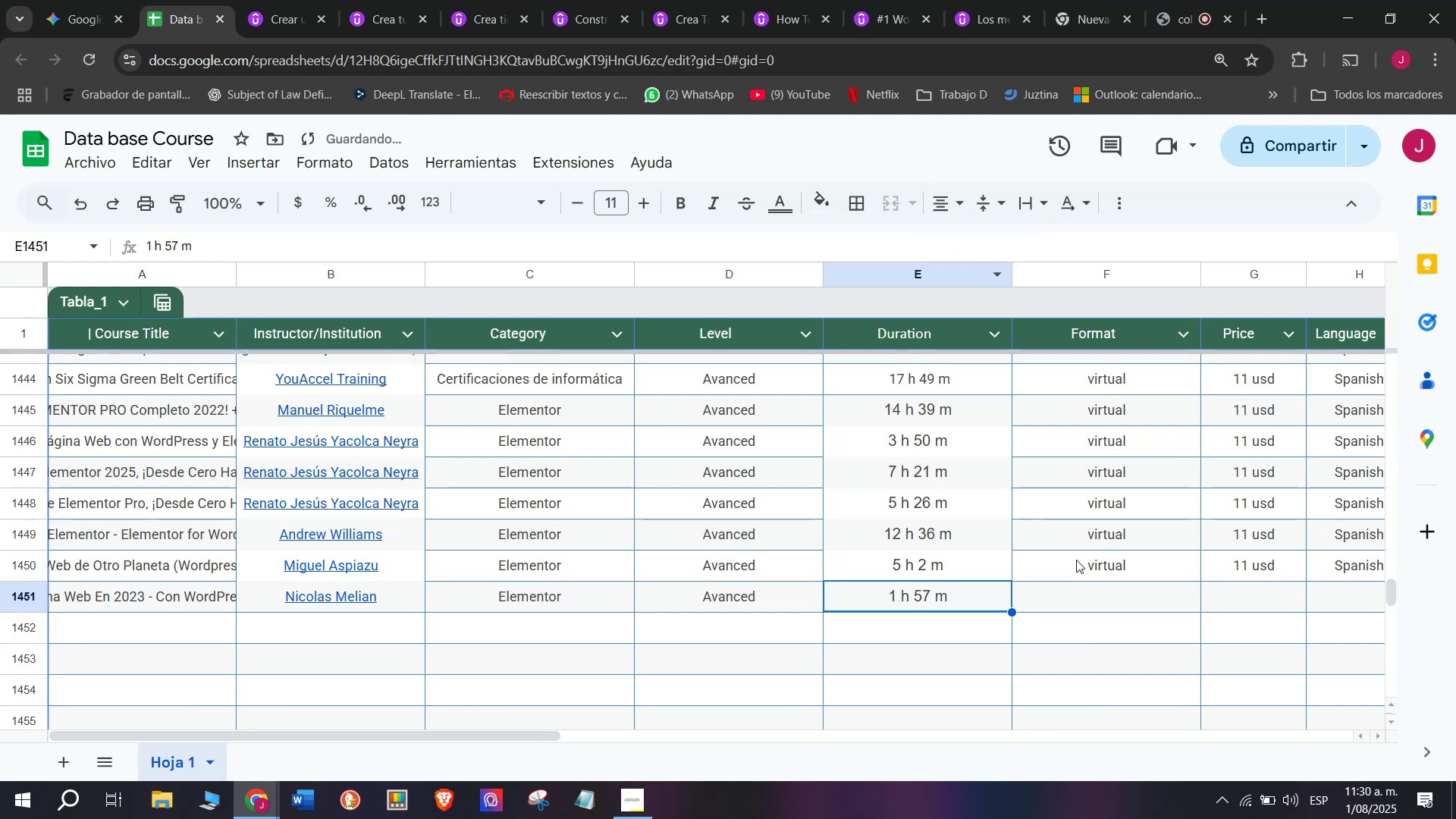 
left_click([1076, 560])
 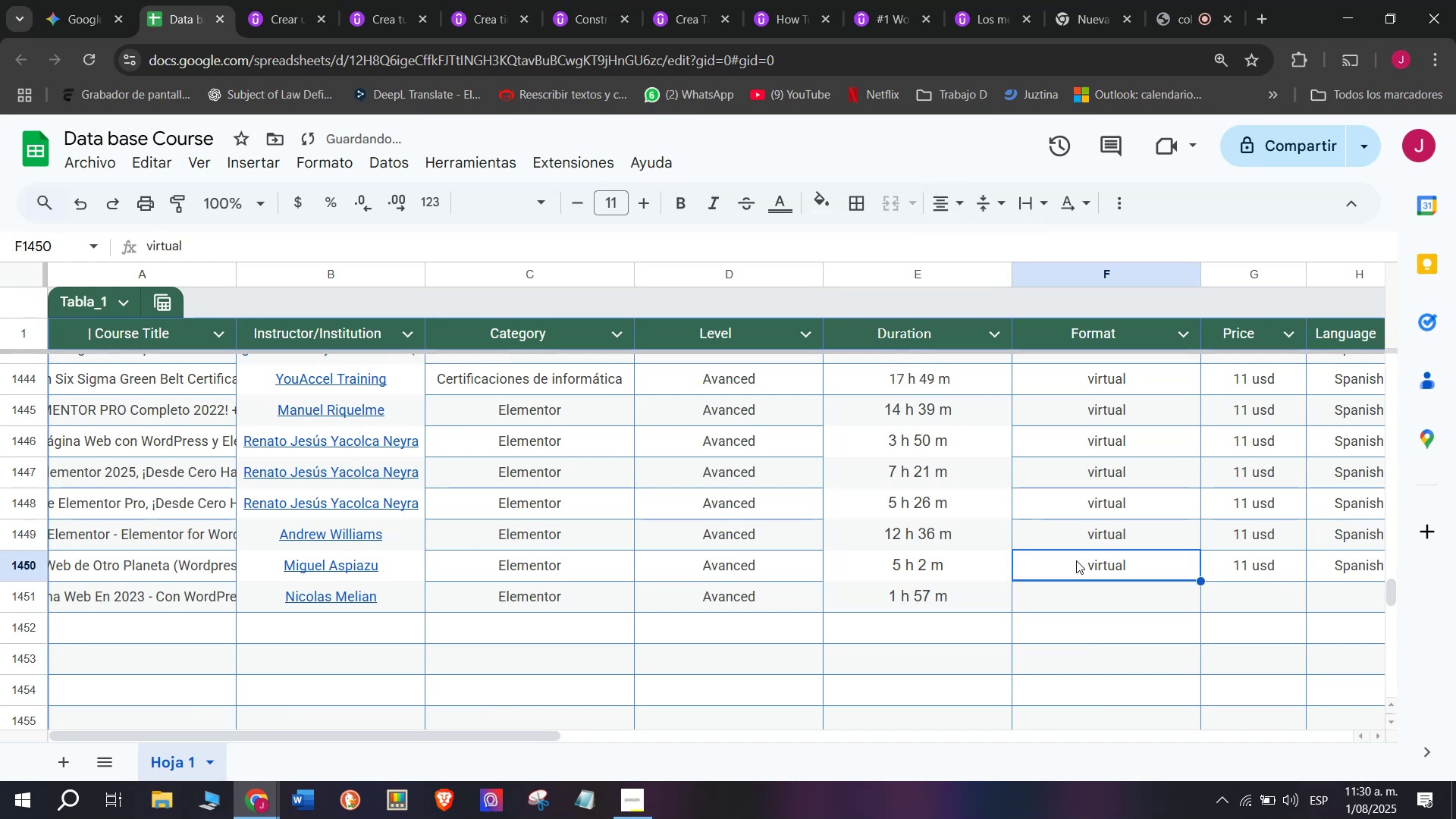 
key(Control+ControlLeft)
 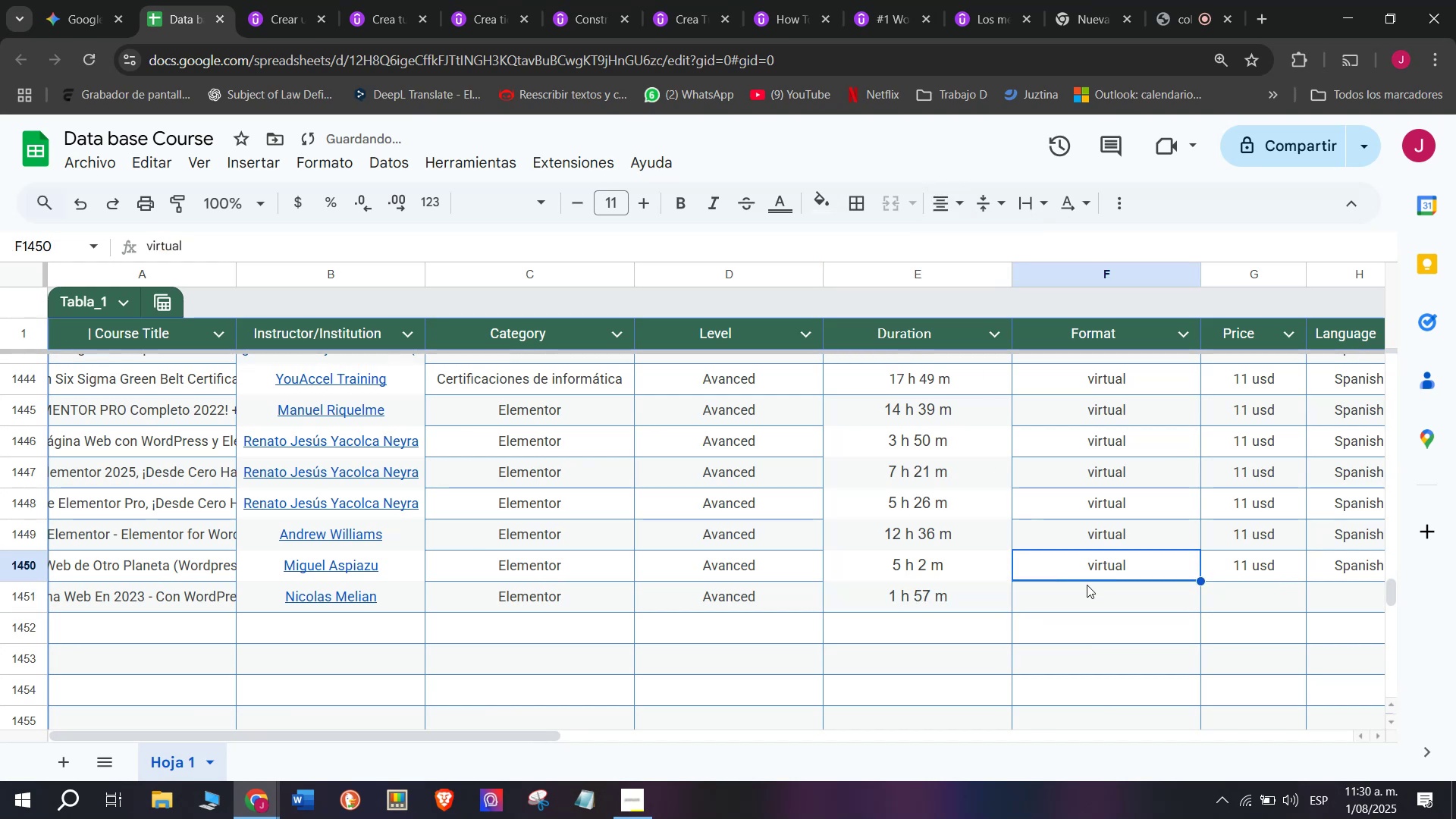 
key(Break)
 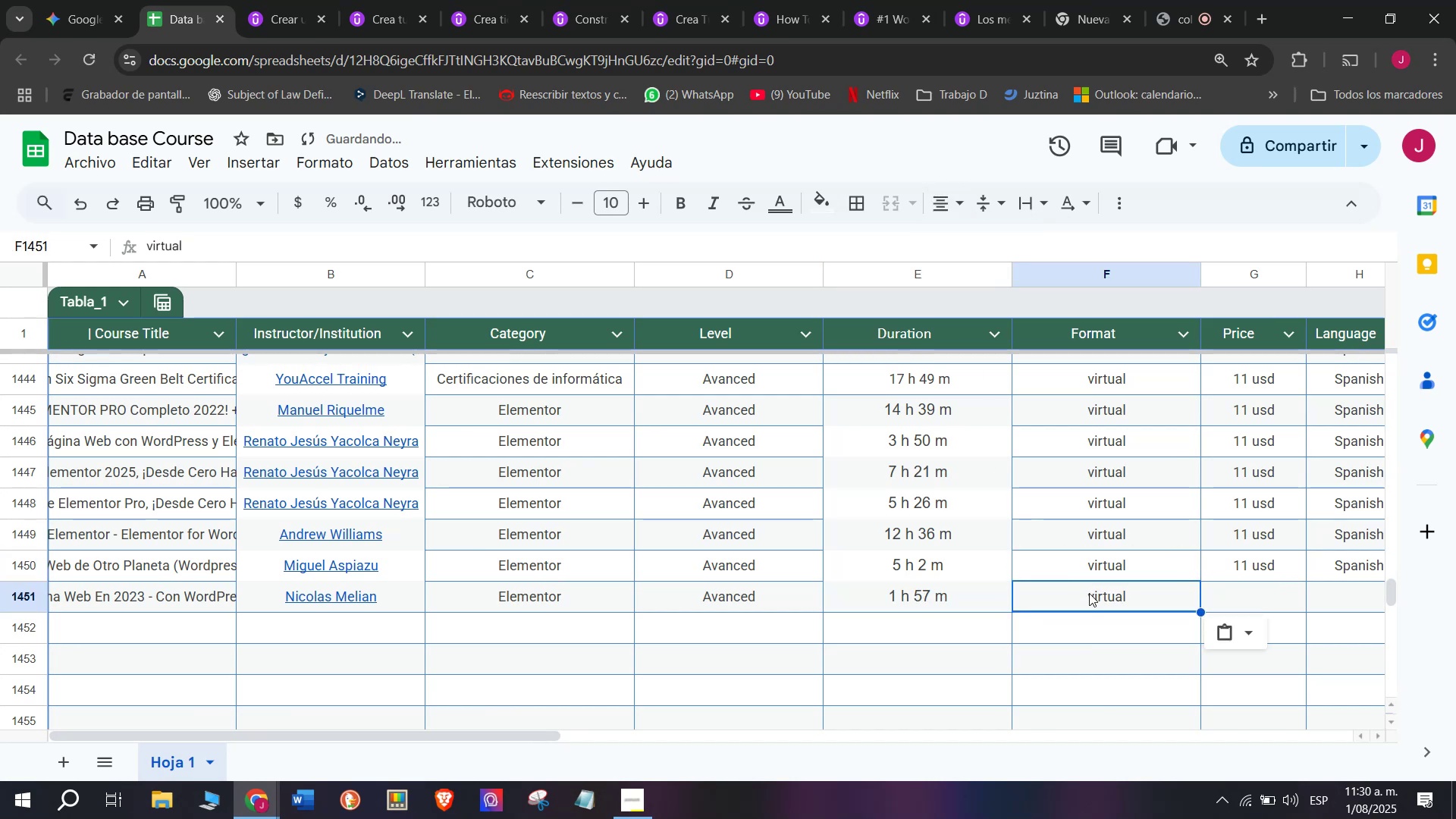 
key(Control+C)
 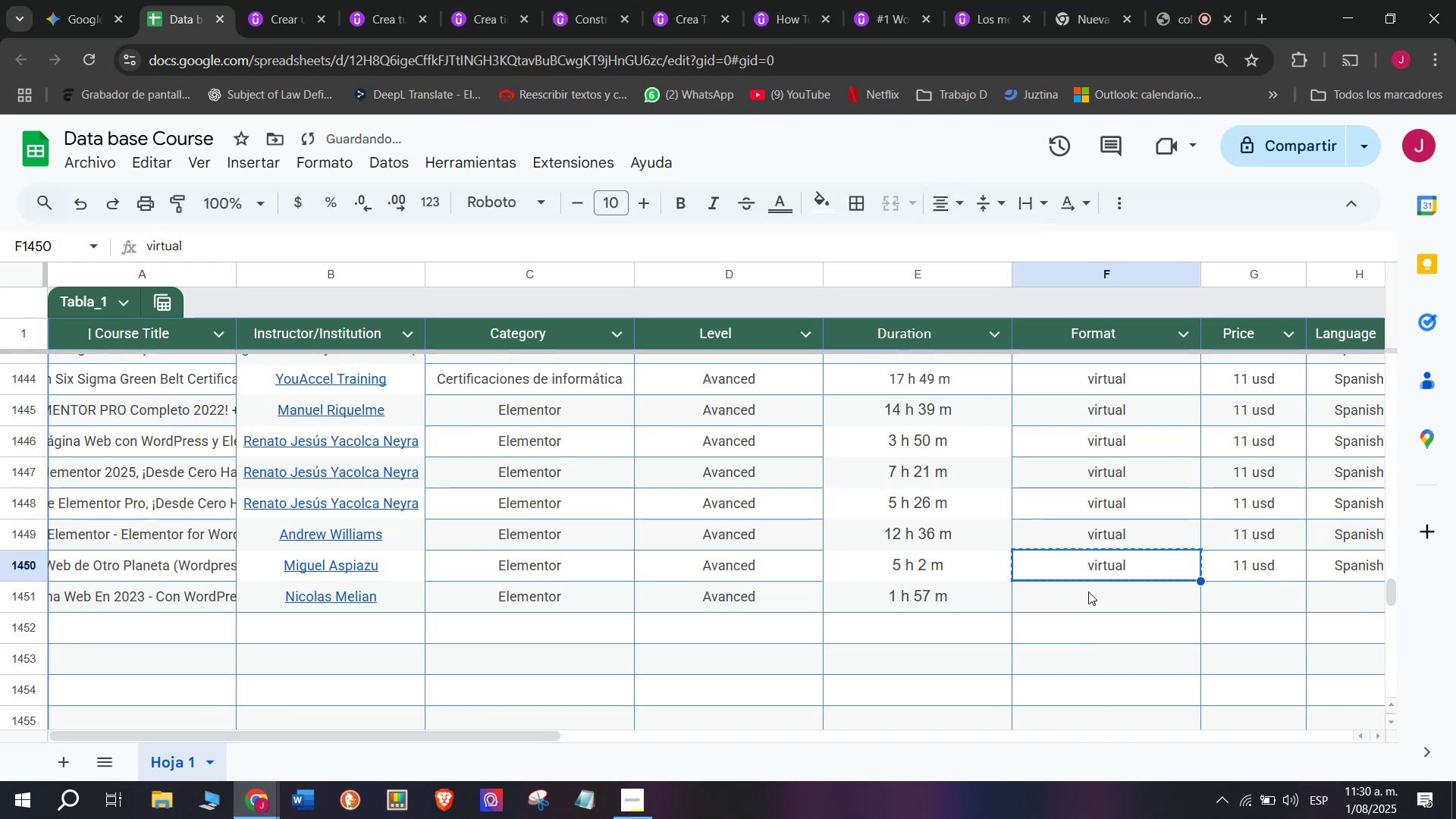 
double_click([1088, 592])
 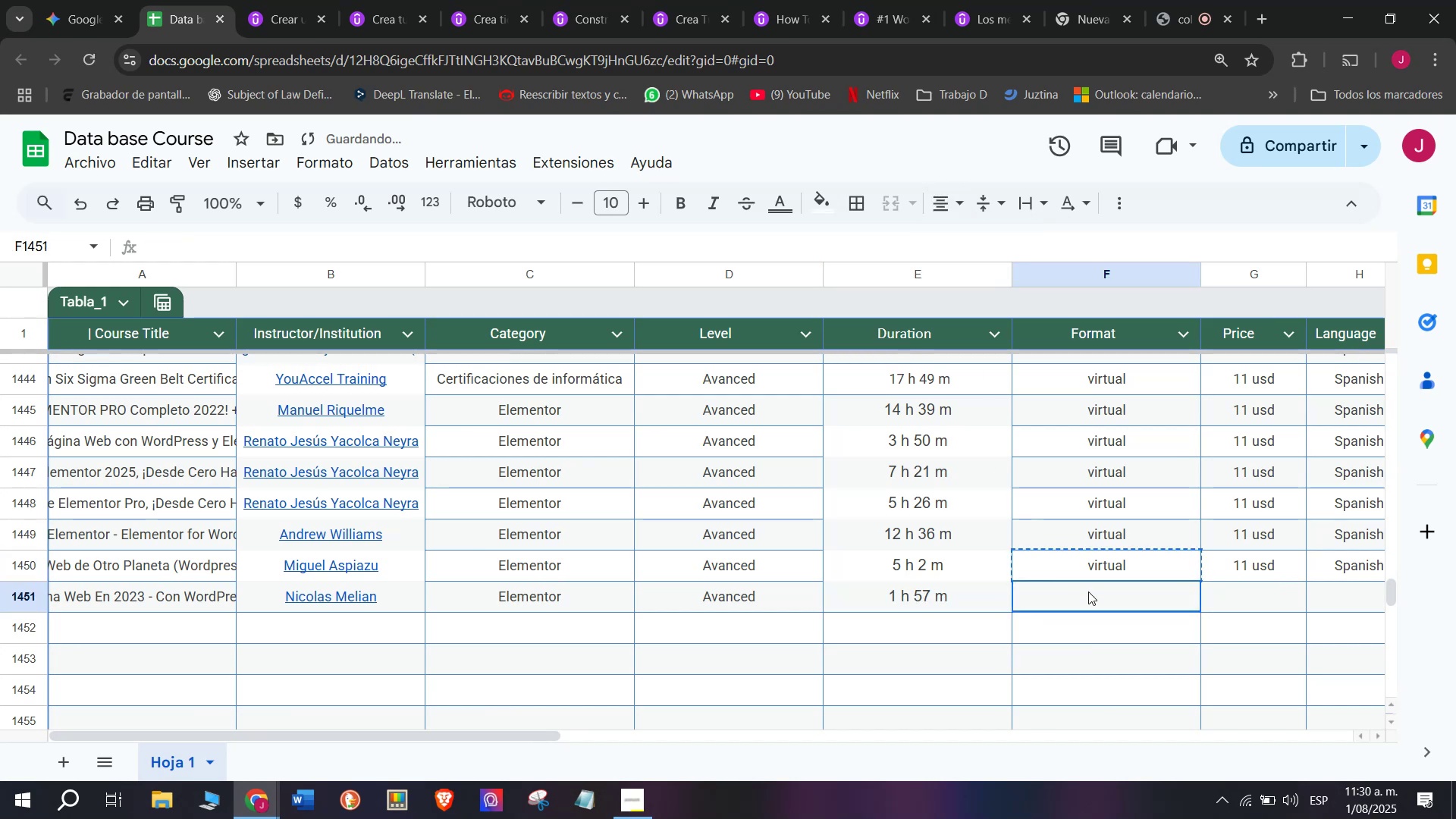 
key(Control+ControlLeft)
 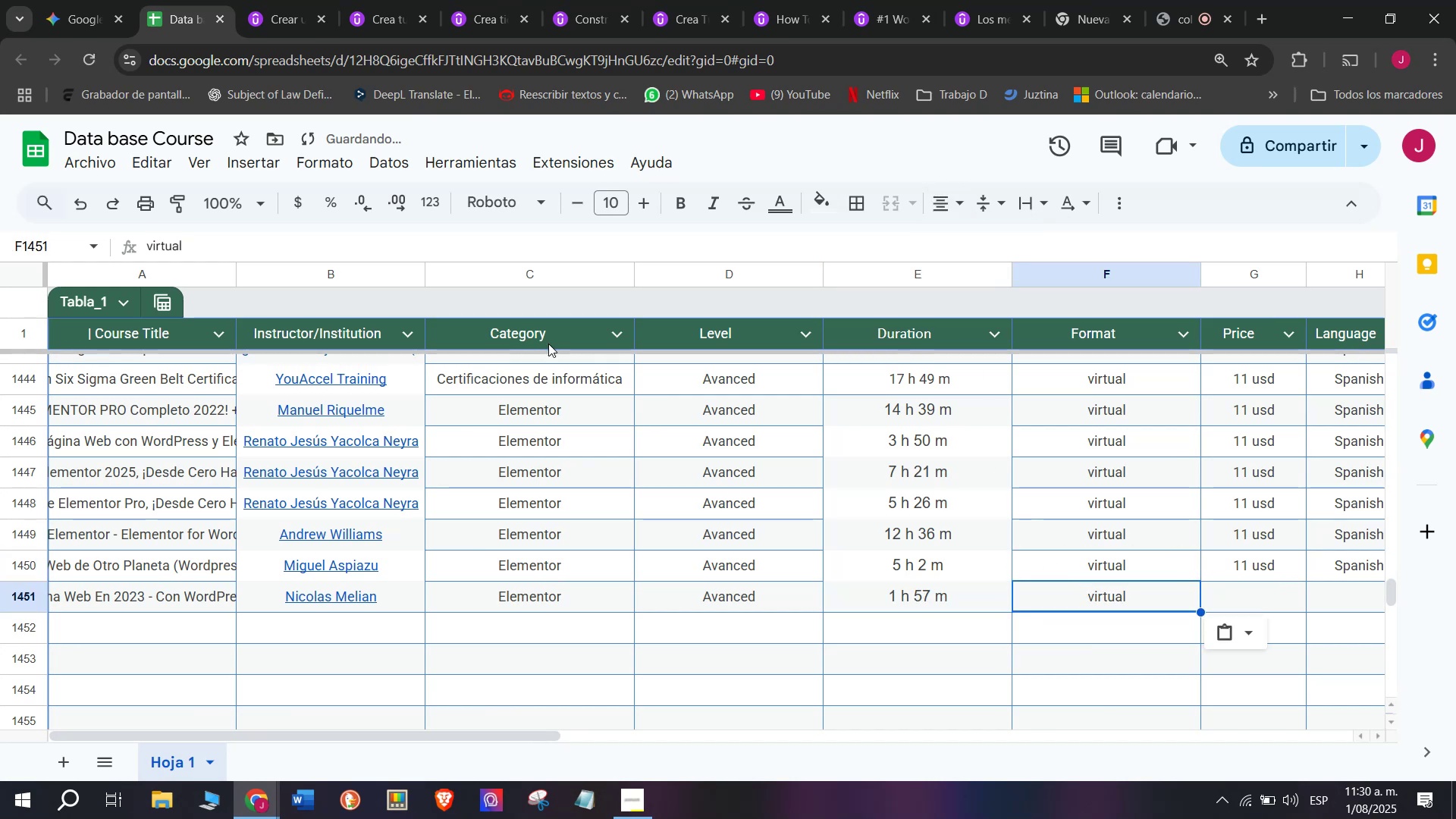 
key(Z)
 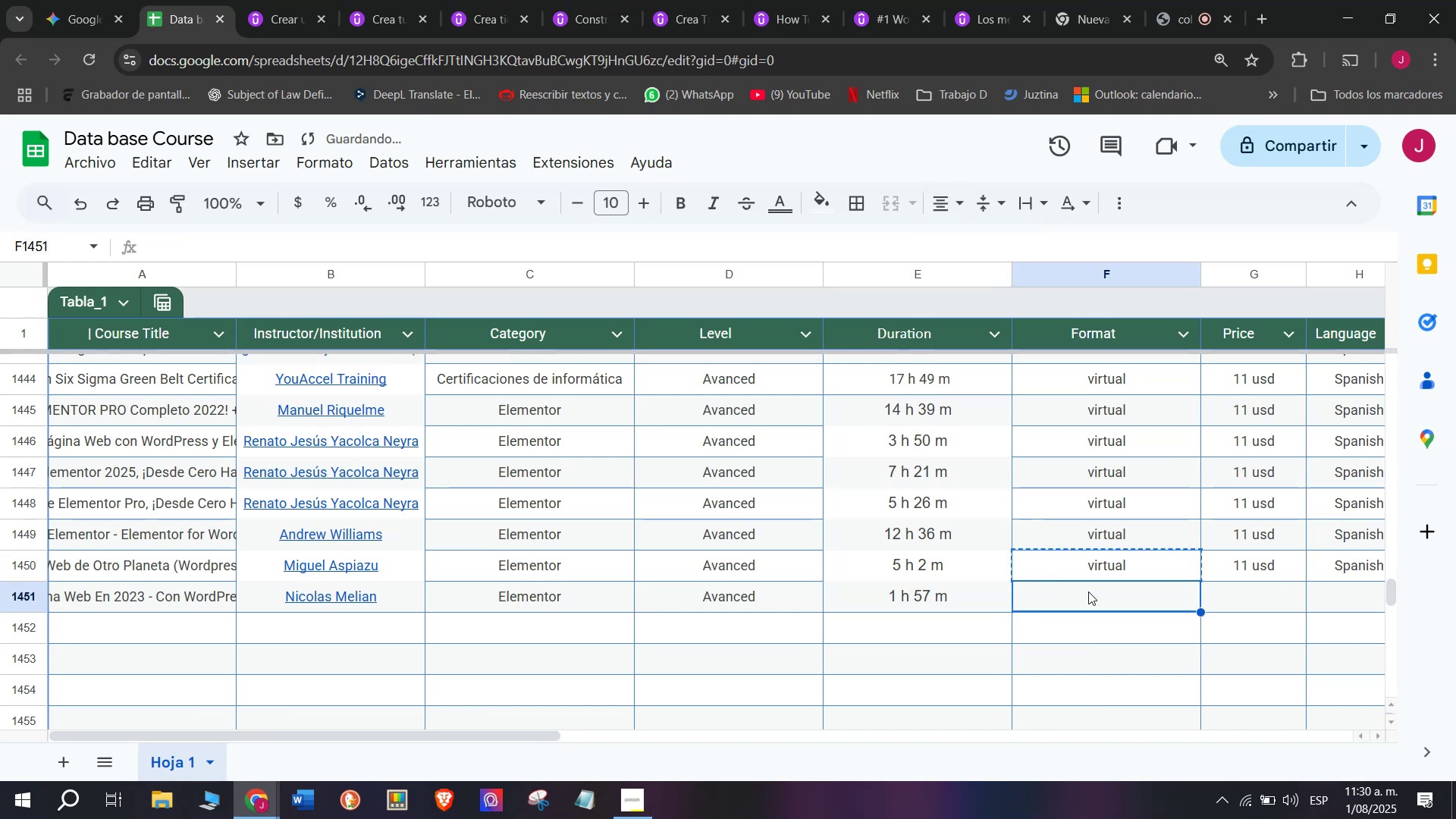 
key(Control+V)
 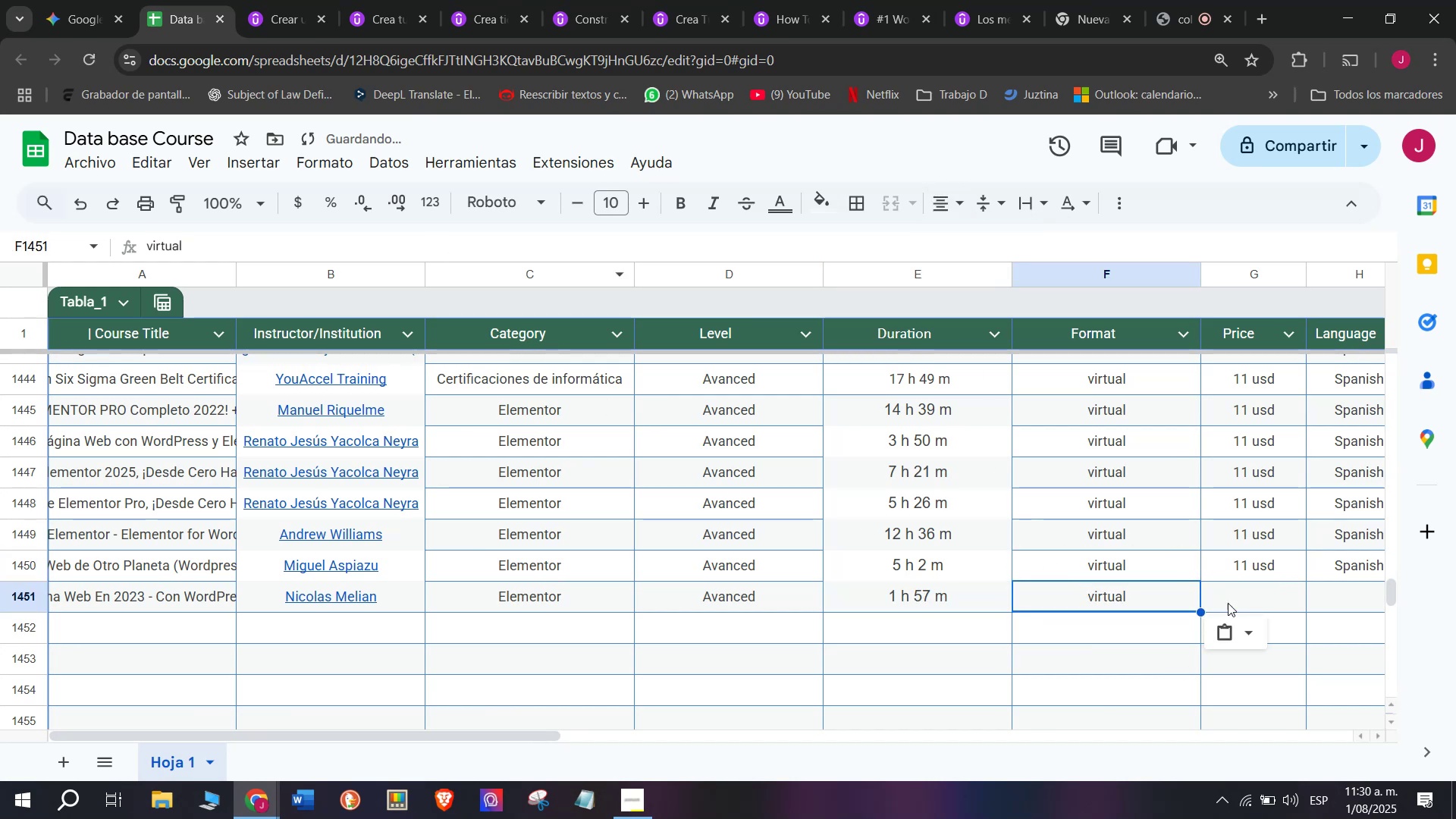 
left_click([1243, 560])
 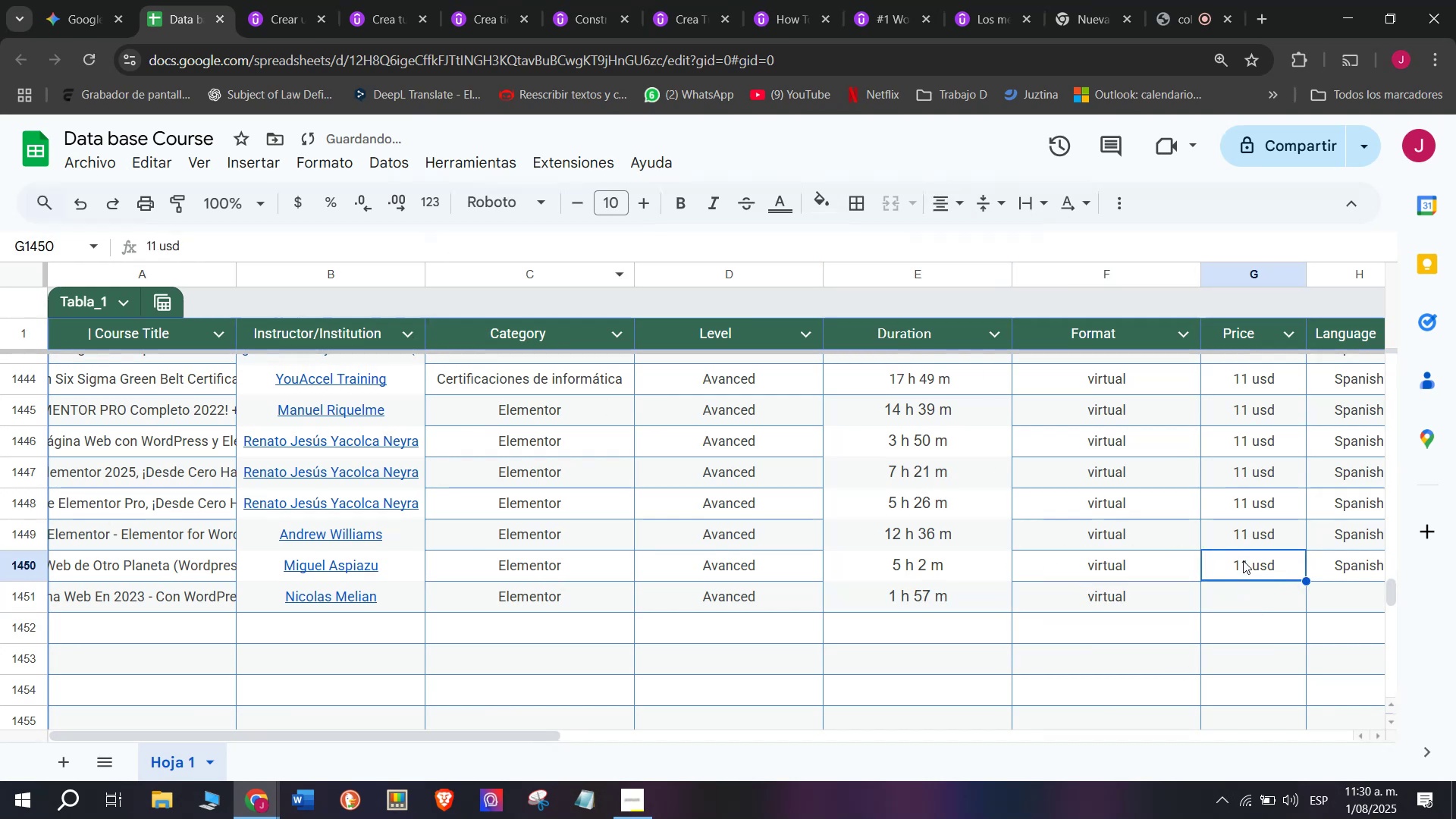 
key(Control+ControlLeft)
 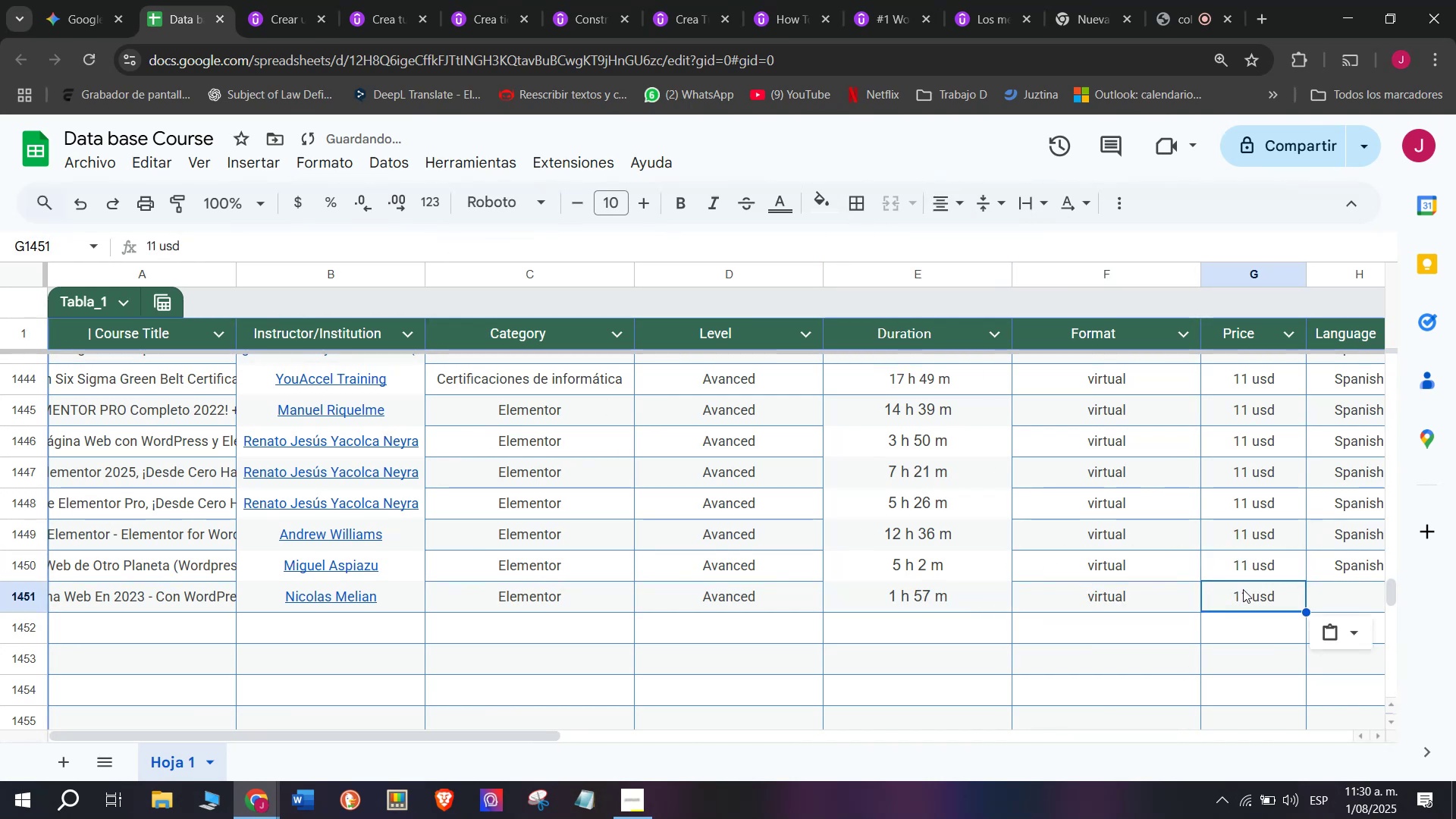 
key(Break)
 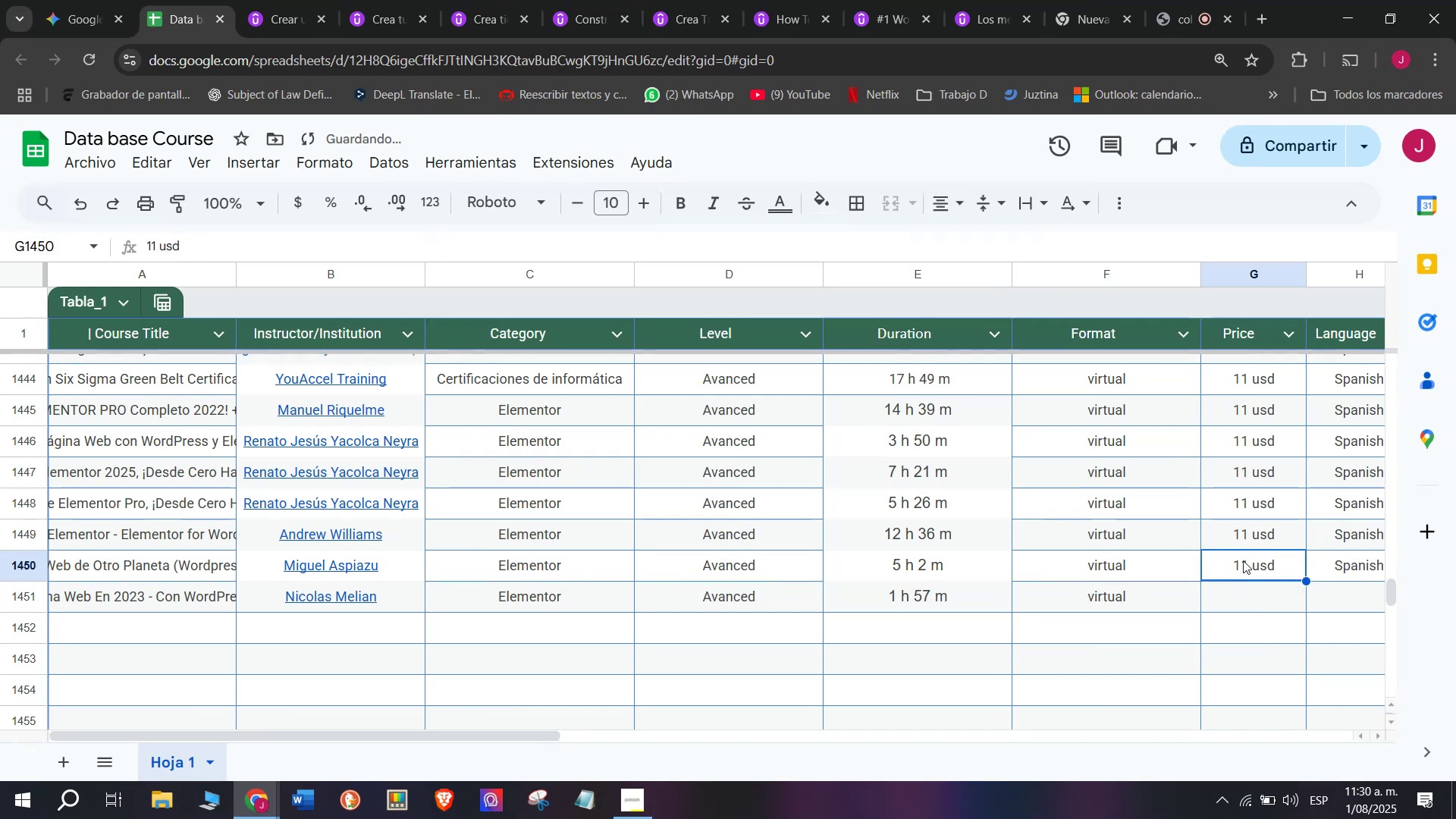 
key(Control+C)
 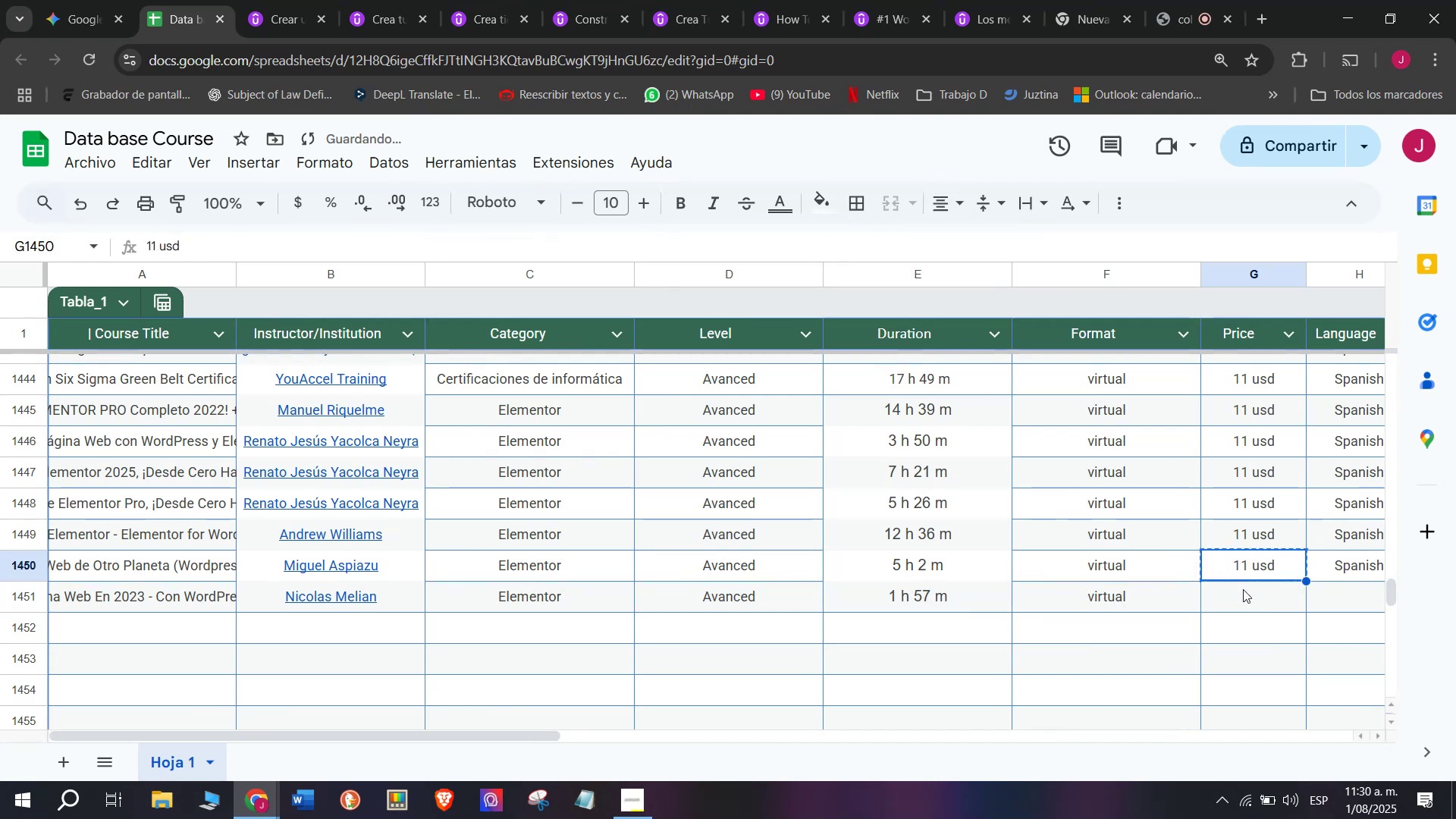 
double_click([1243, 589])
 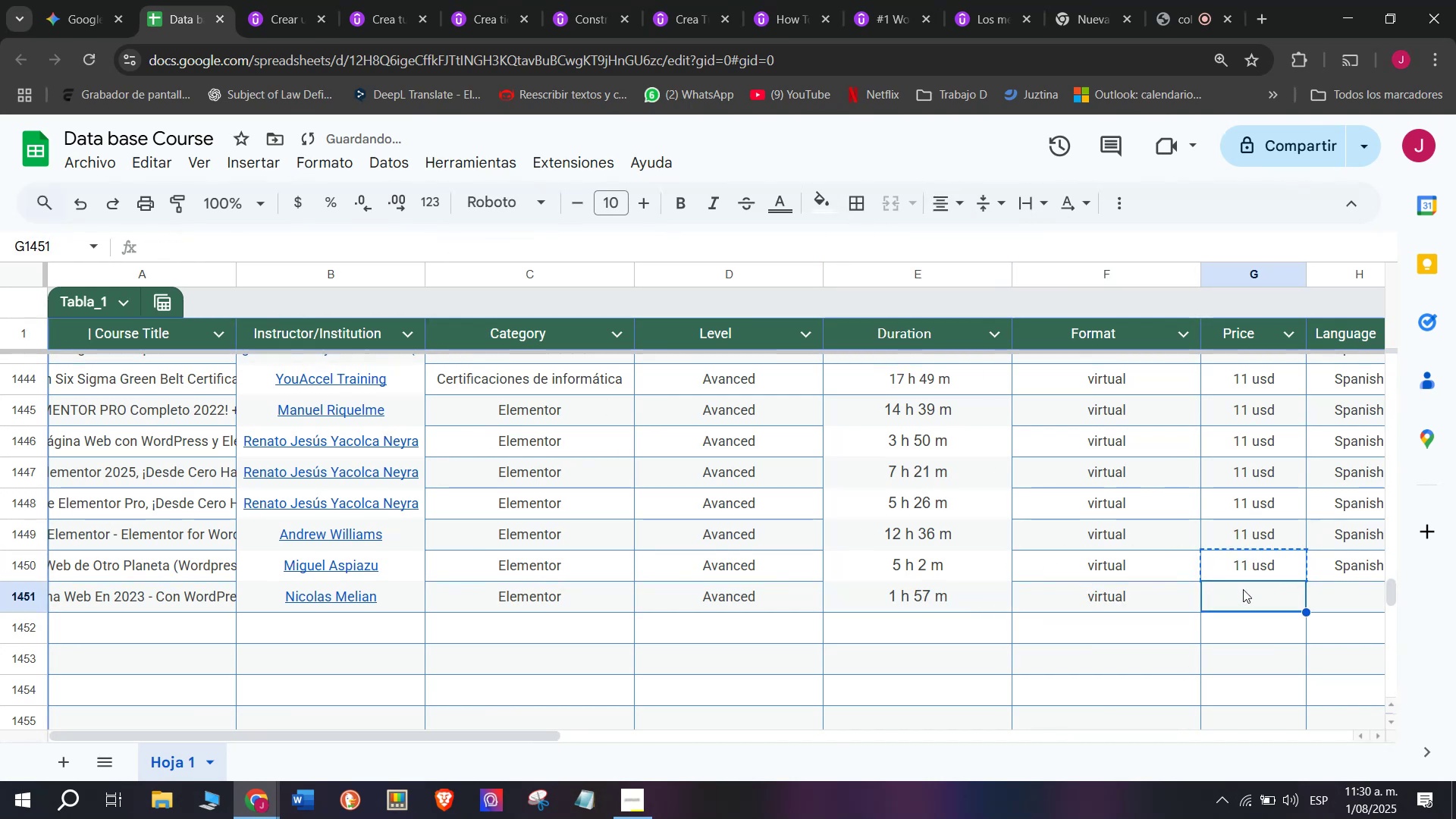 
key(Control+ControlLeft)
 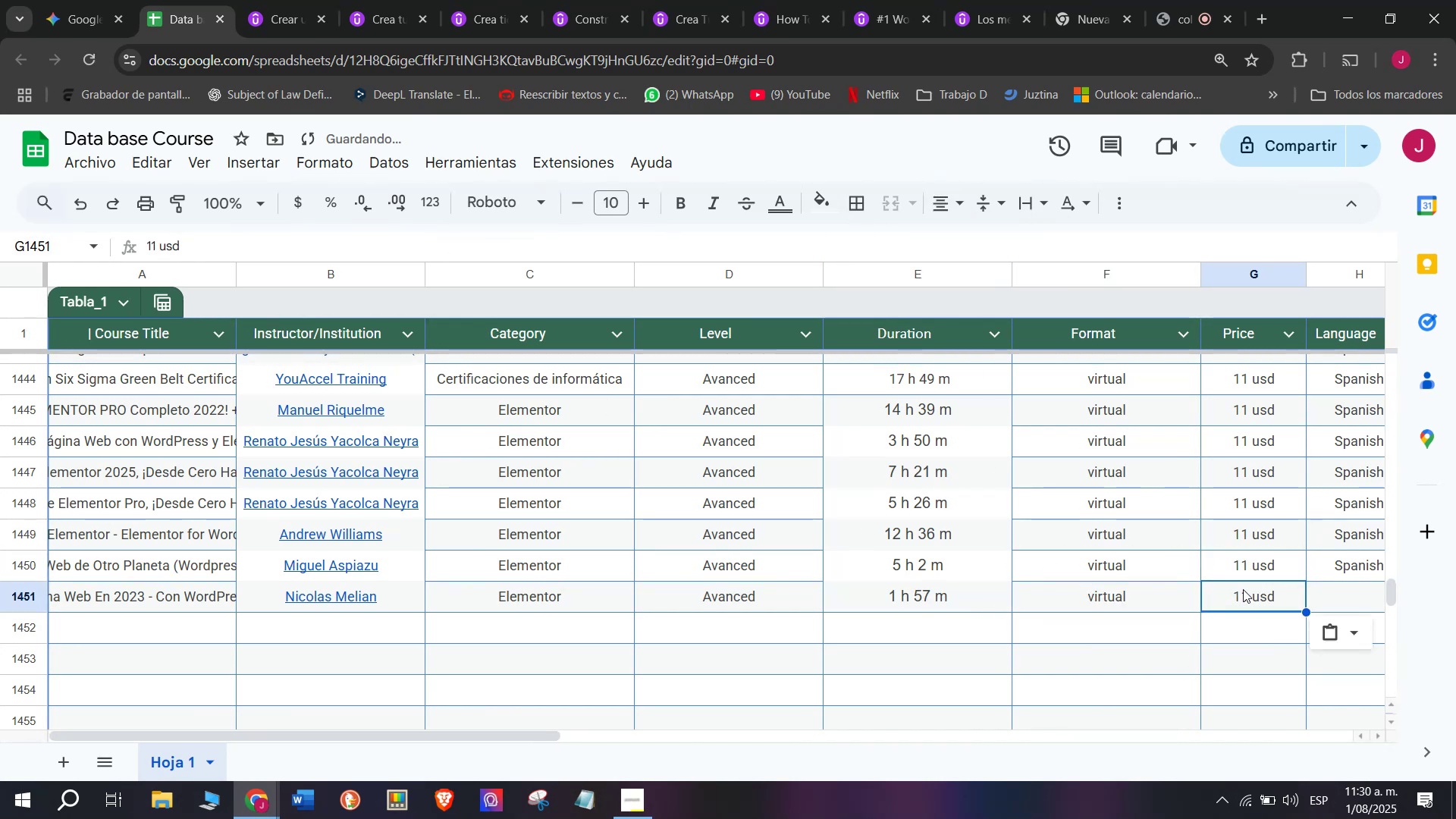 
key(Z)
 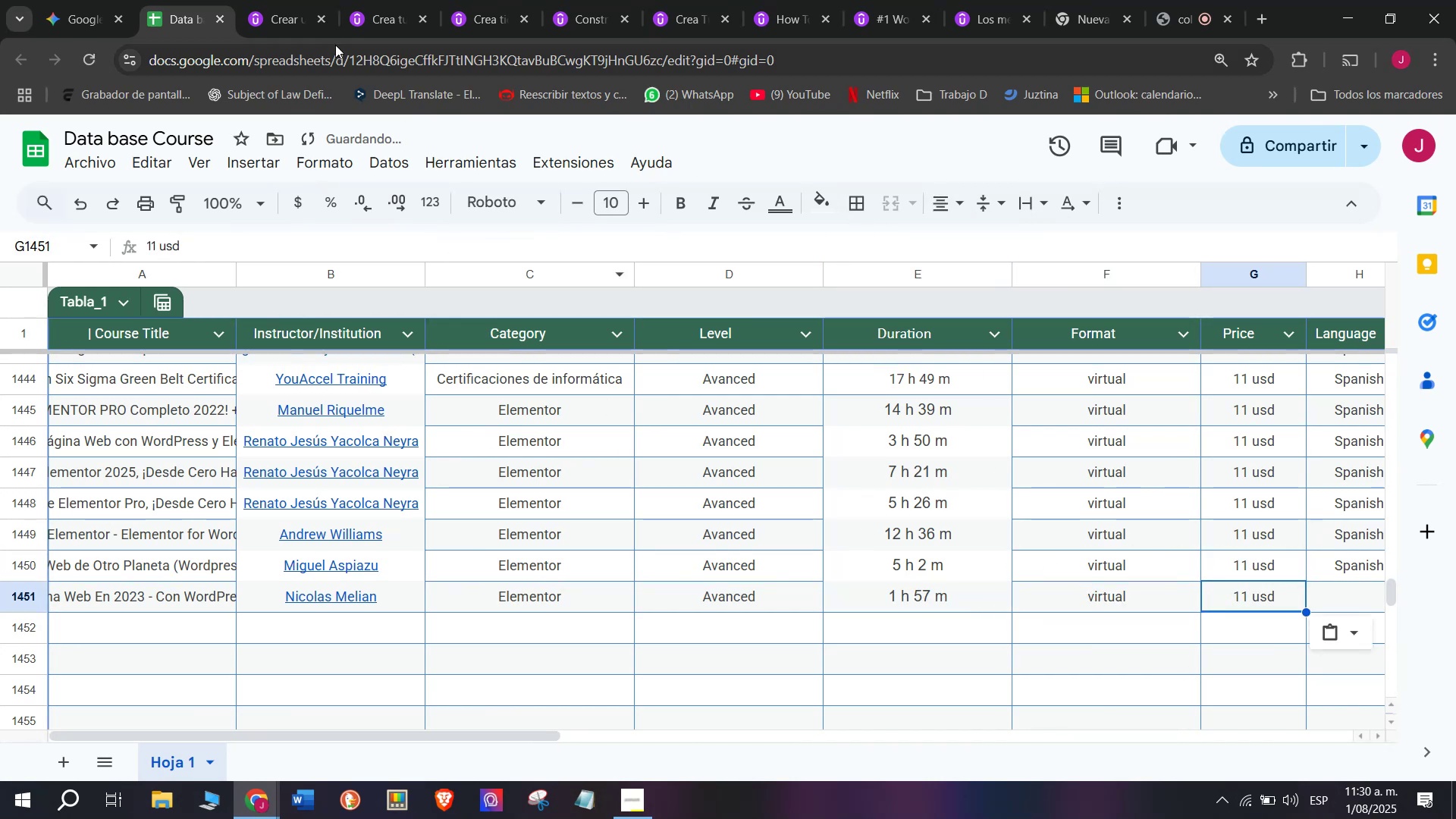 
key(Control+V)
 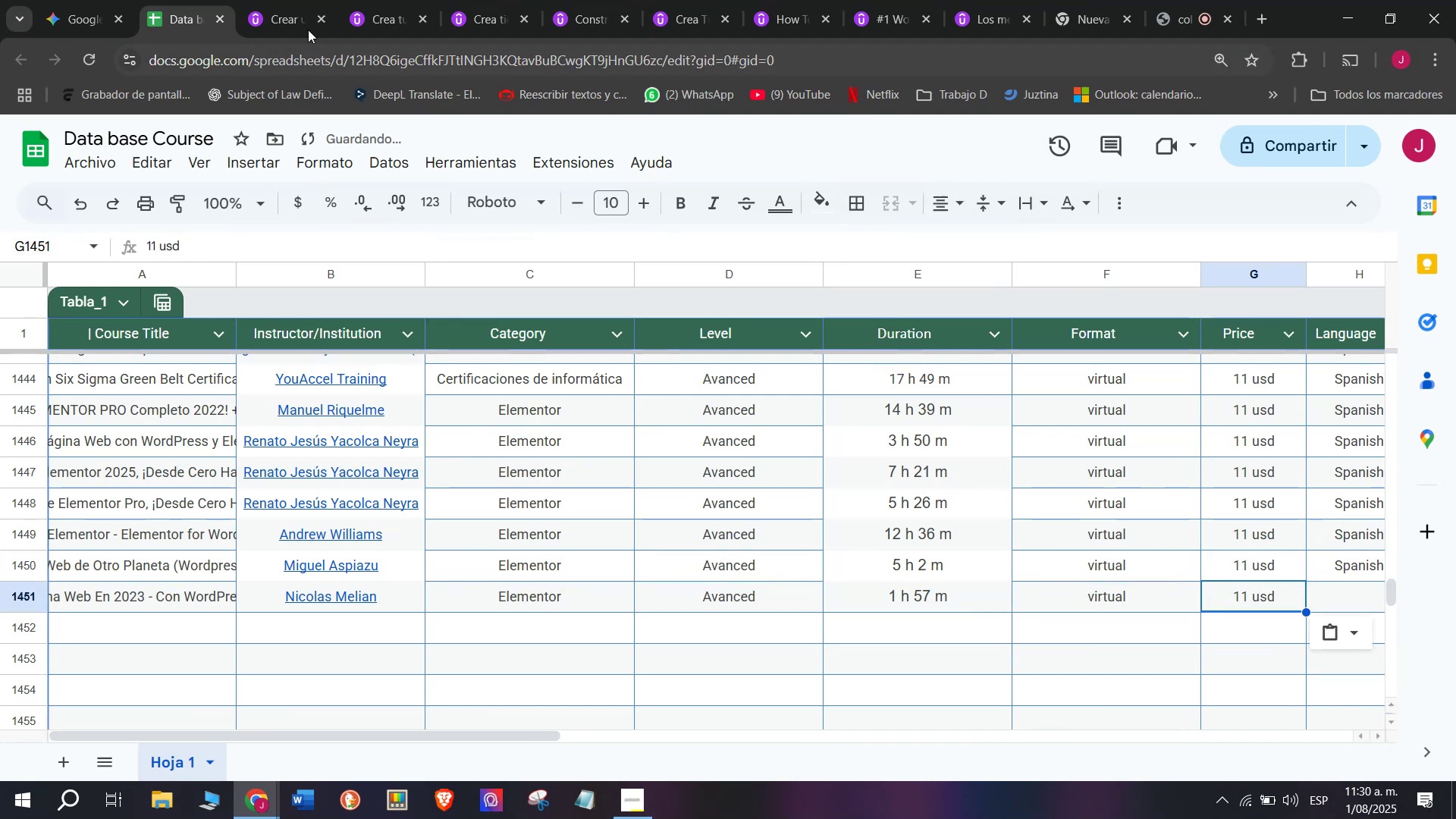 
left_click([247, 0])
 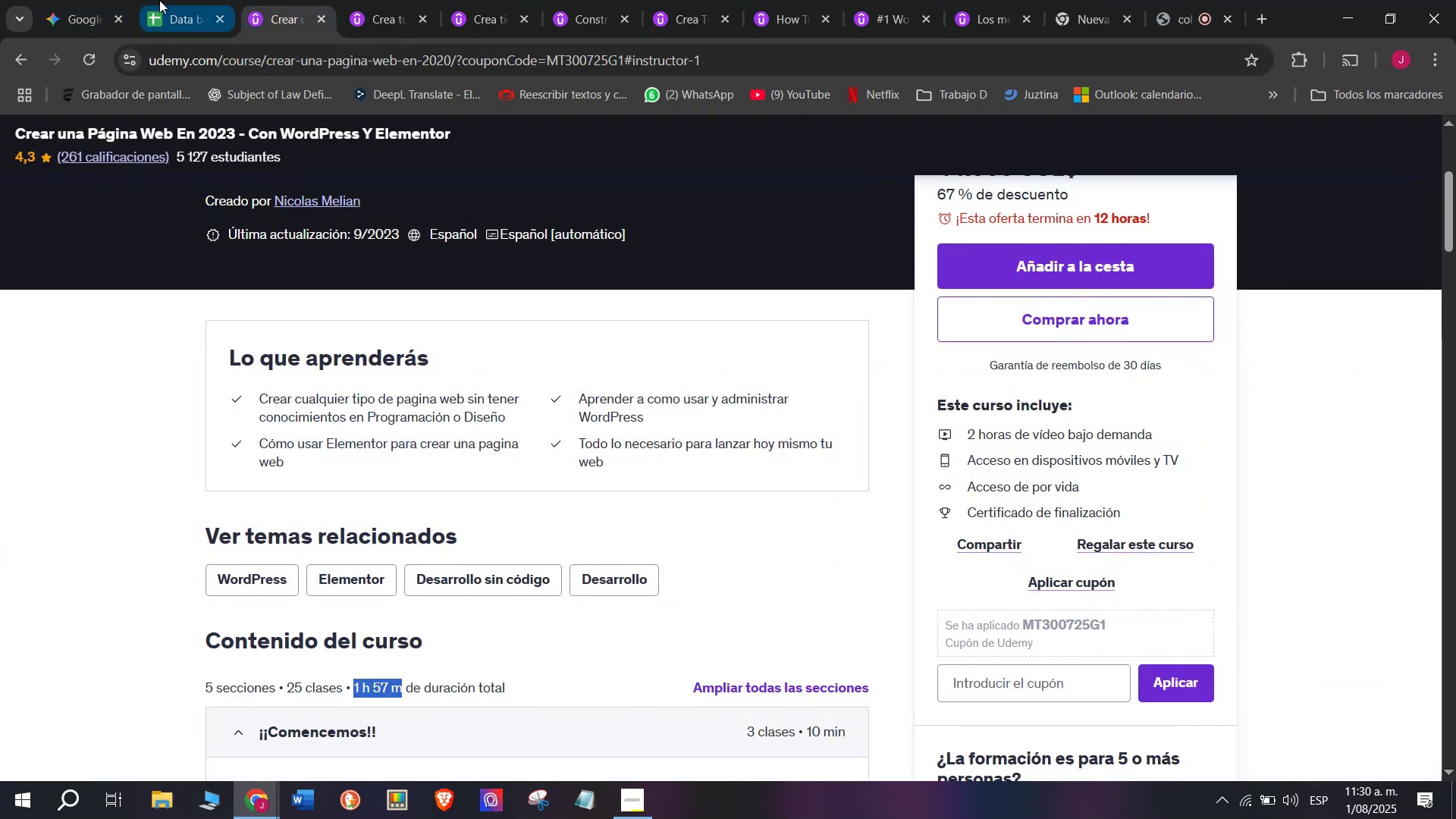 
scroll: coordinate [450, 383], scroll_direction: up, amount: 2.0
 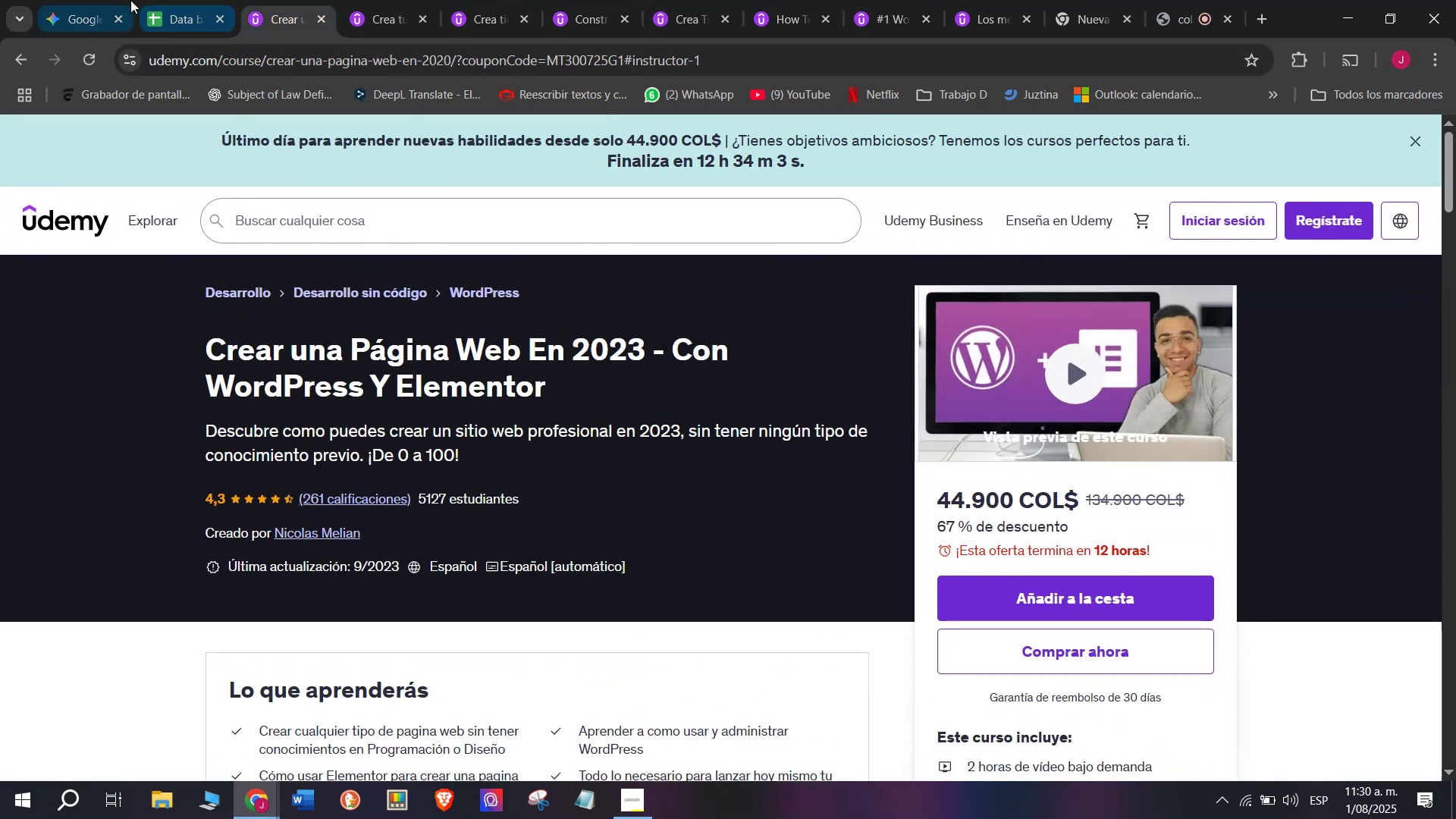 
left_click([149, 0])
 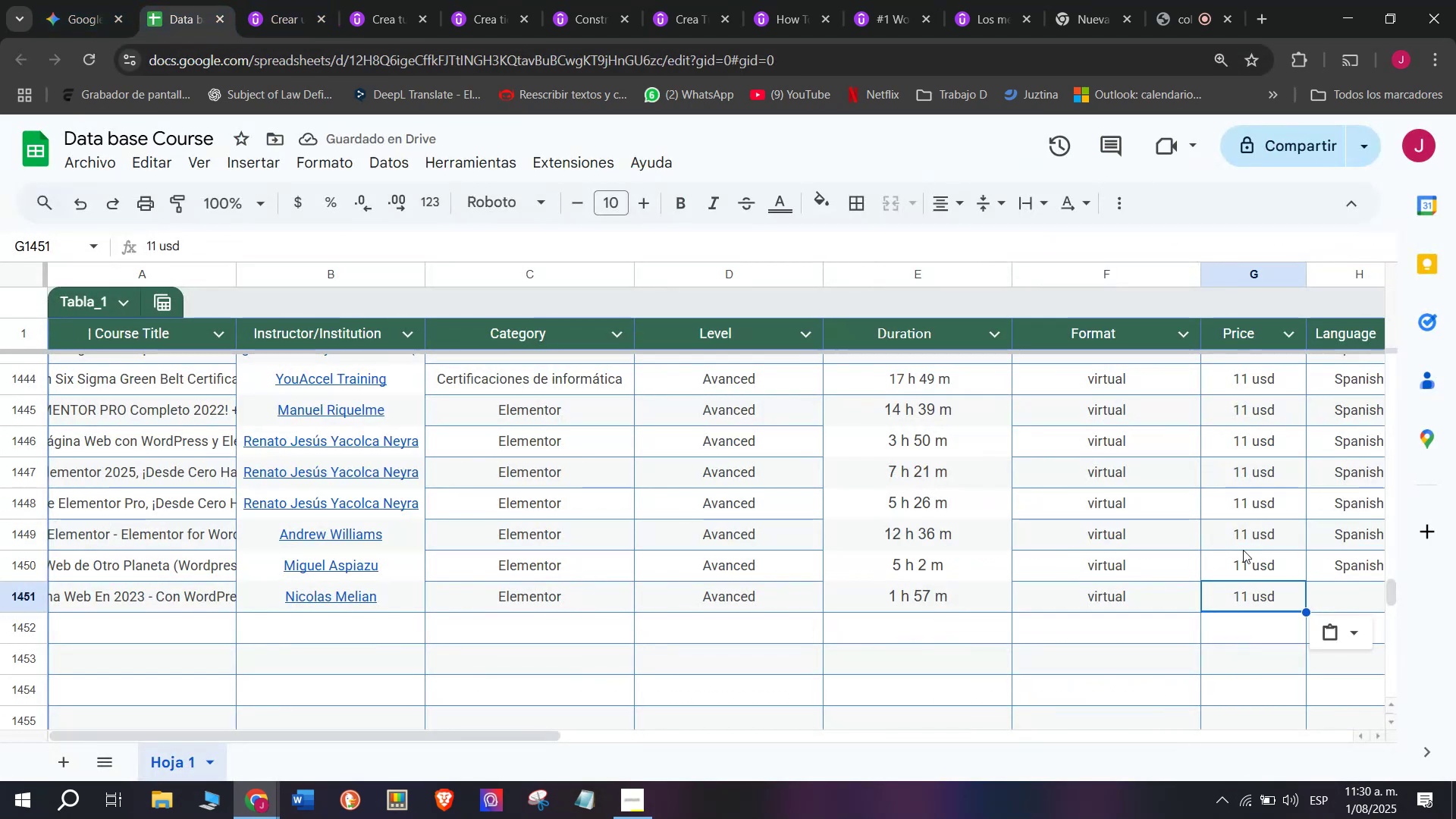 
left_click([1377, 571])
 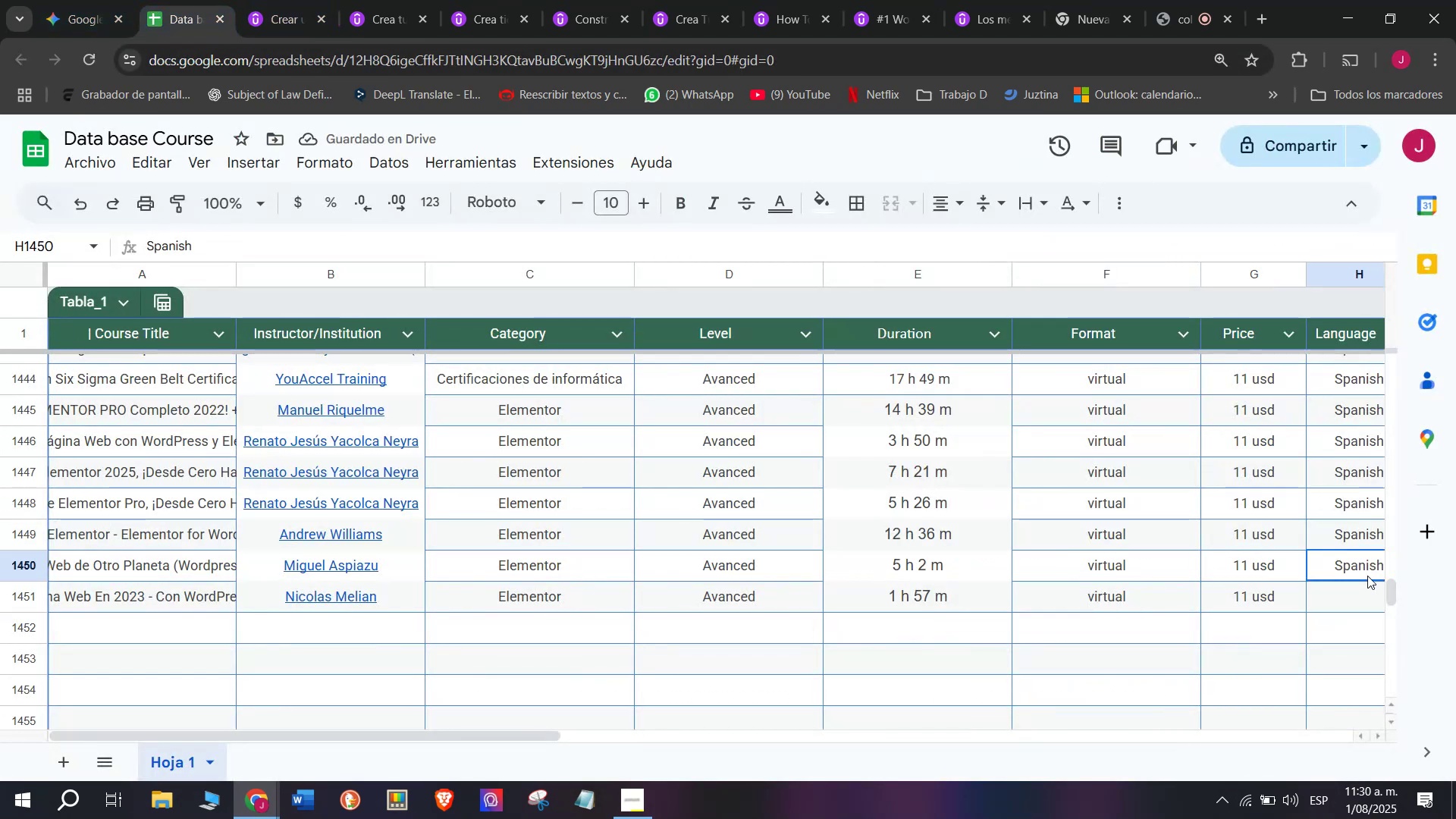 
key(Break)
 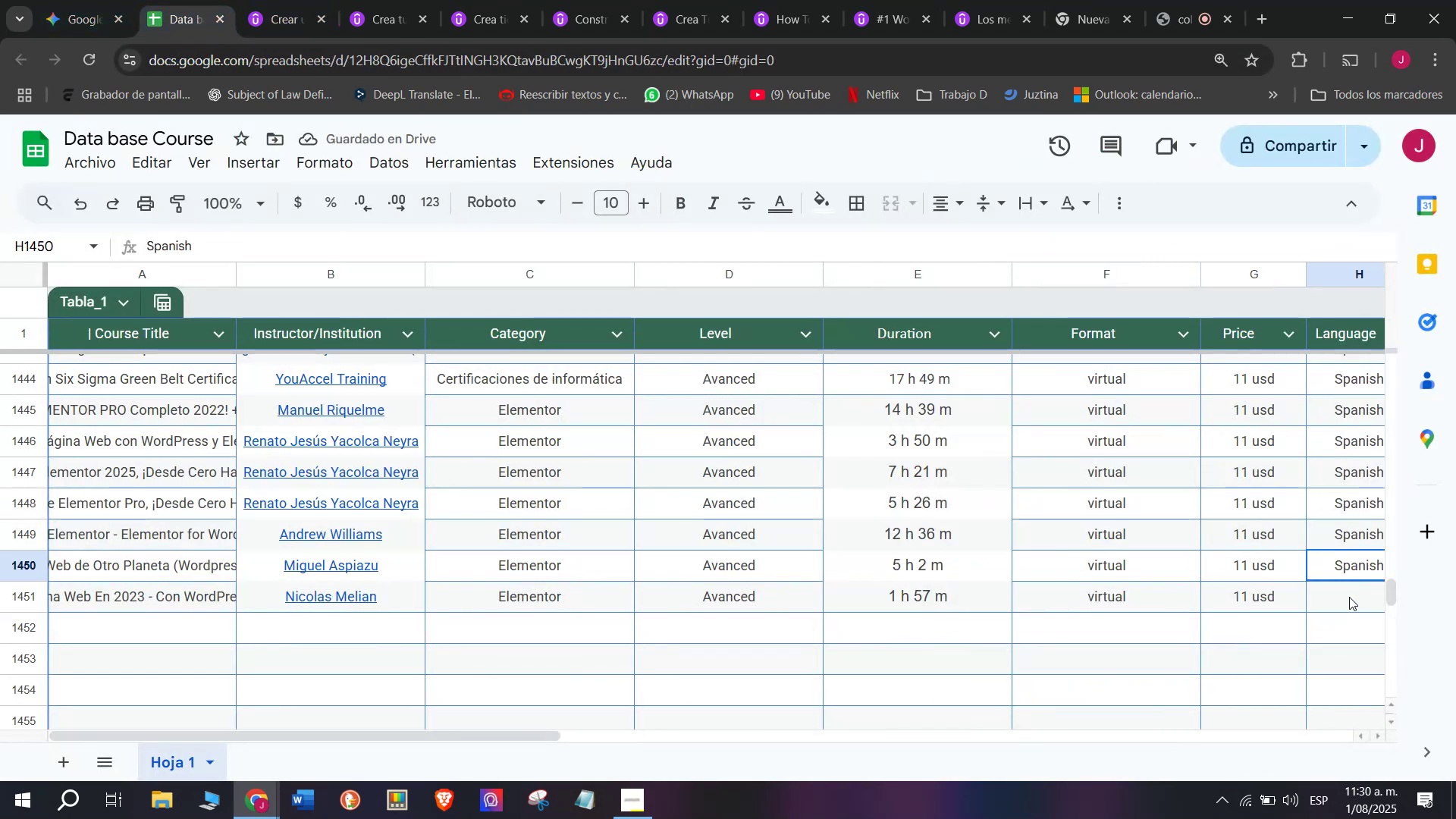 
key(Control+ControlLeft)
 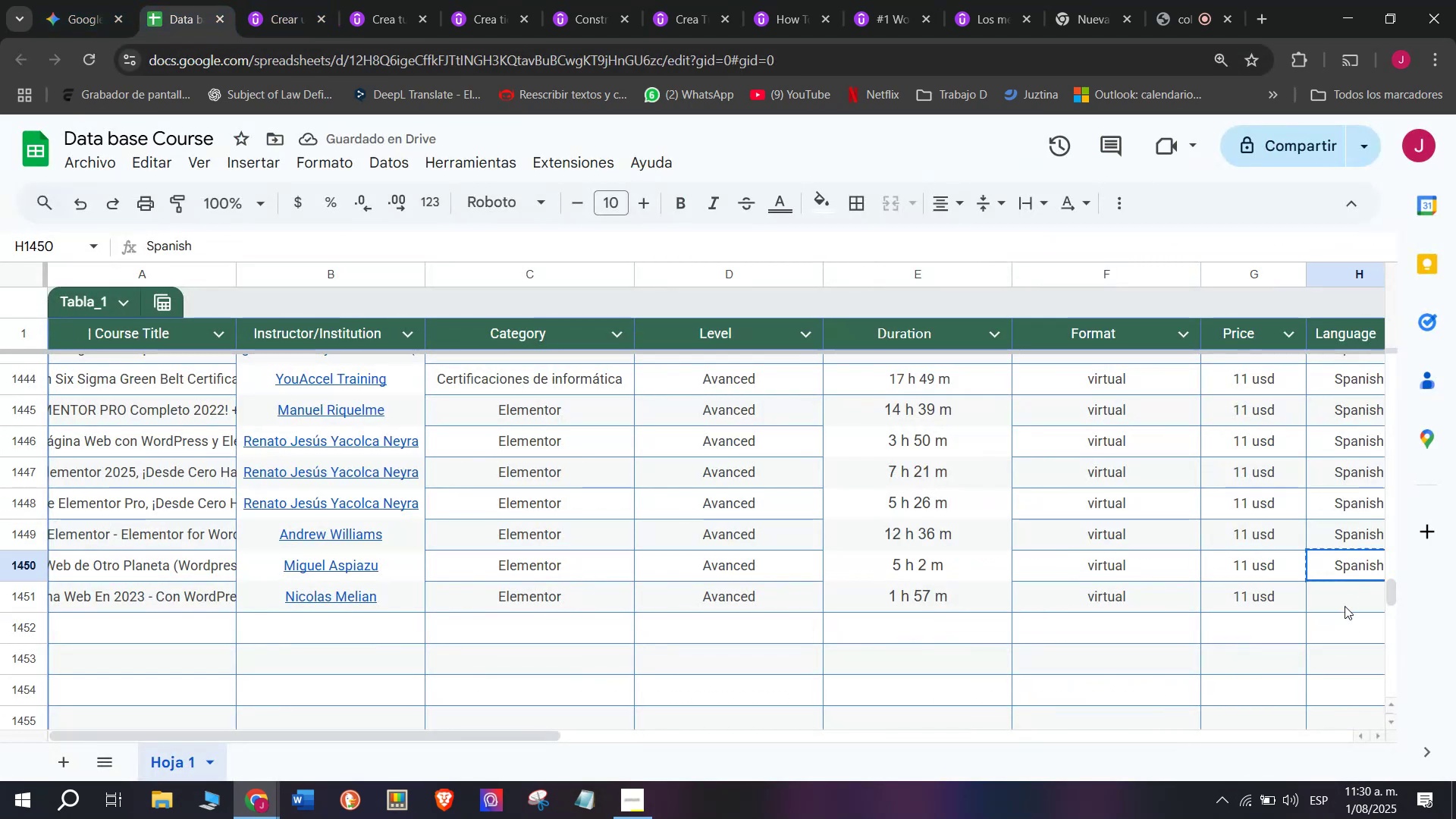 
key(Control+C)
 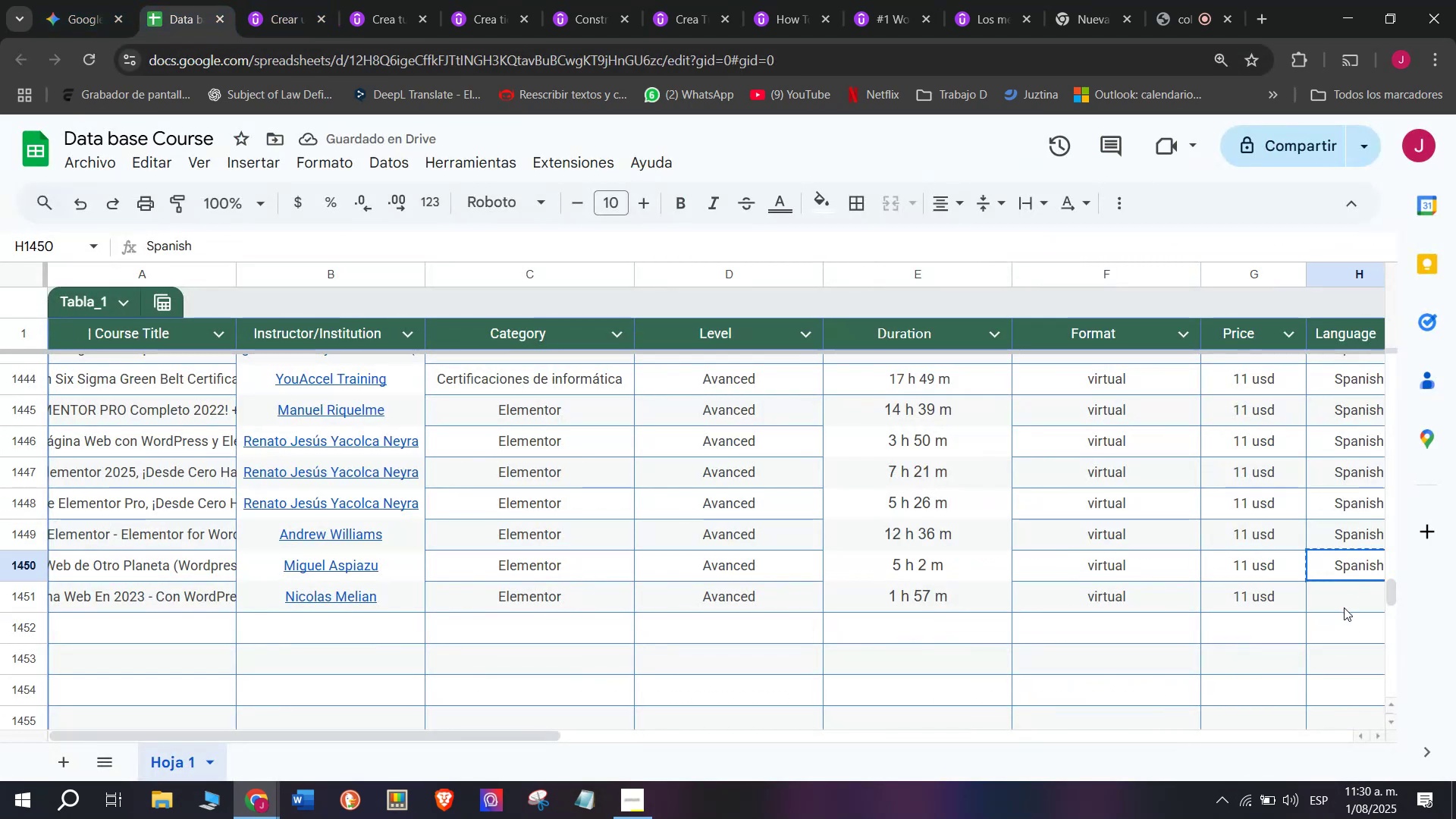 
double_click([1344, 607])
 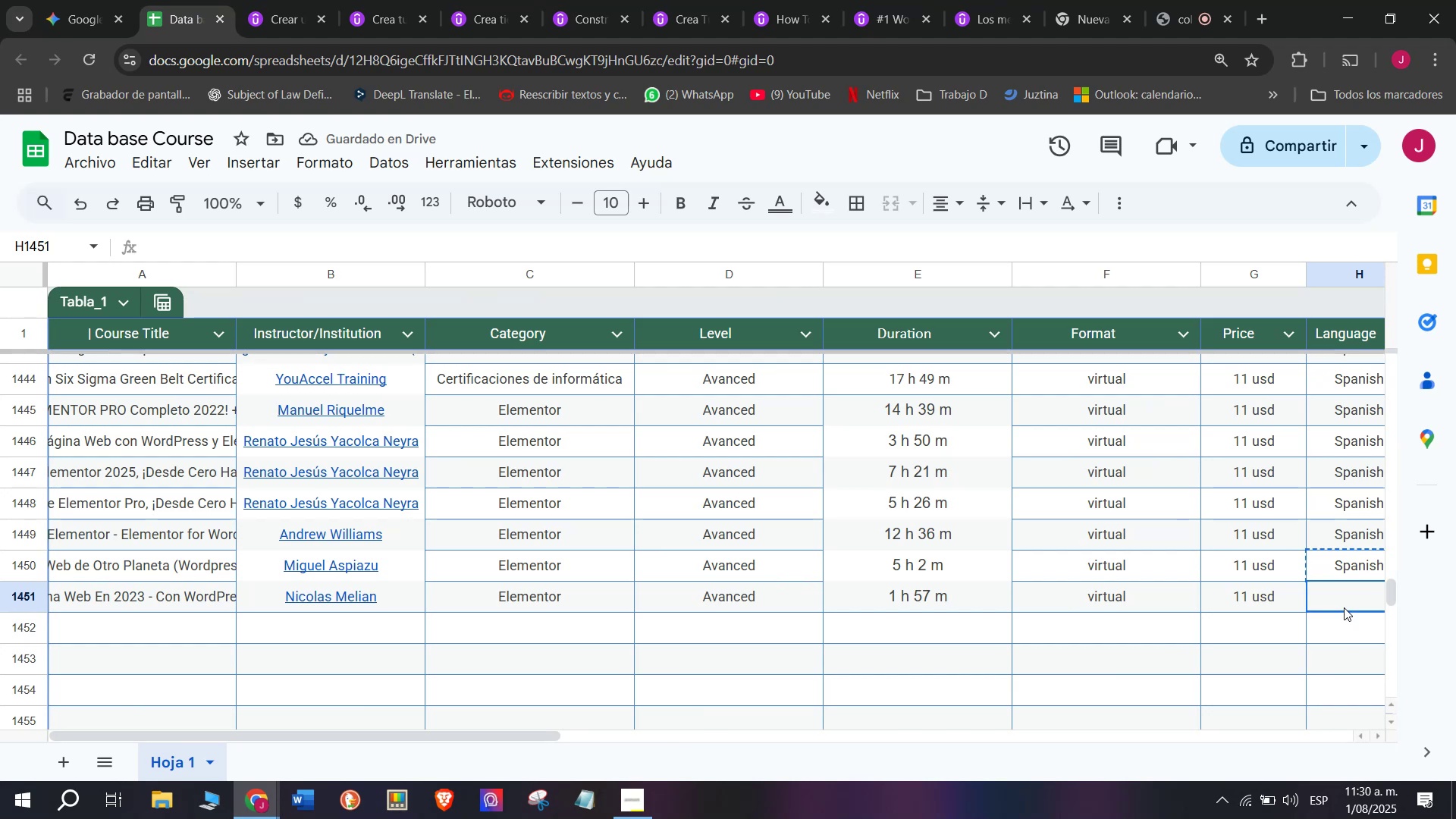 
key(Z)
 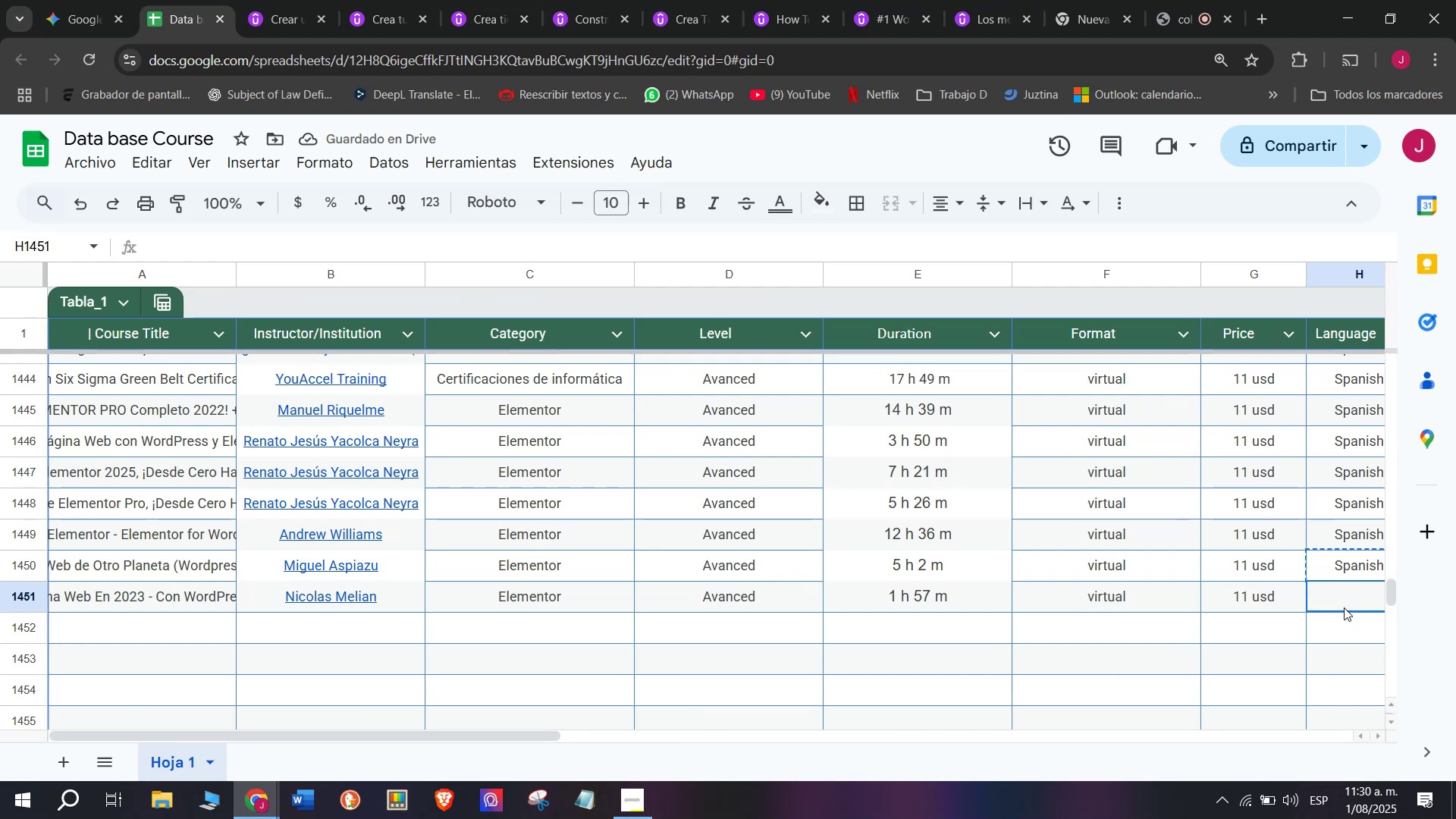 
key(Control+ControlLeft)
 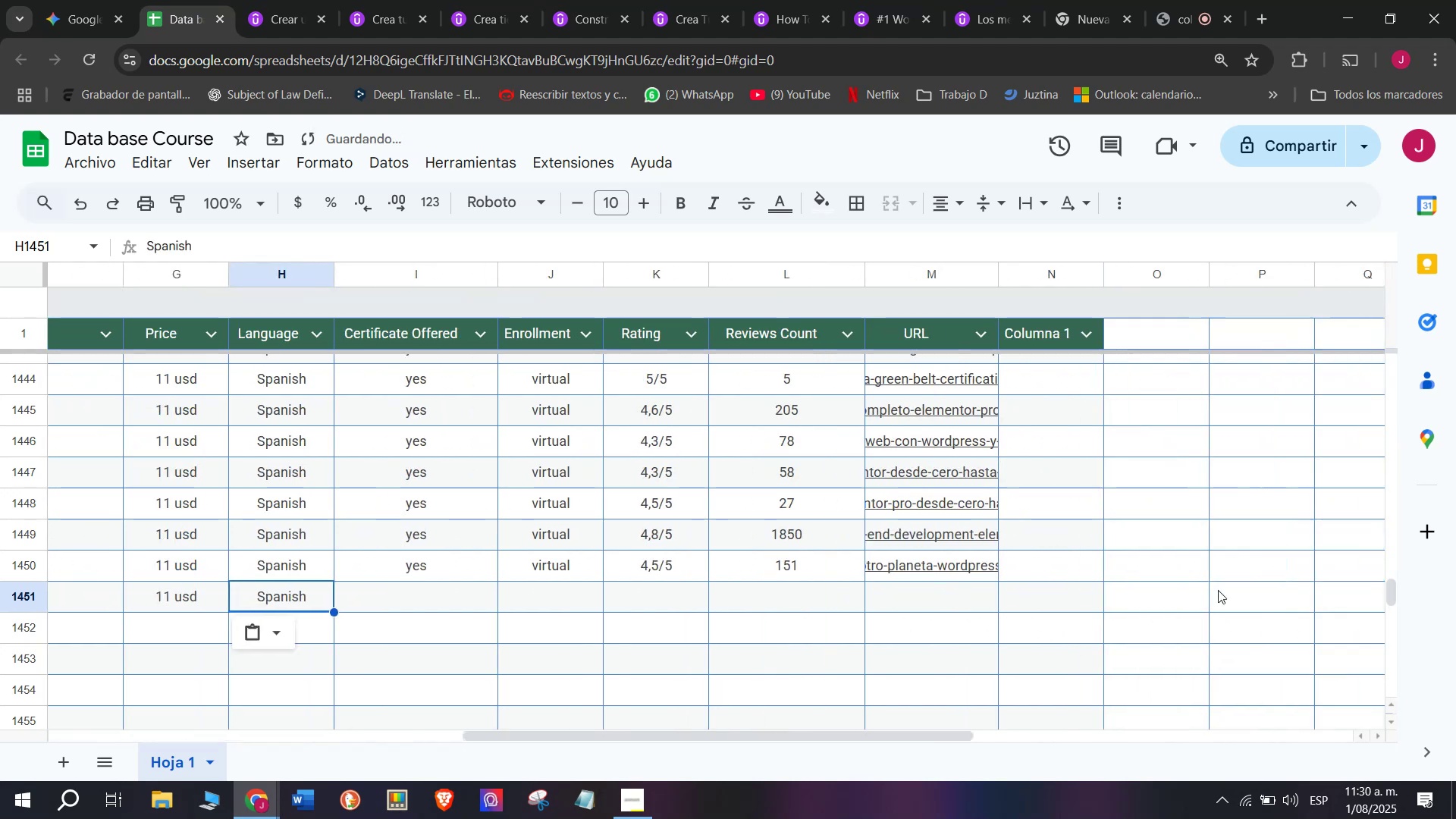 
key(Control+V)
 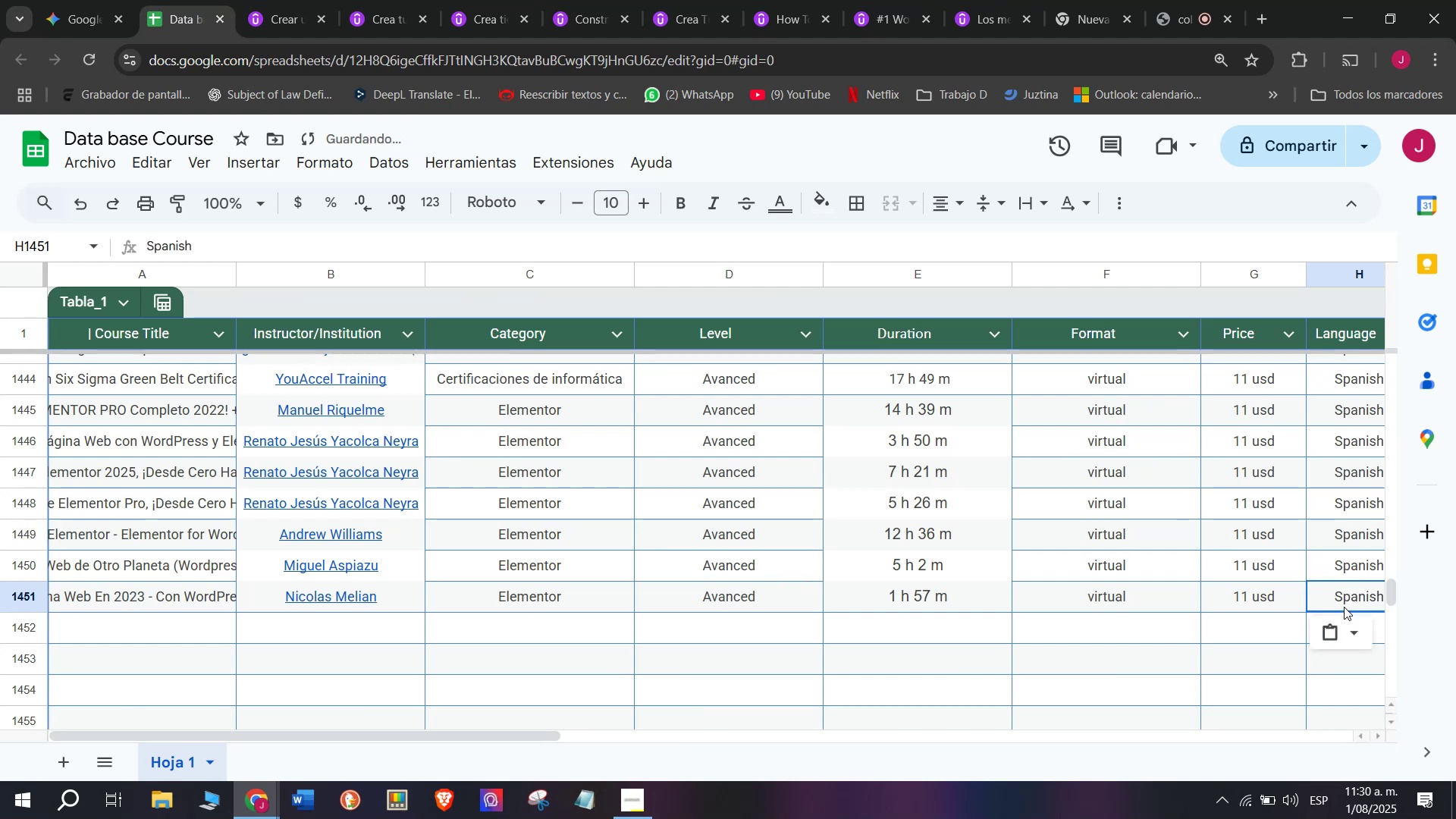 
scroll: coordinate [220, 611], scroll_direction: down, amount: 3.0
 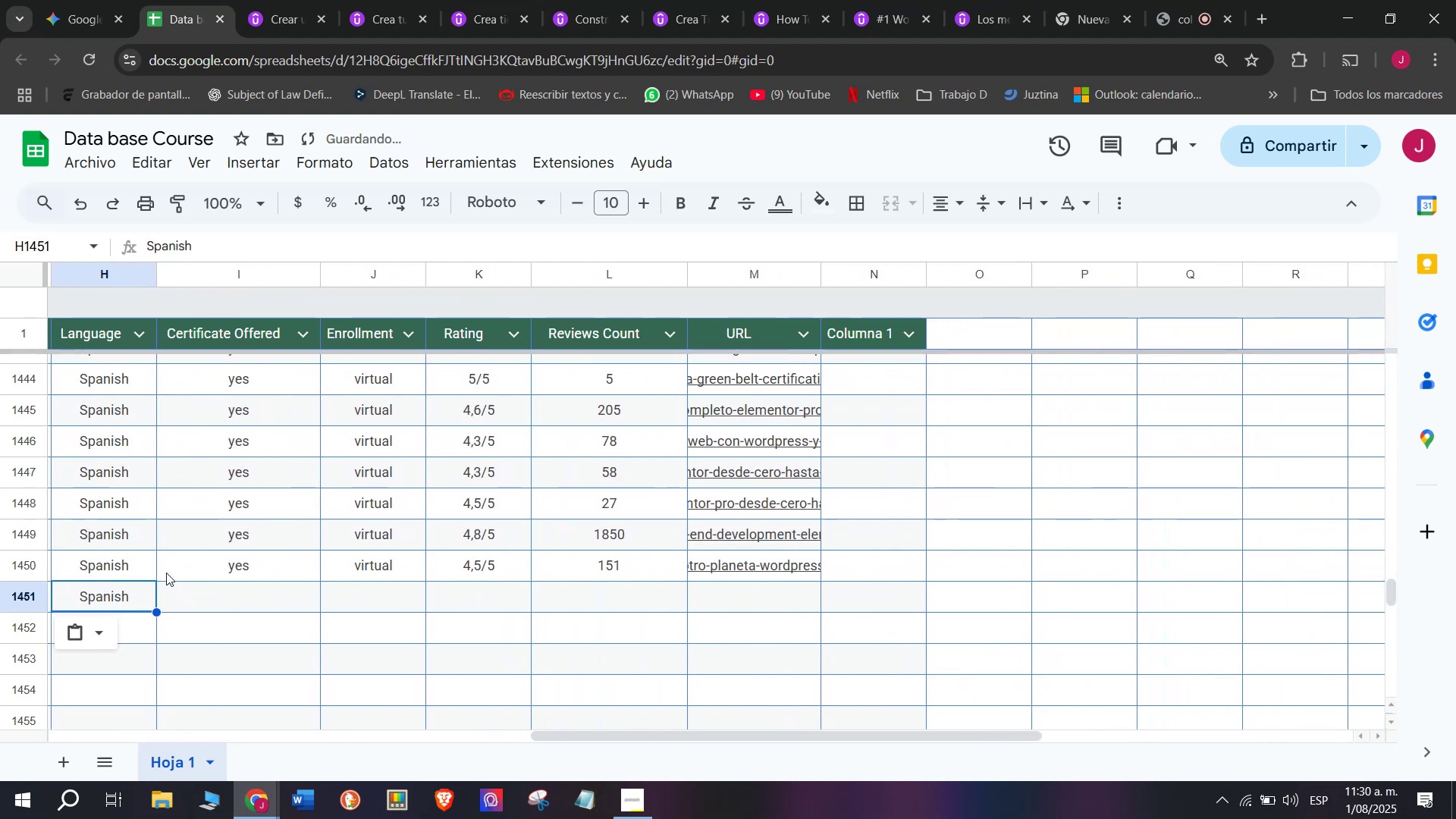 
left_click([166, 570])
 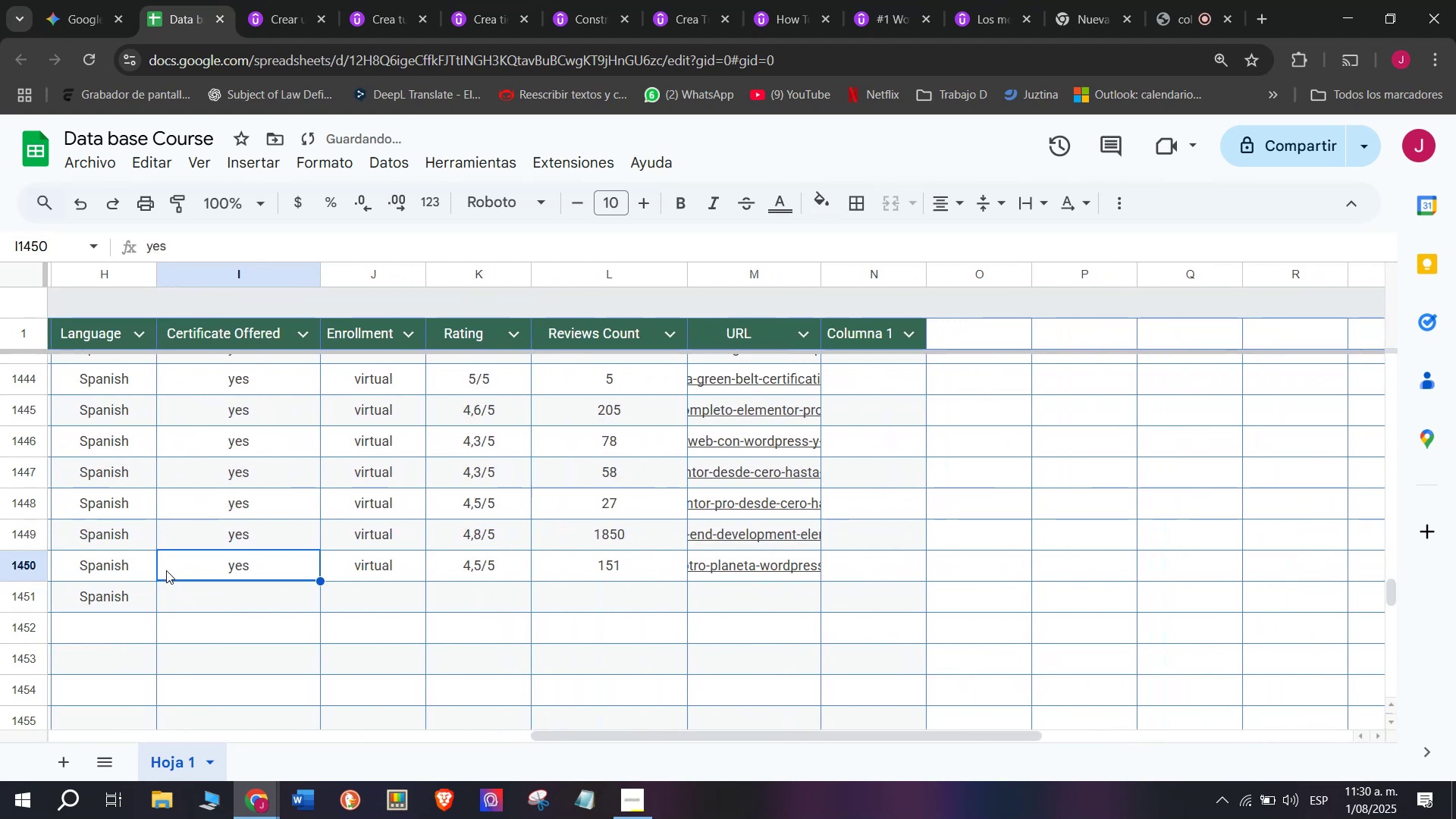 
key(Break)
 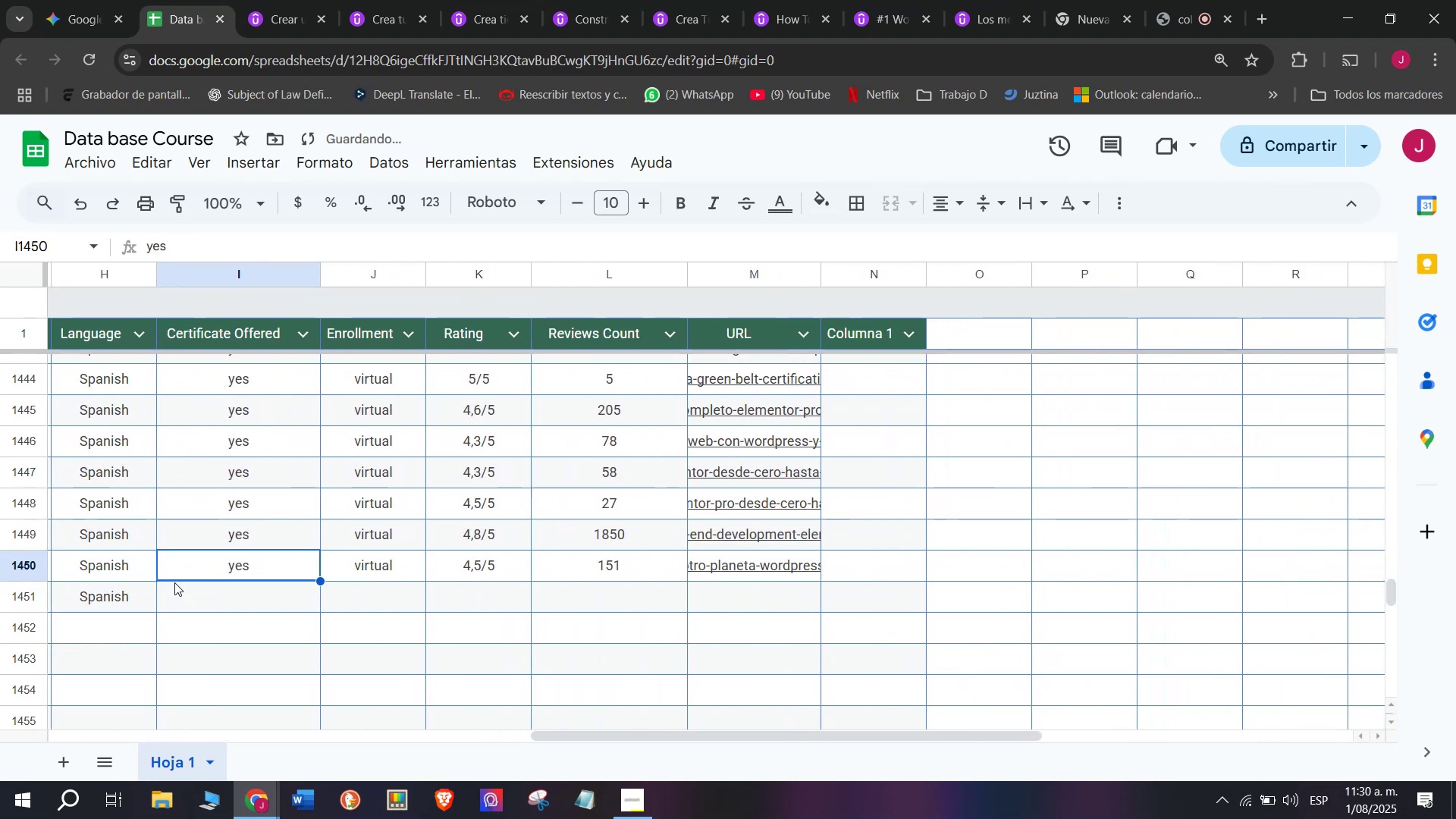 
key(Control+ControlLeft)
 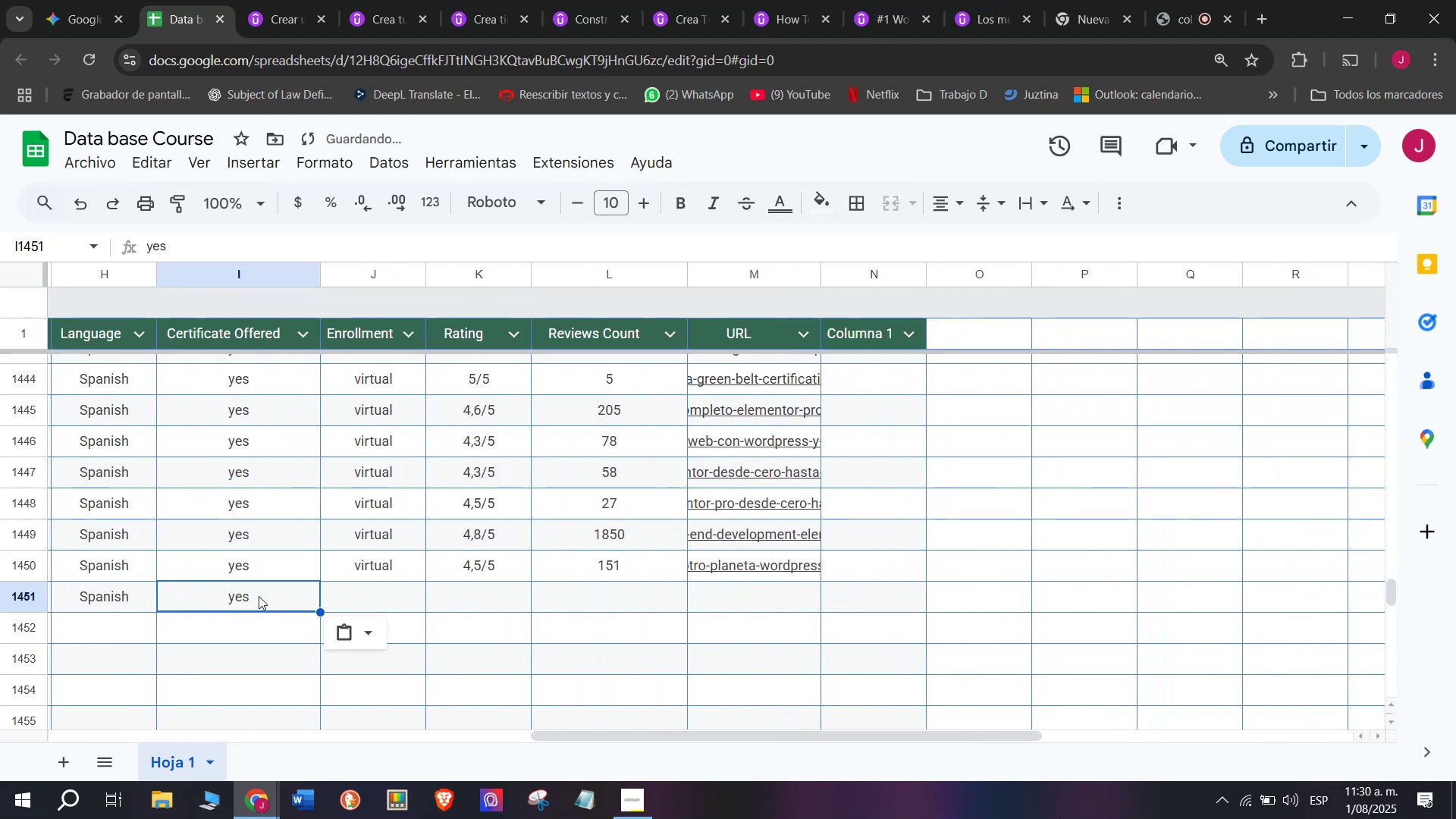 
key(Control+C)
 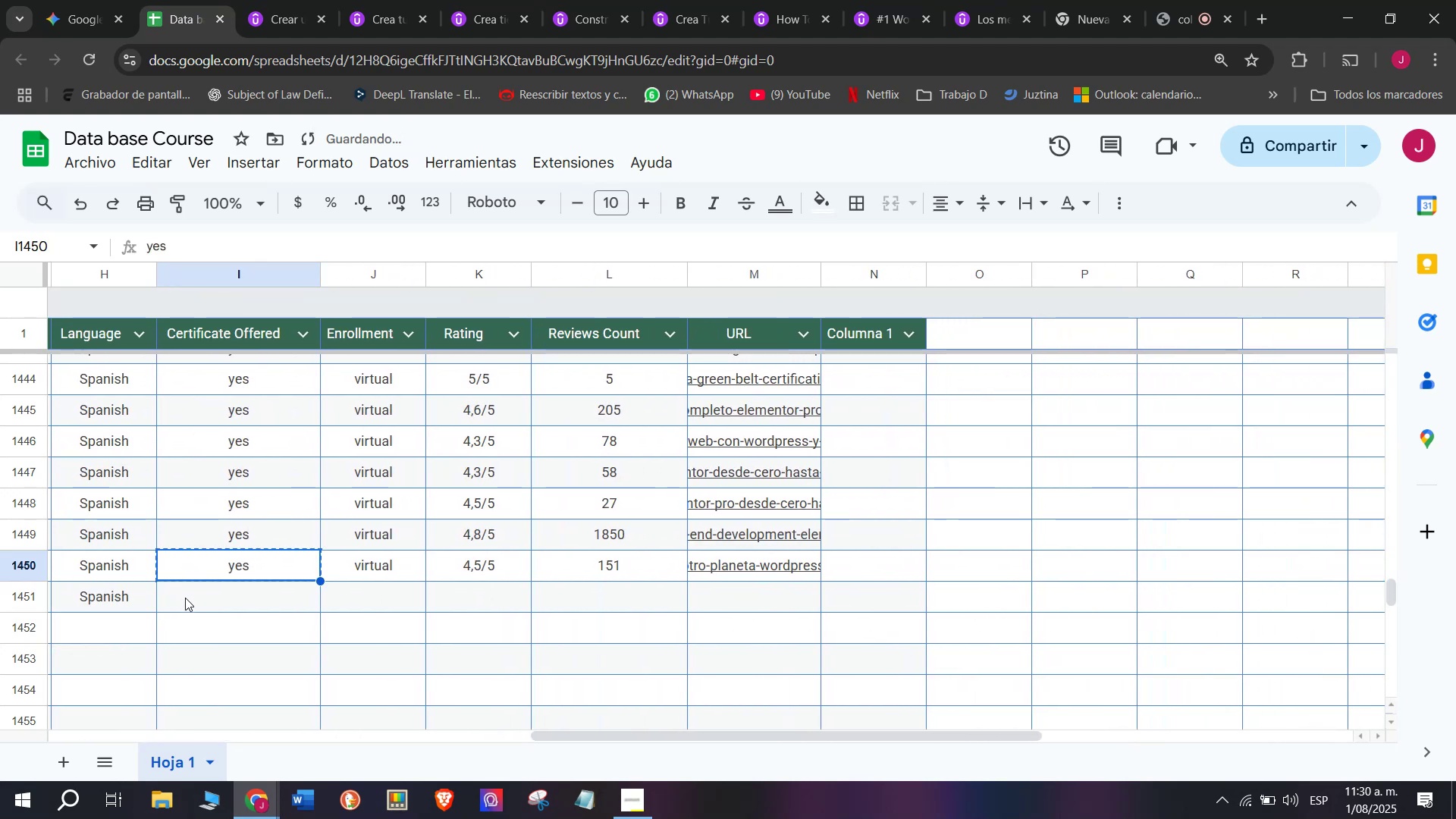 
key(Z)
 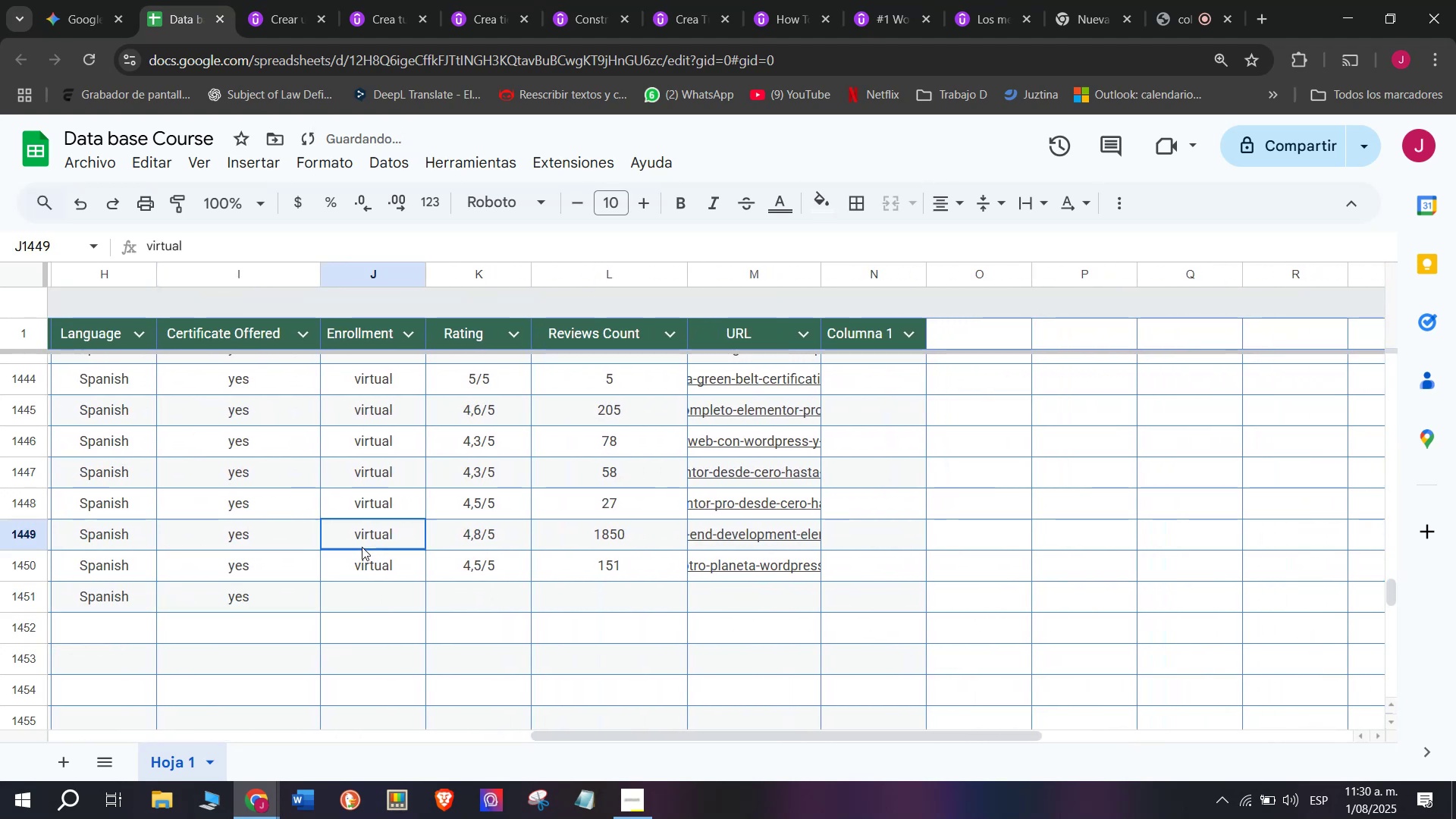 
key(Control+ControlLeft)
 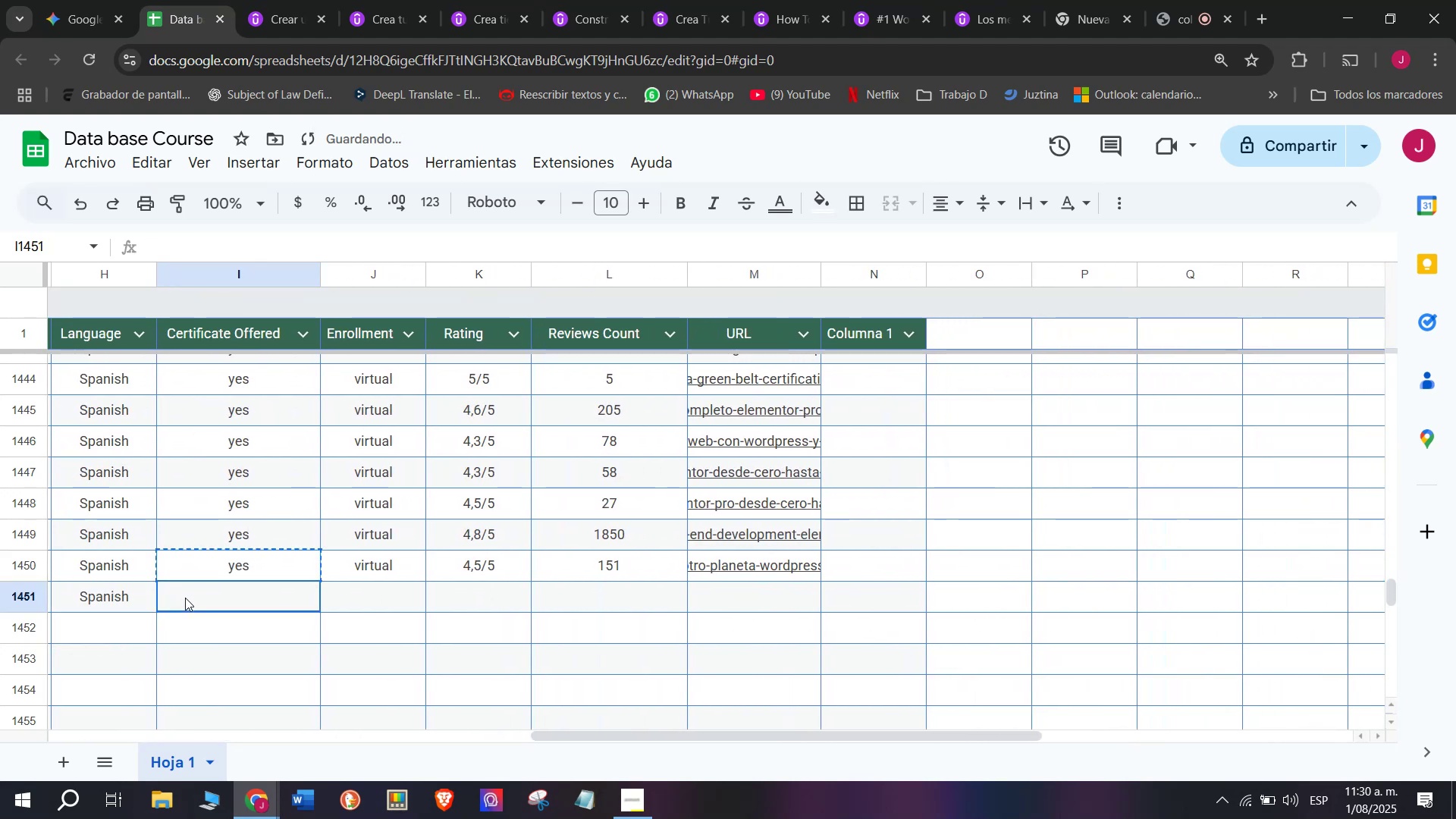 
double_click([185, 598])
 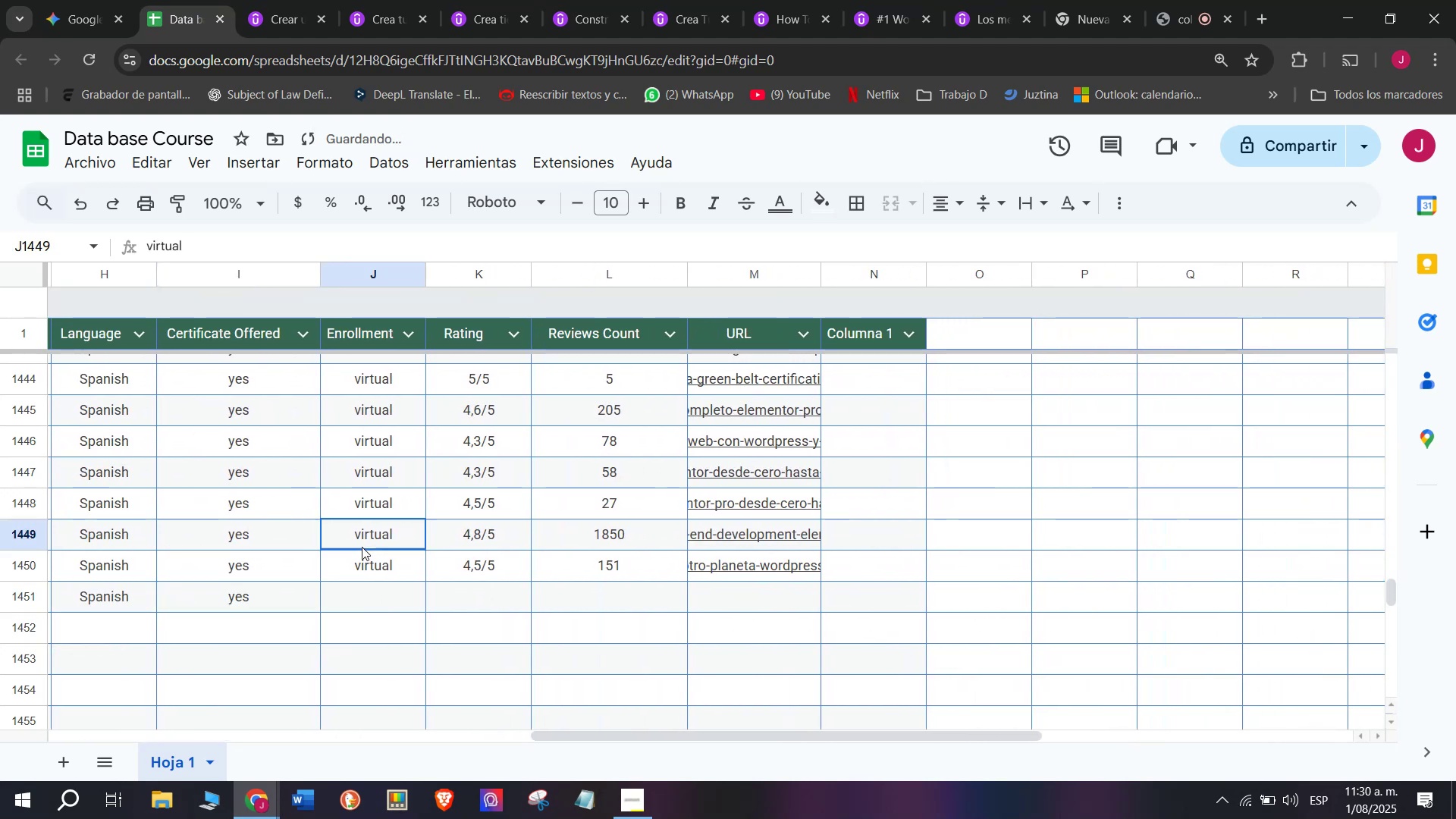 
key(Control+V)
 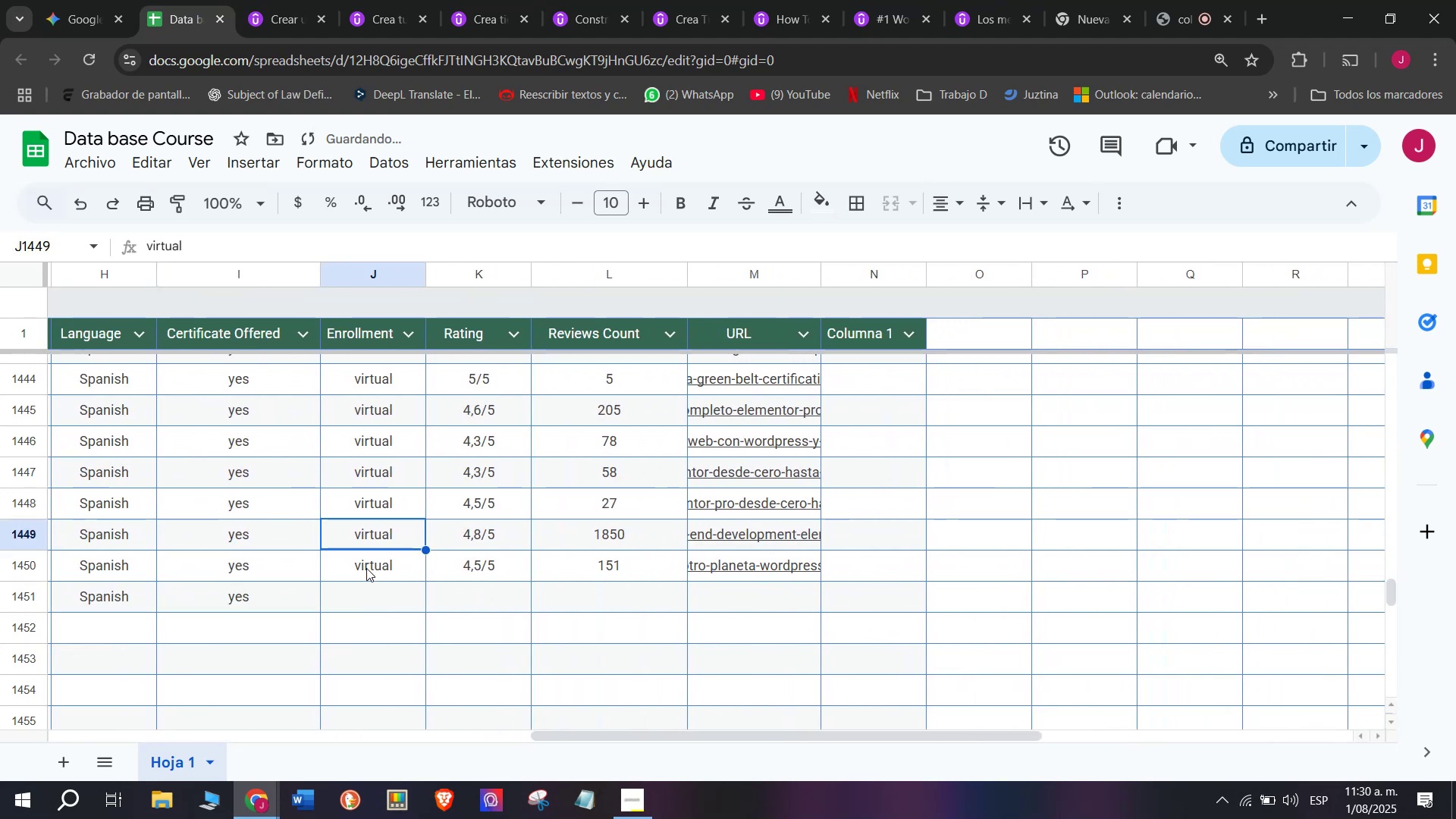 
double_click([369, 576])
 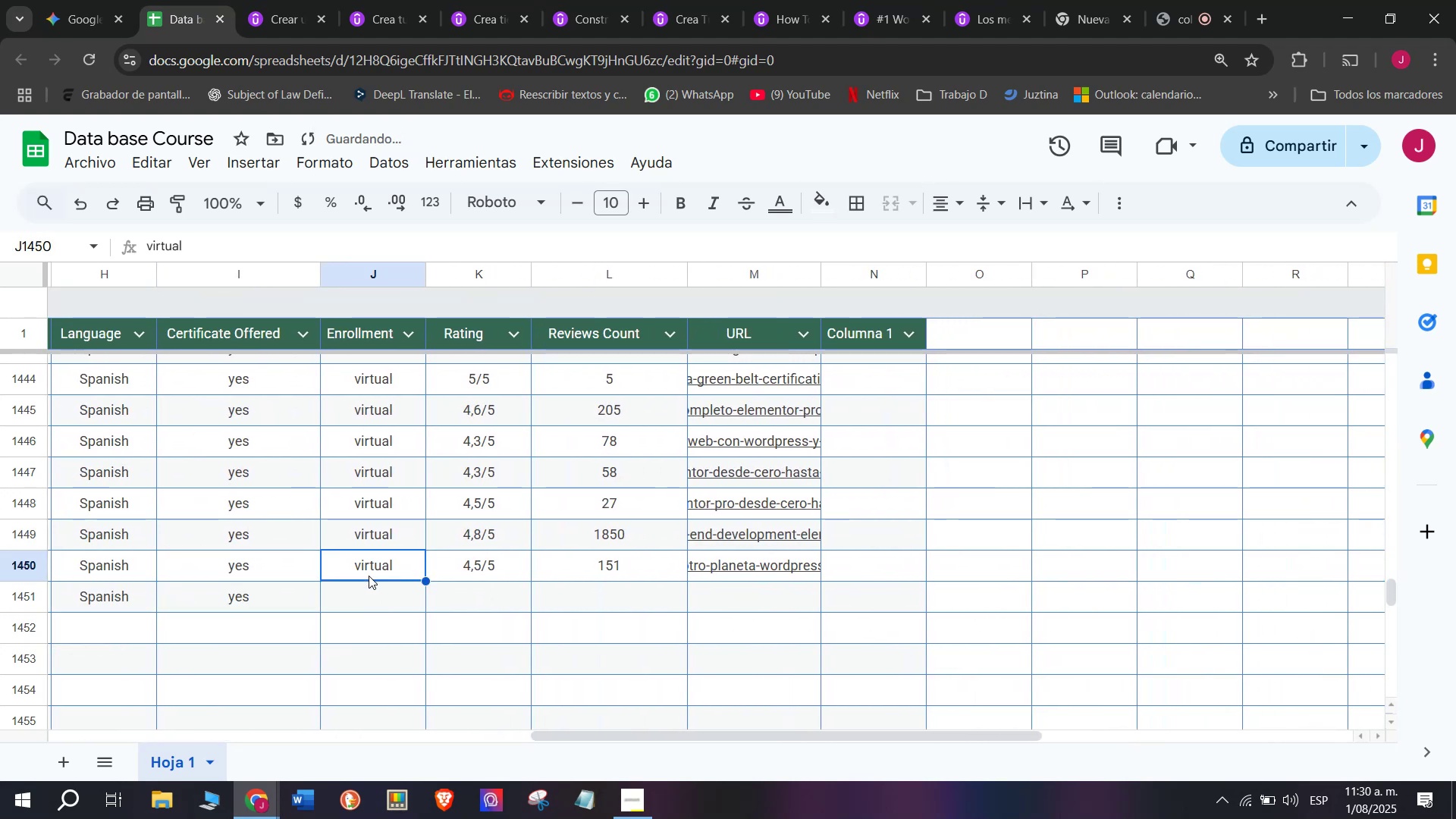 
key(Break)
 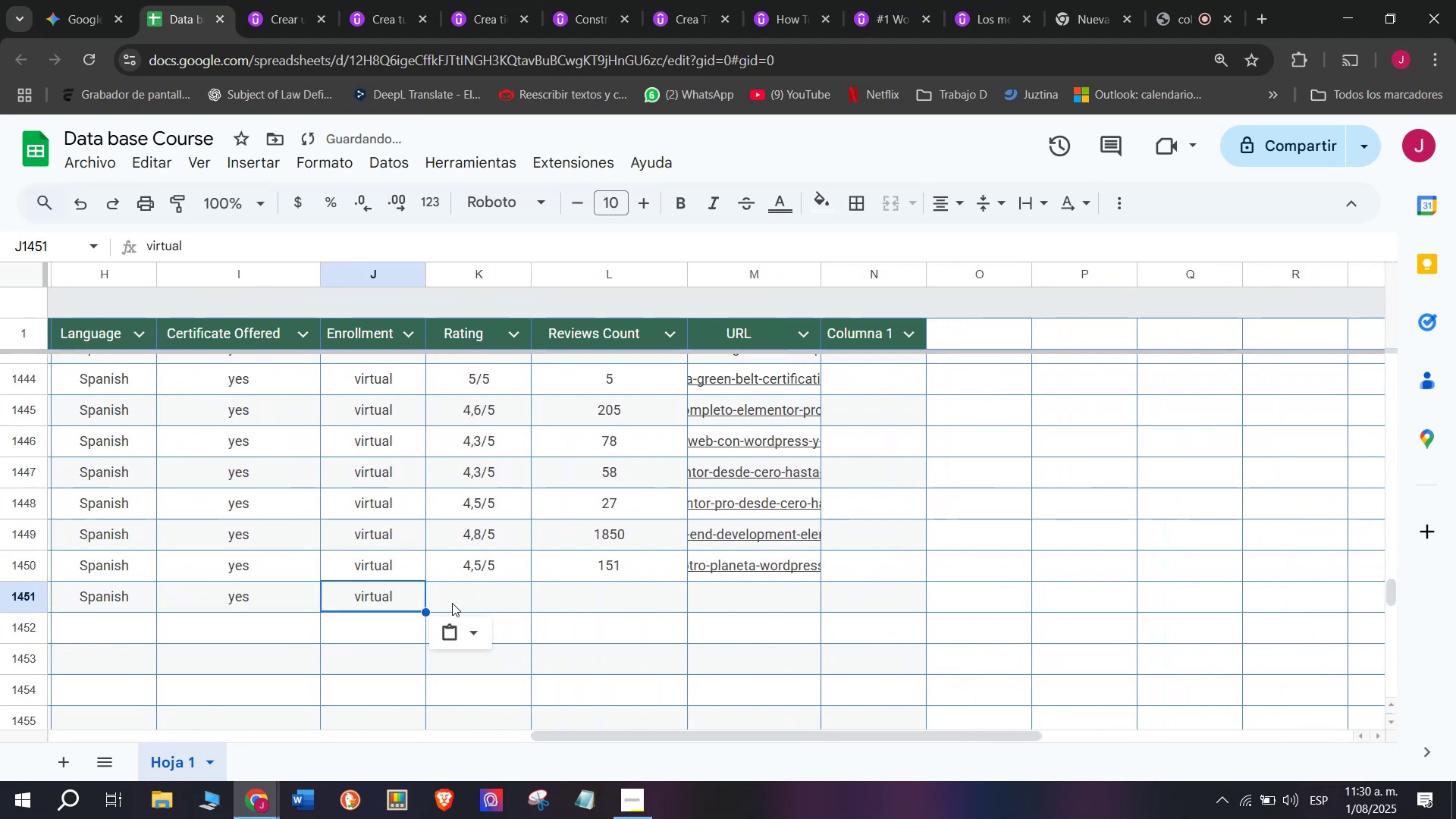 
key(Control+ControlLeft)
 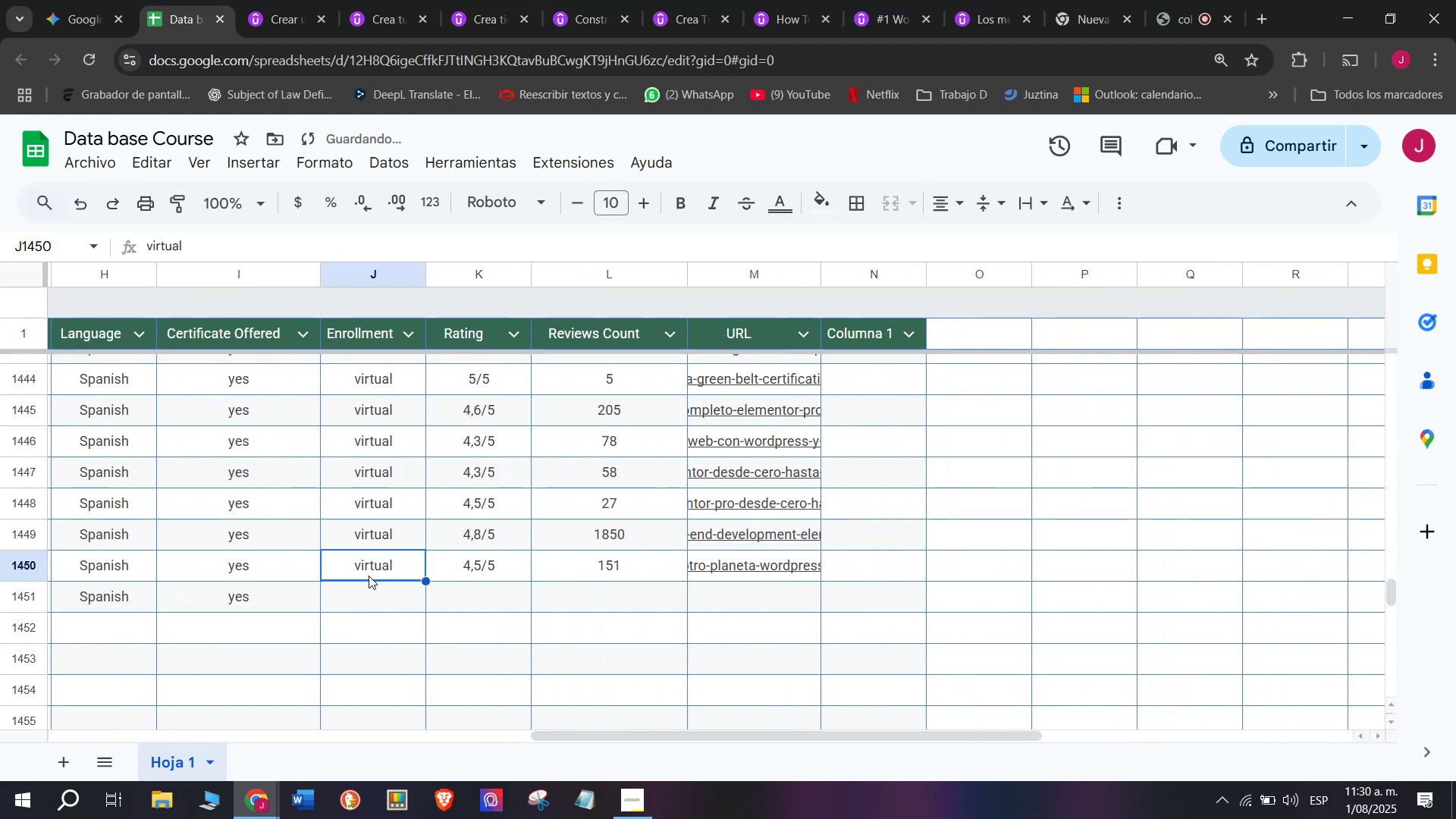 
key(Control+C)
 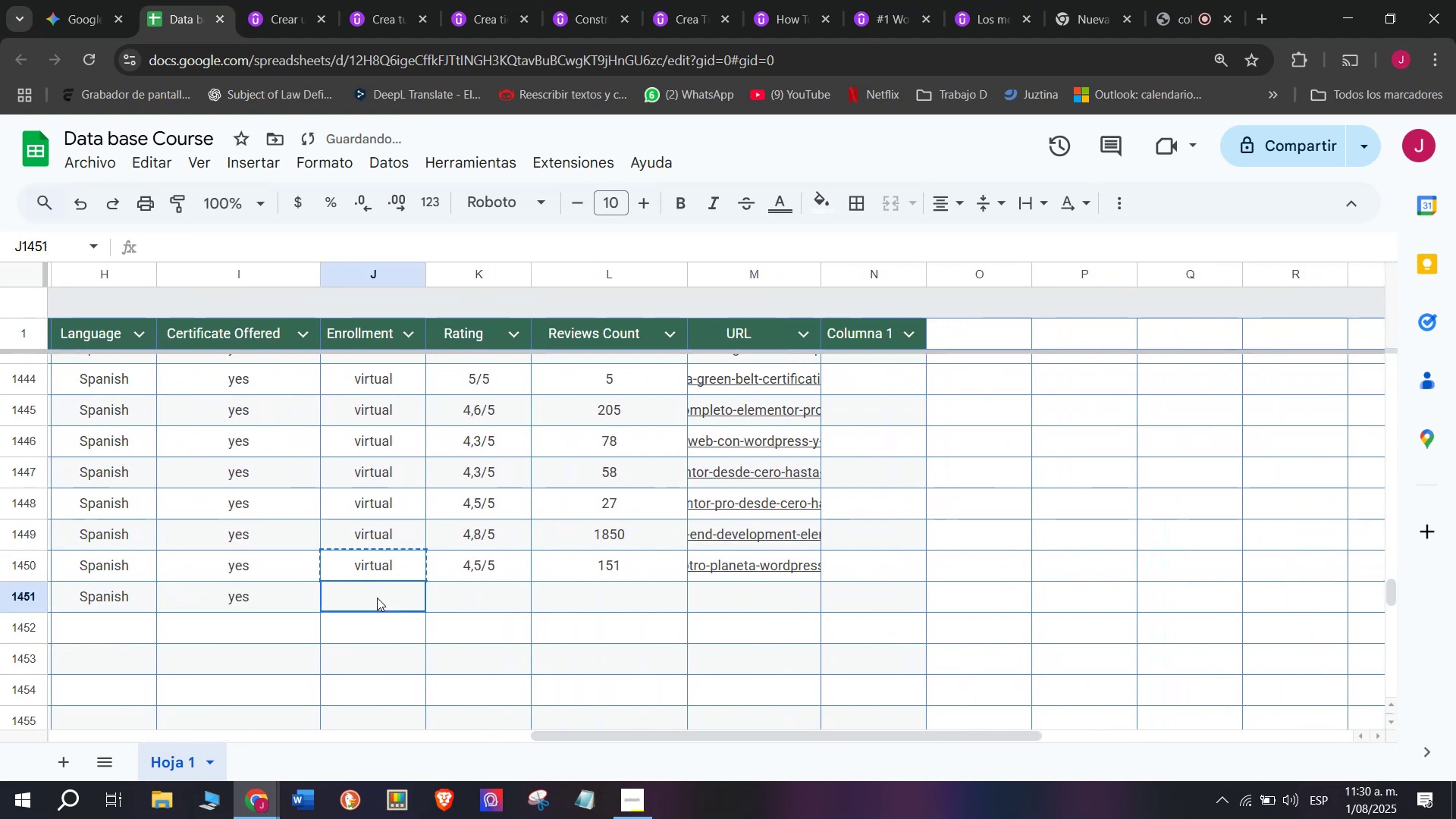 
key(Control+ControlLeft)
 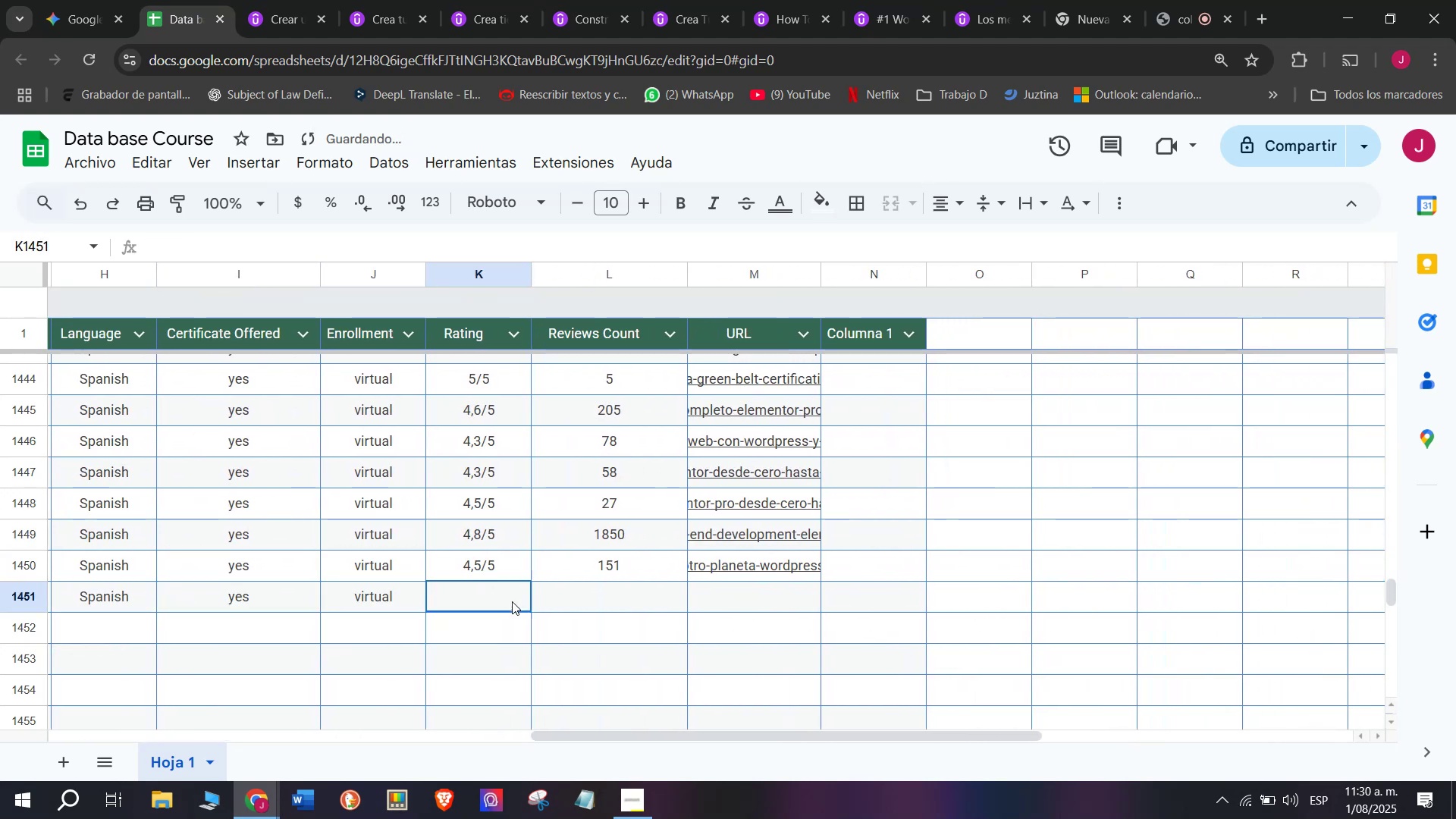 
key(Z)
 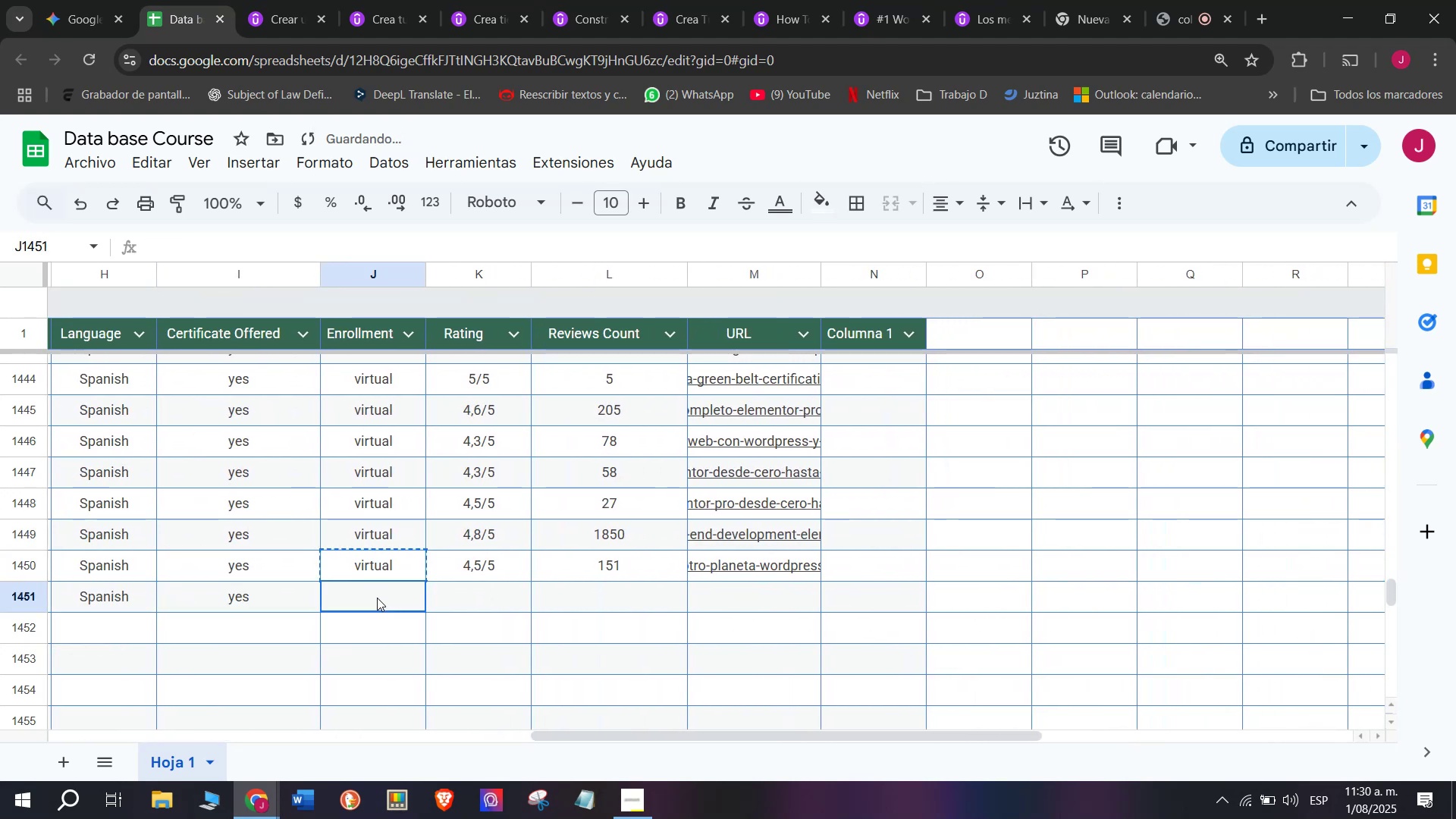 
key(Control+V)
 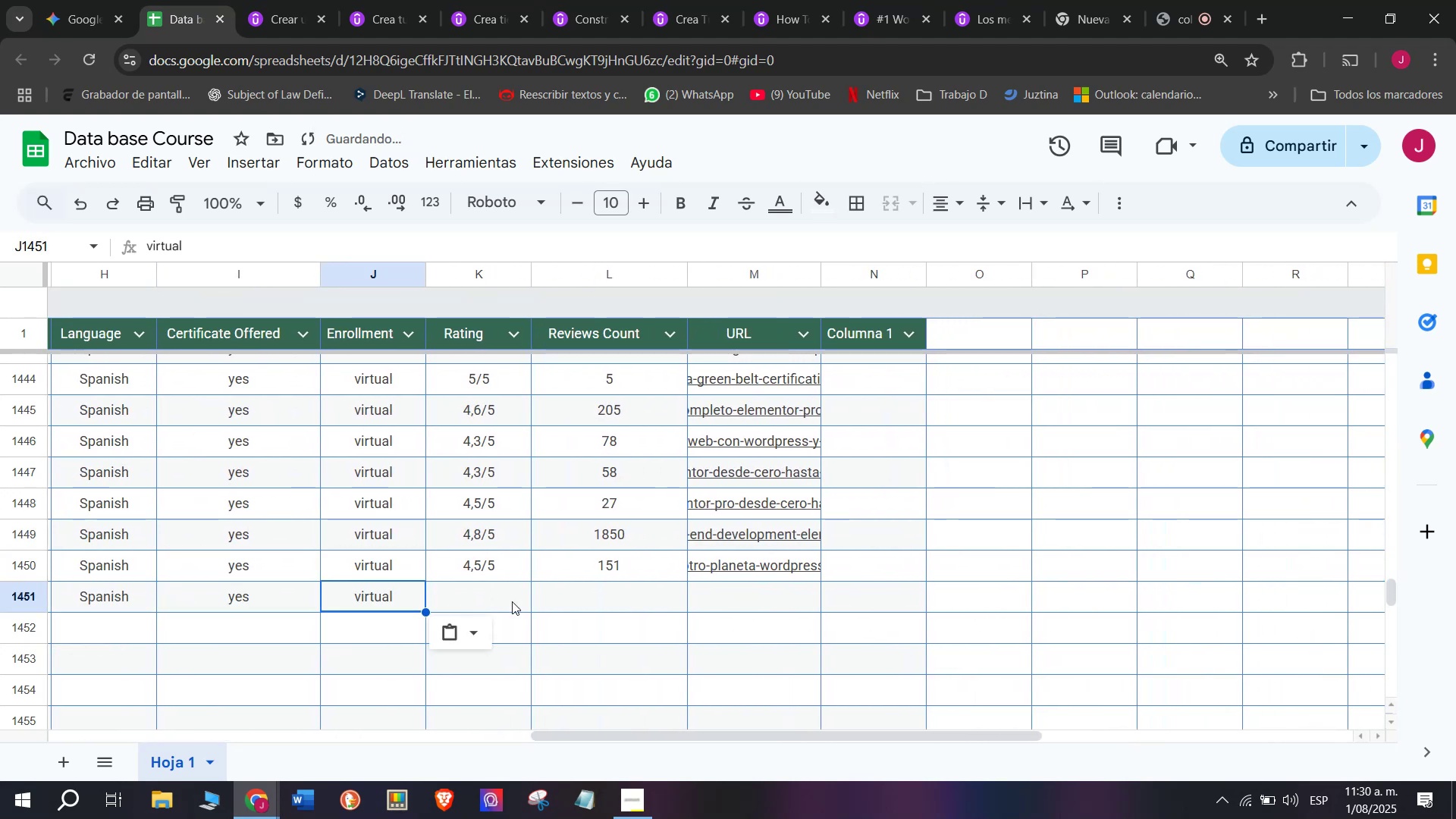 
triple_click([377, 598])
 